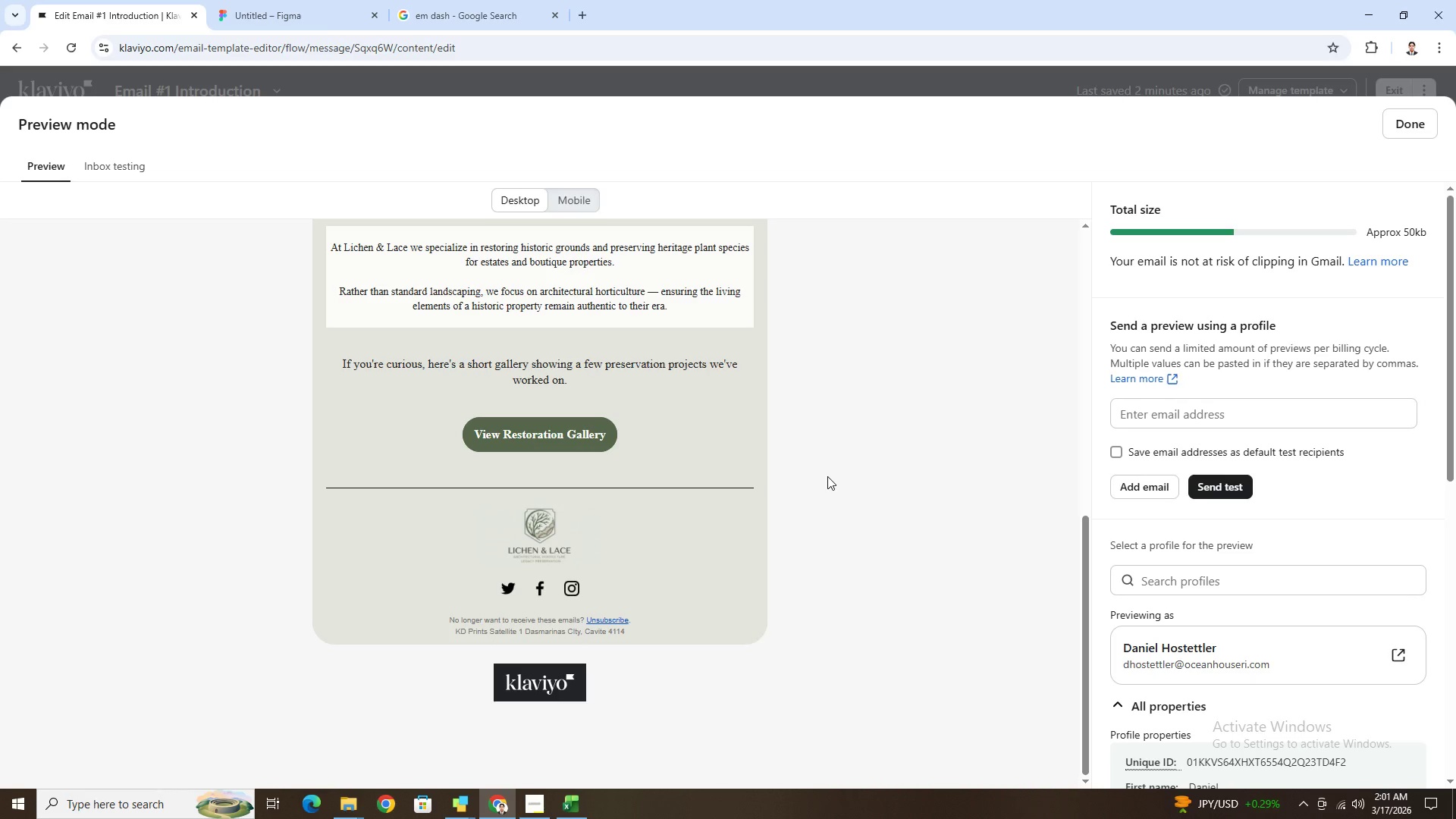 
wait(11.34)
 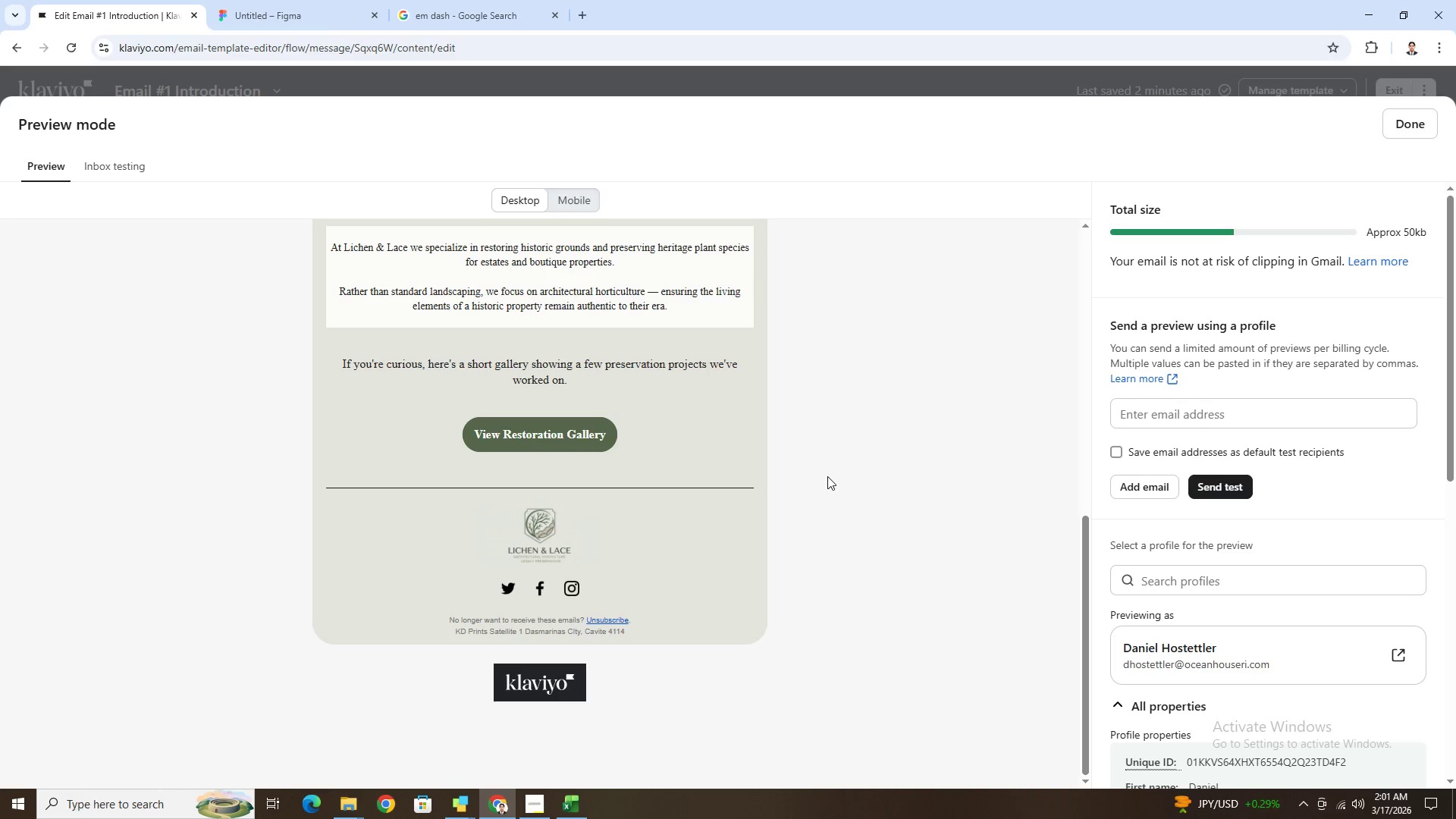 
scroll: coordinate [792, 475], scroll_direction: up, amount: 8.0
 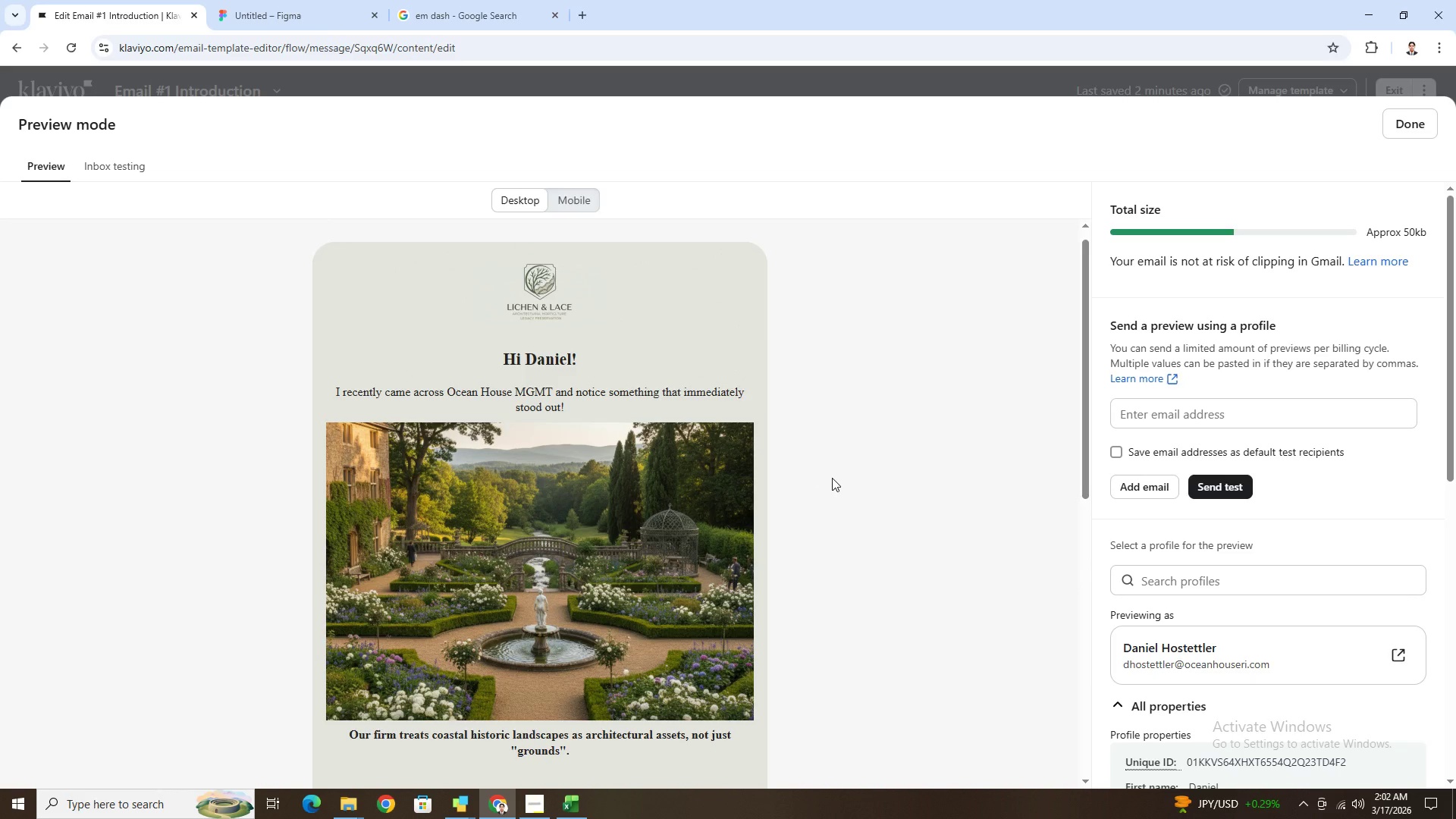 
scroll: coordinate [832, 478], scroll_direction: down, amount: 2.0
 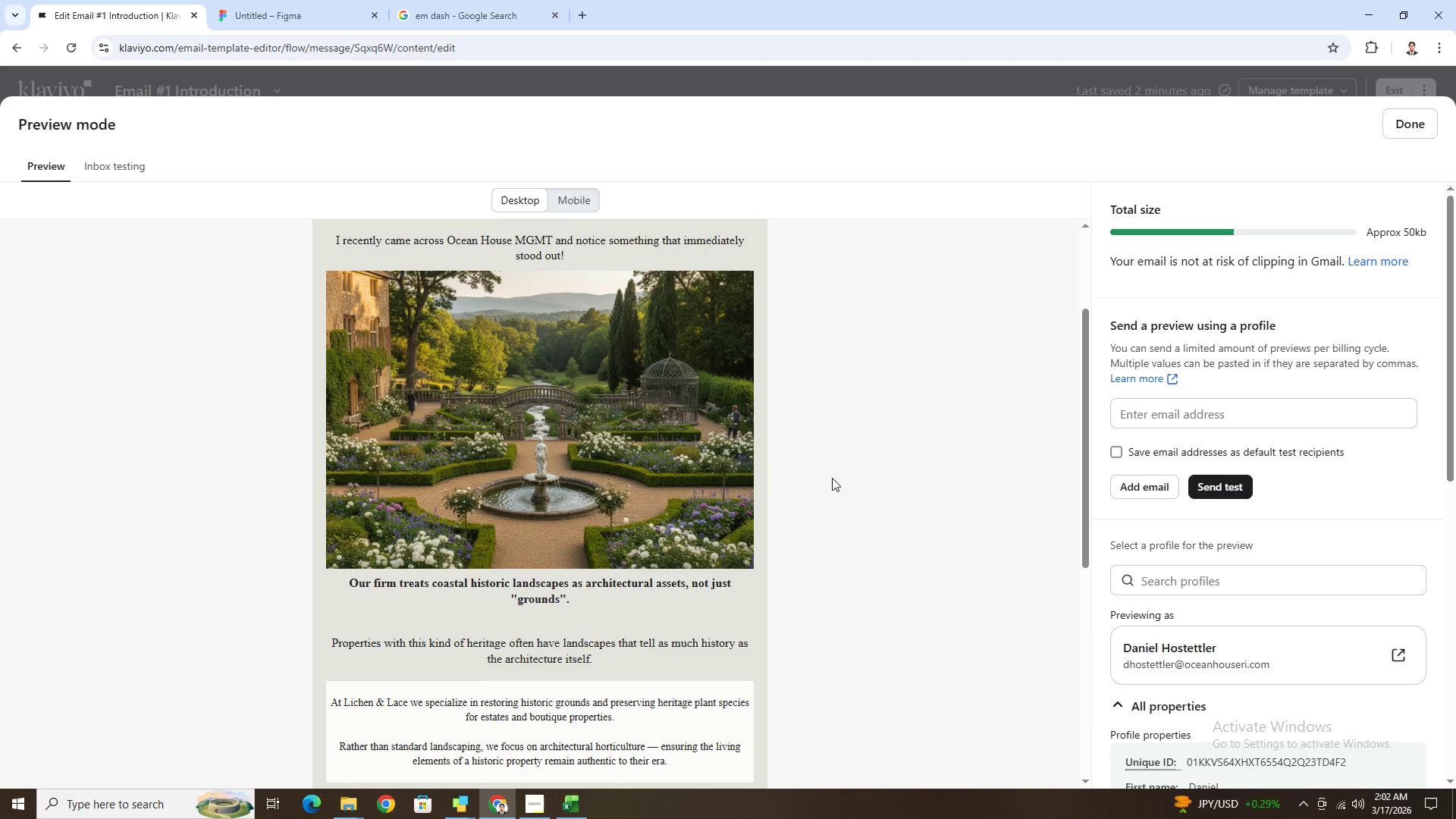 
scroll: coordinate [832, 478], scroll_direction: up, amount: 2.0
 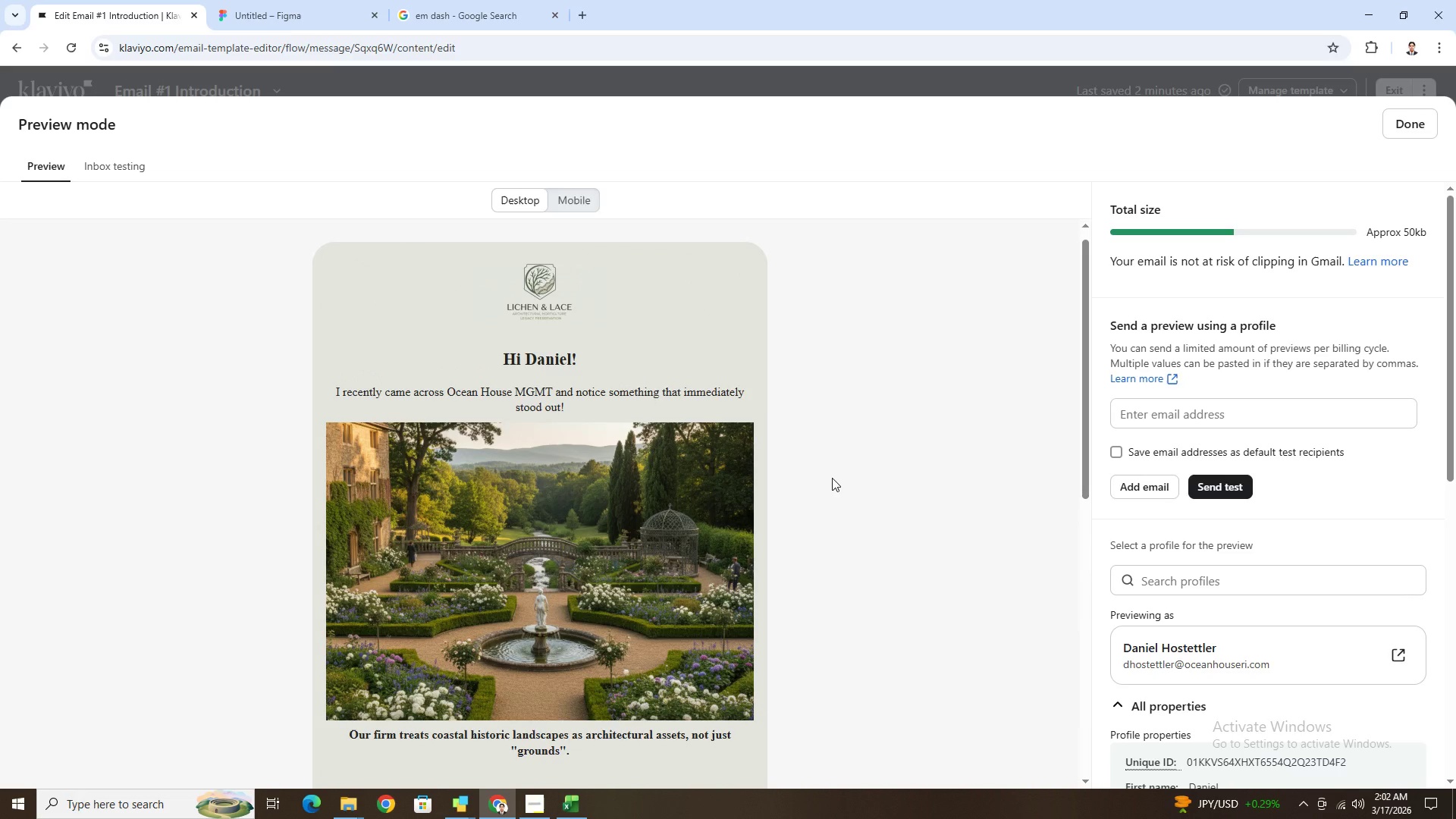 
scroll: coordinate [832, 478], scroll_direction: down, amount: 1.0
 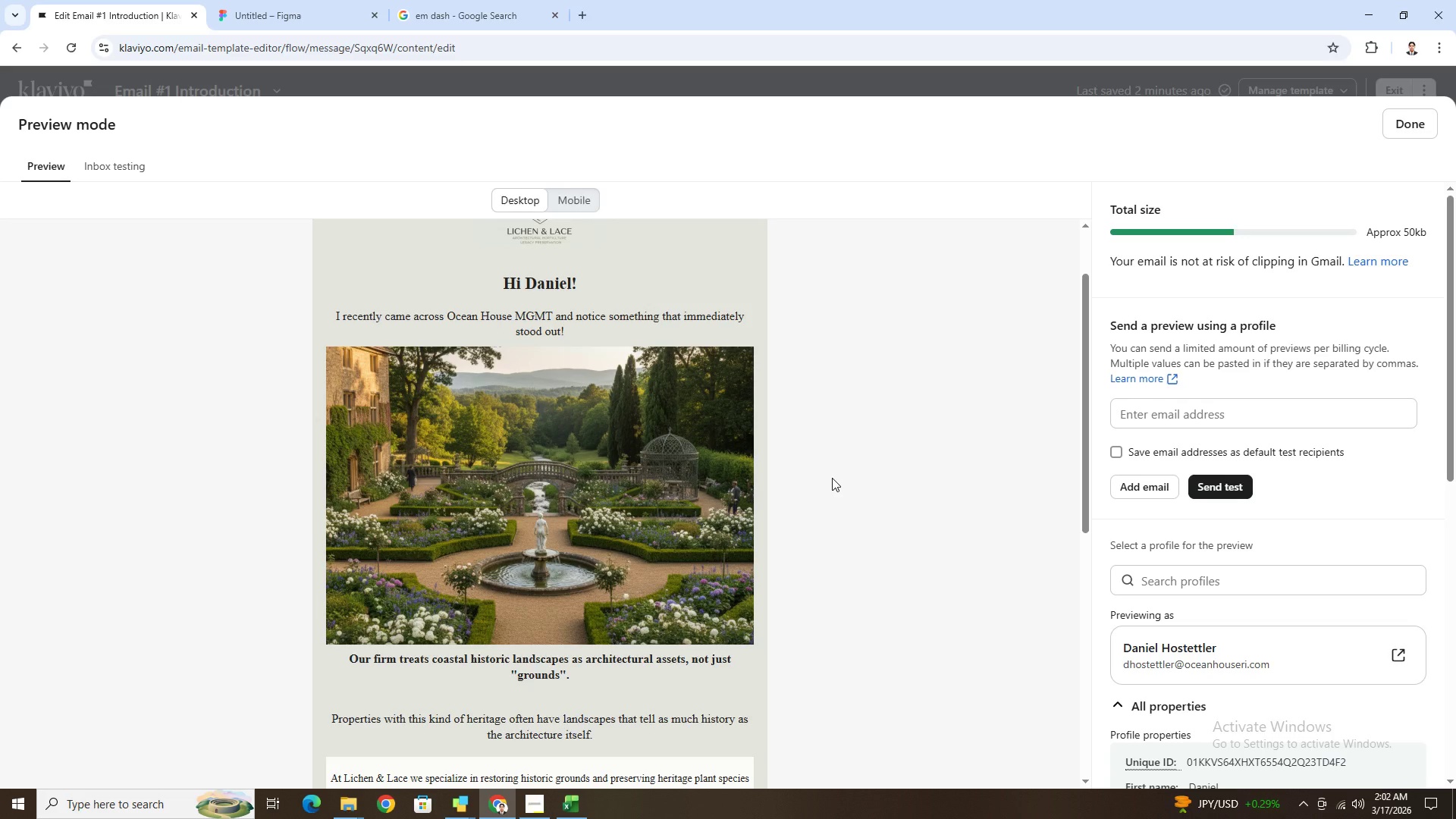 
scroll: coordinate [832, 478], scroll_direction: up, amount: 1.0
 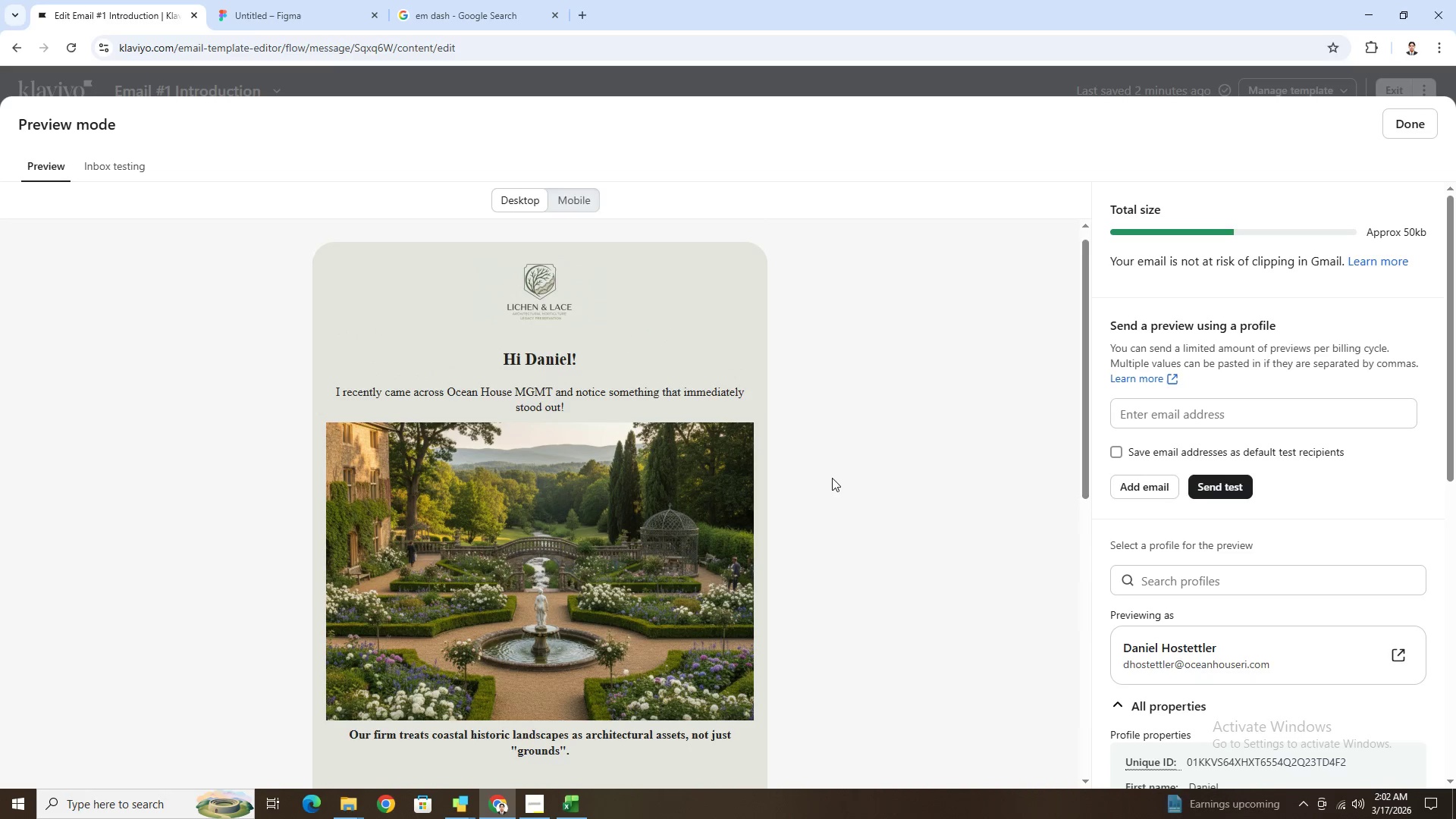 
scroll: coordinate [832, 478], scroll_direction: down, amount: 1.0
 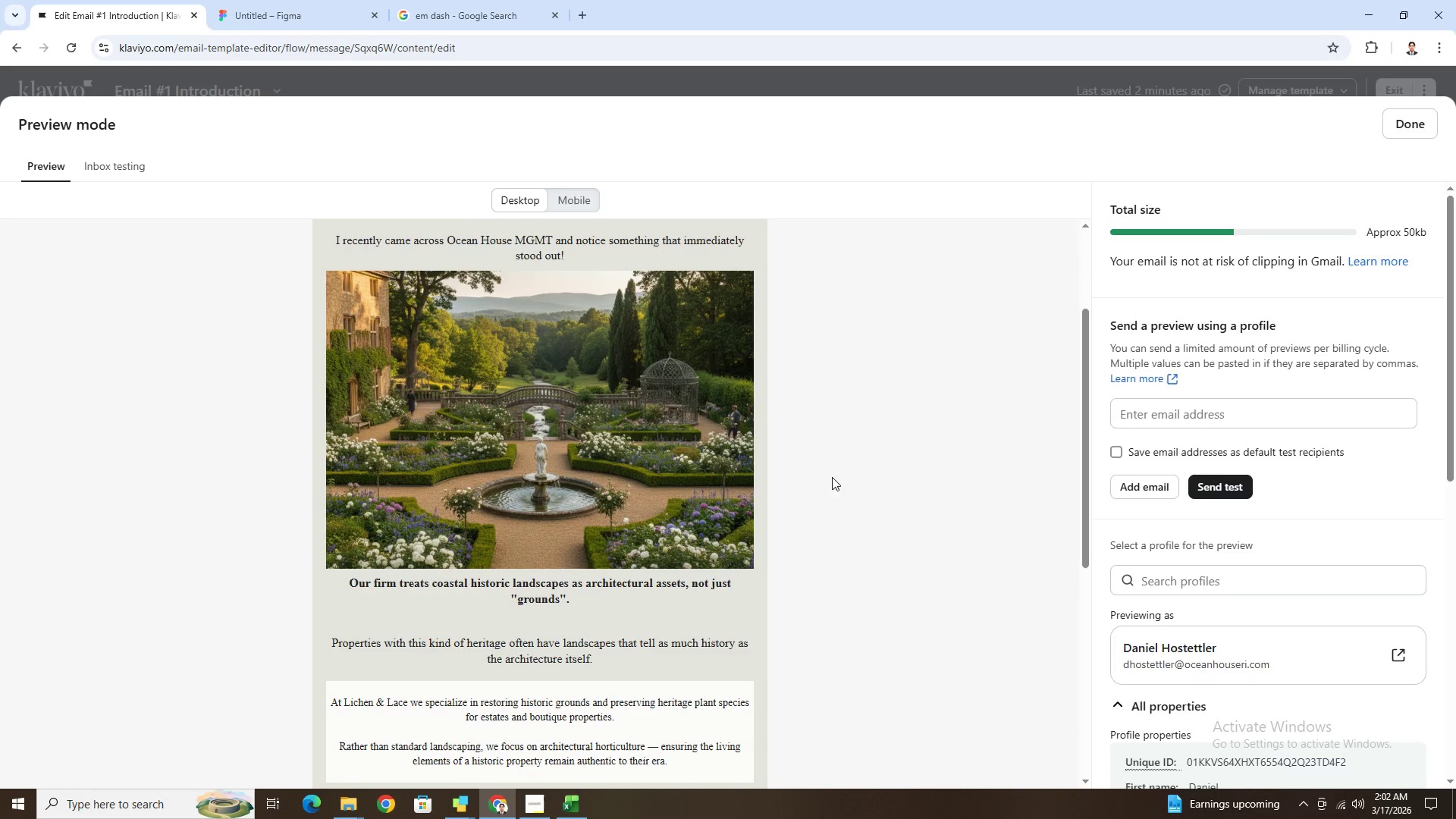 
left_click([1389, 115])
 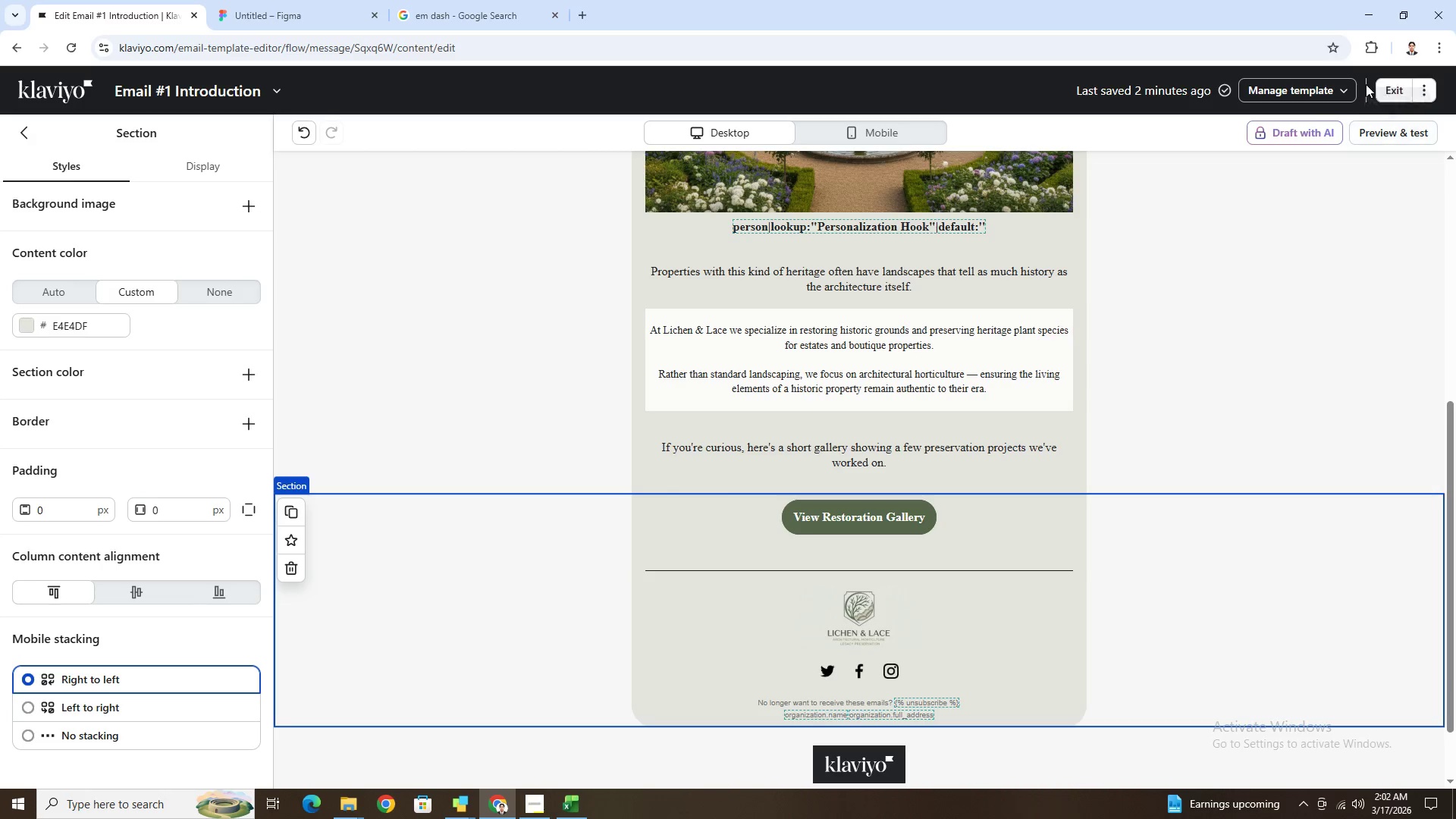 
left_click([1388, 87])
 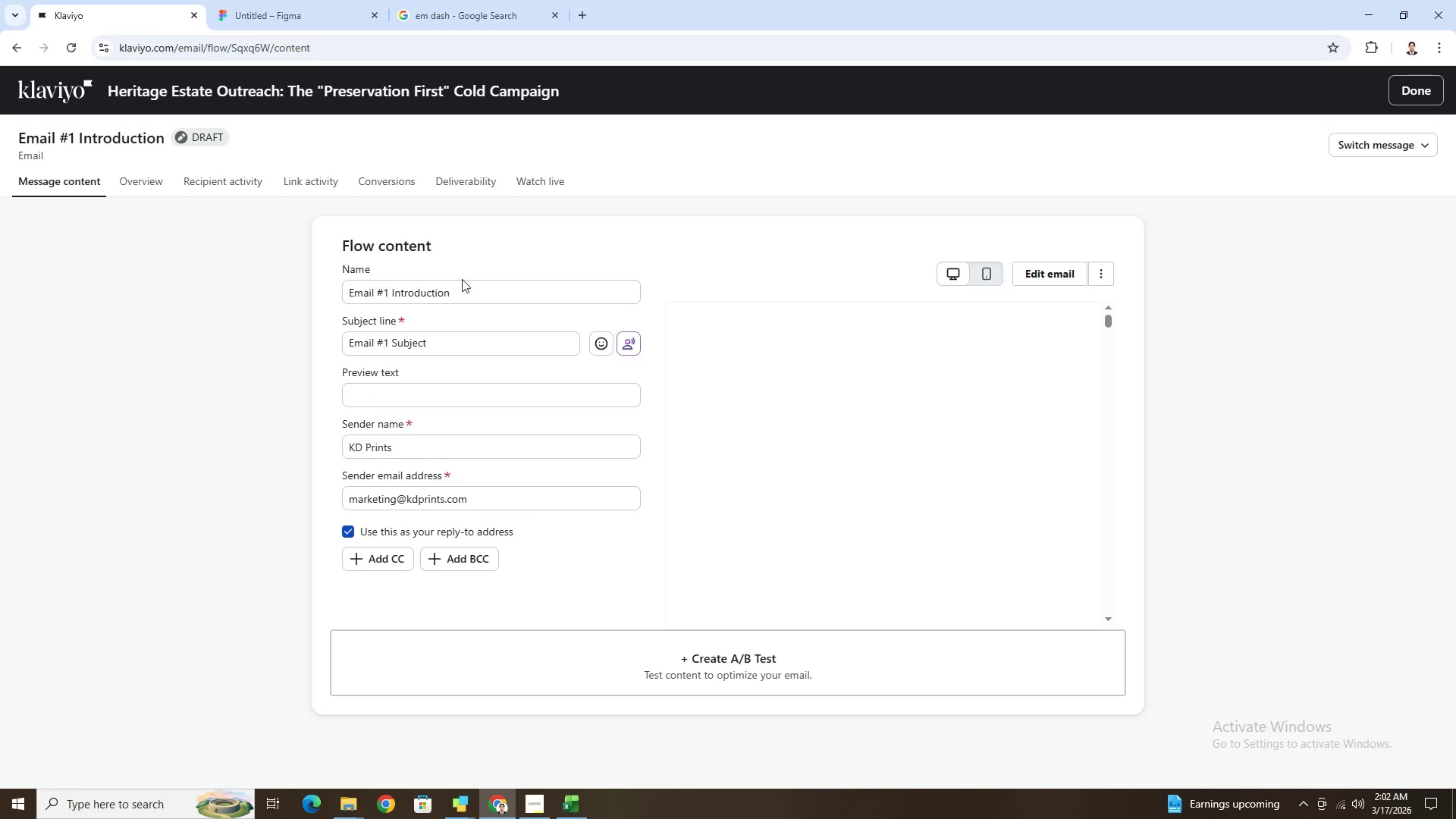 
double_click([439, 347])
 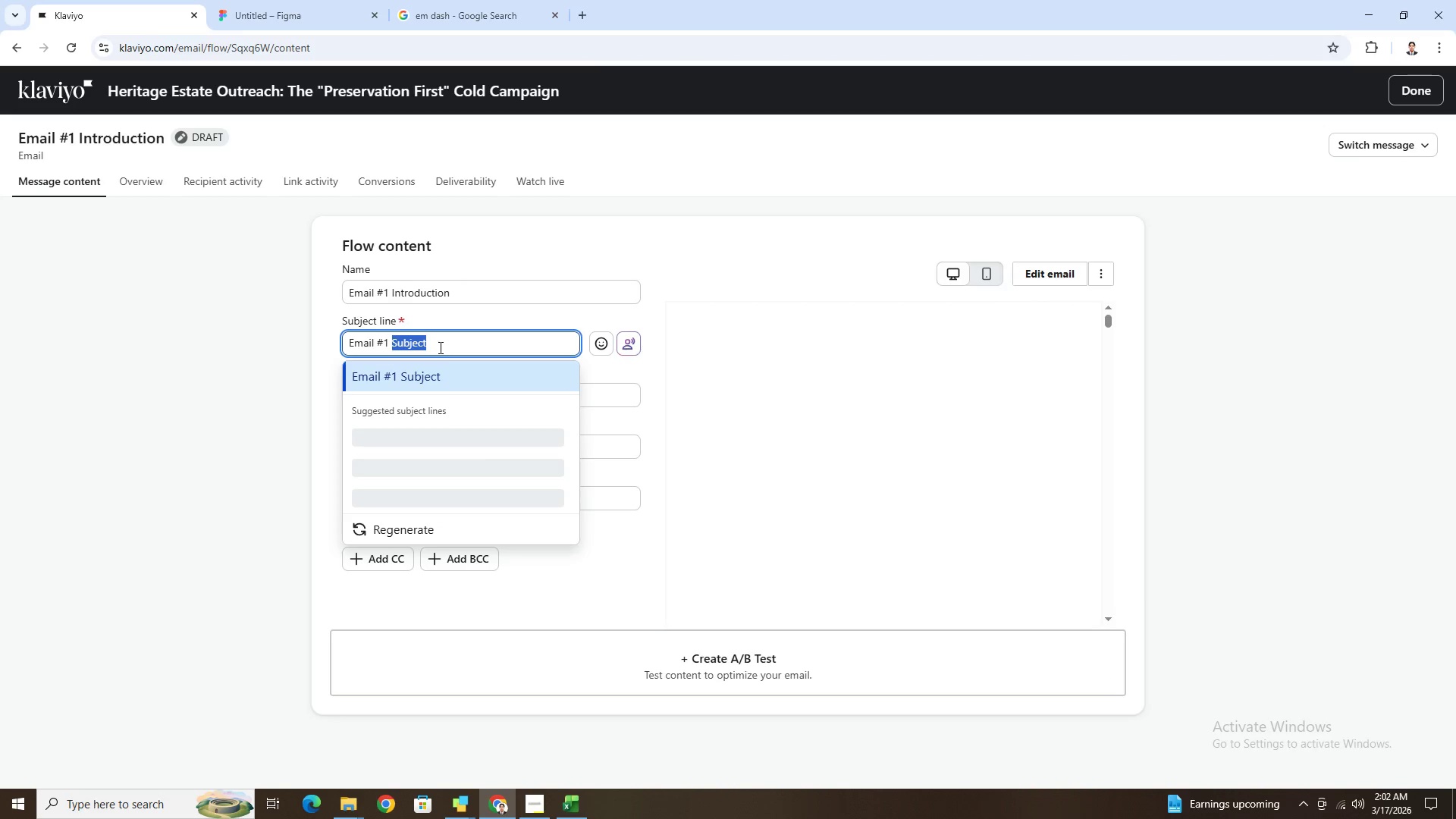 
triple_click([439, 347])
 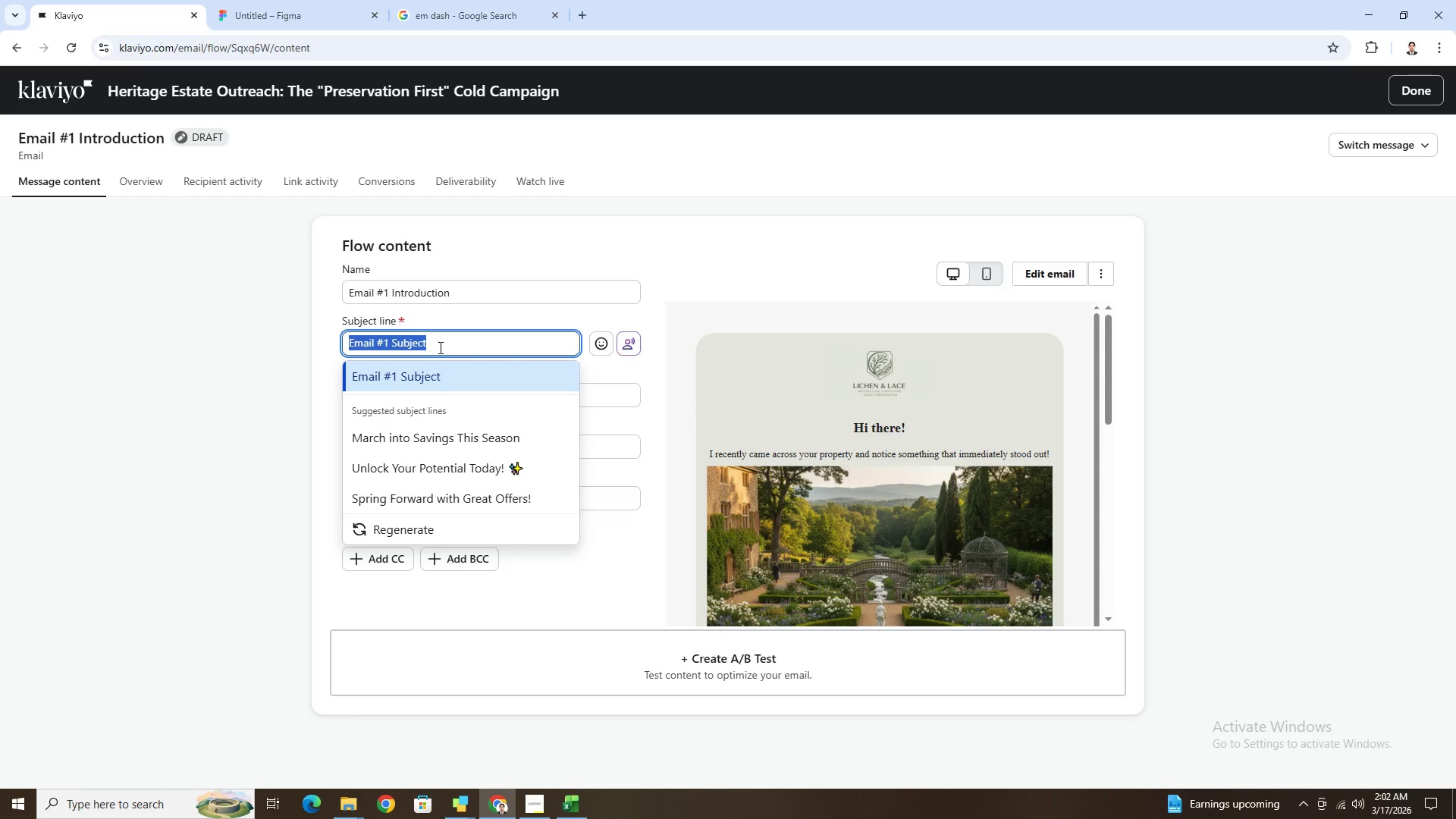 
wait(22.56)
 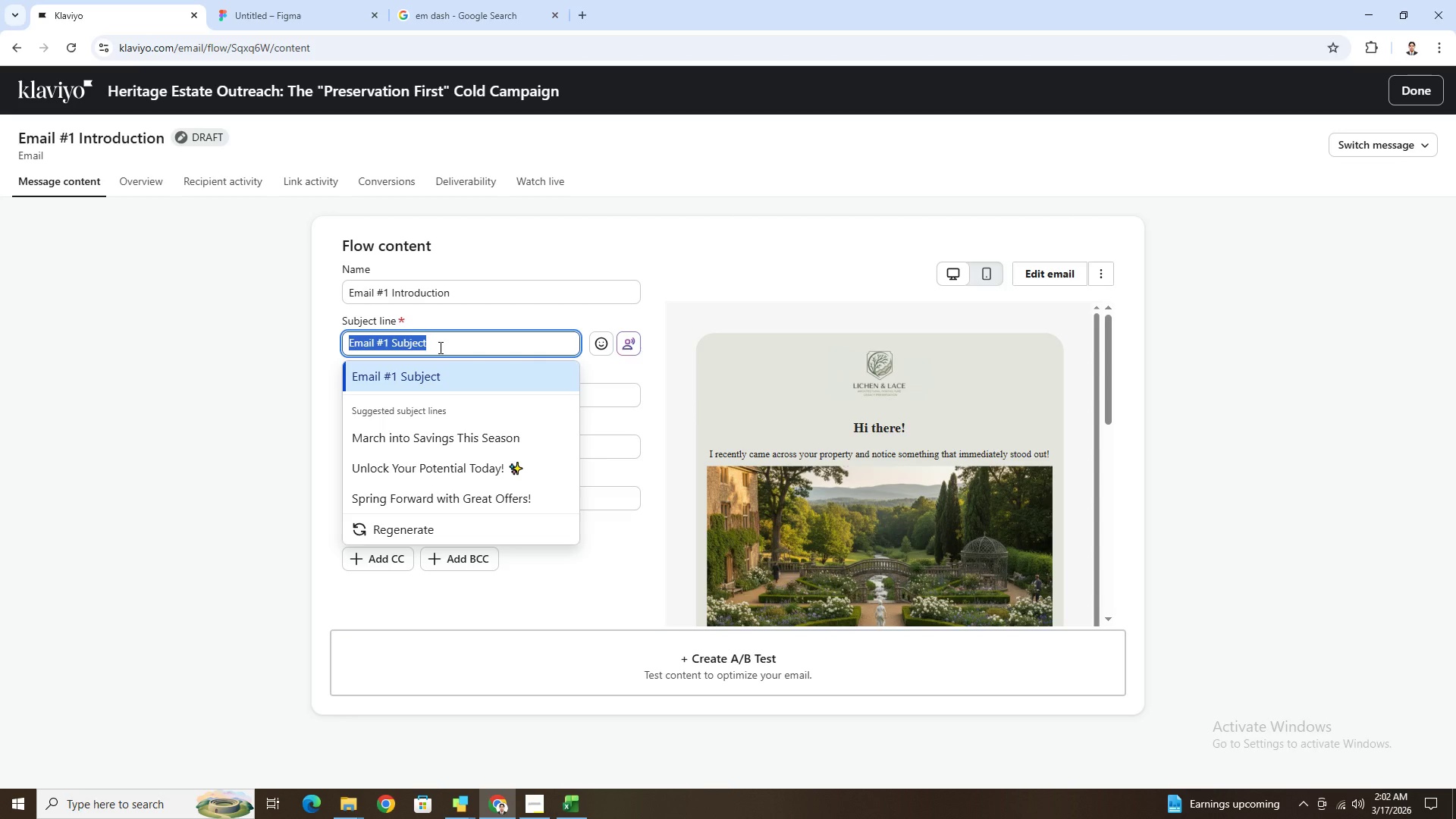 
double_click([472, 297])
 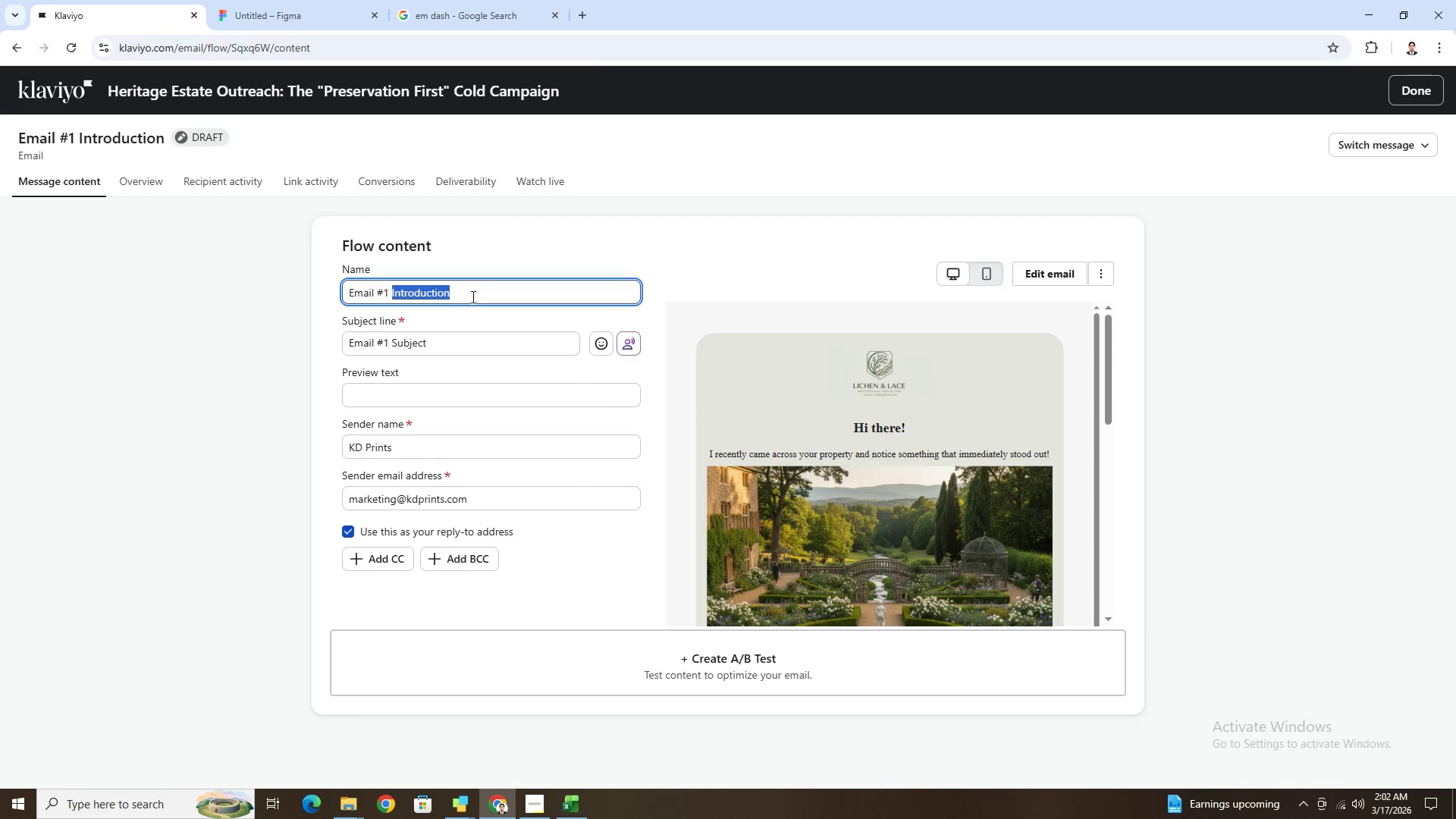 
triple_click([472, 297])
 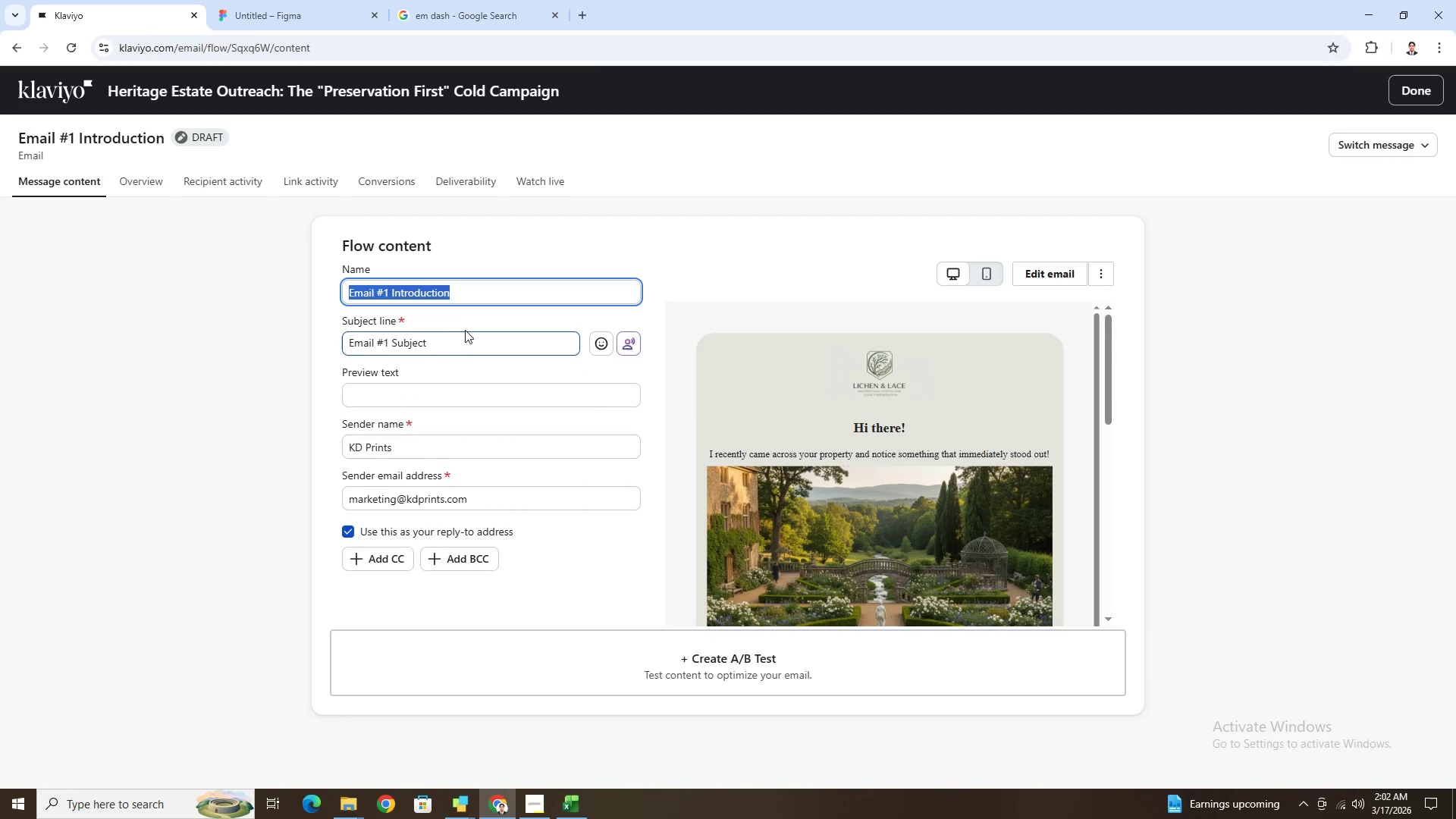 
left_click([466, 340])
 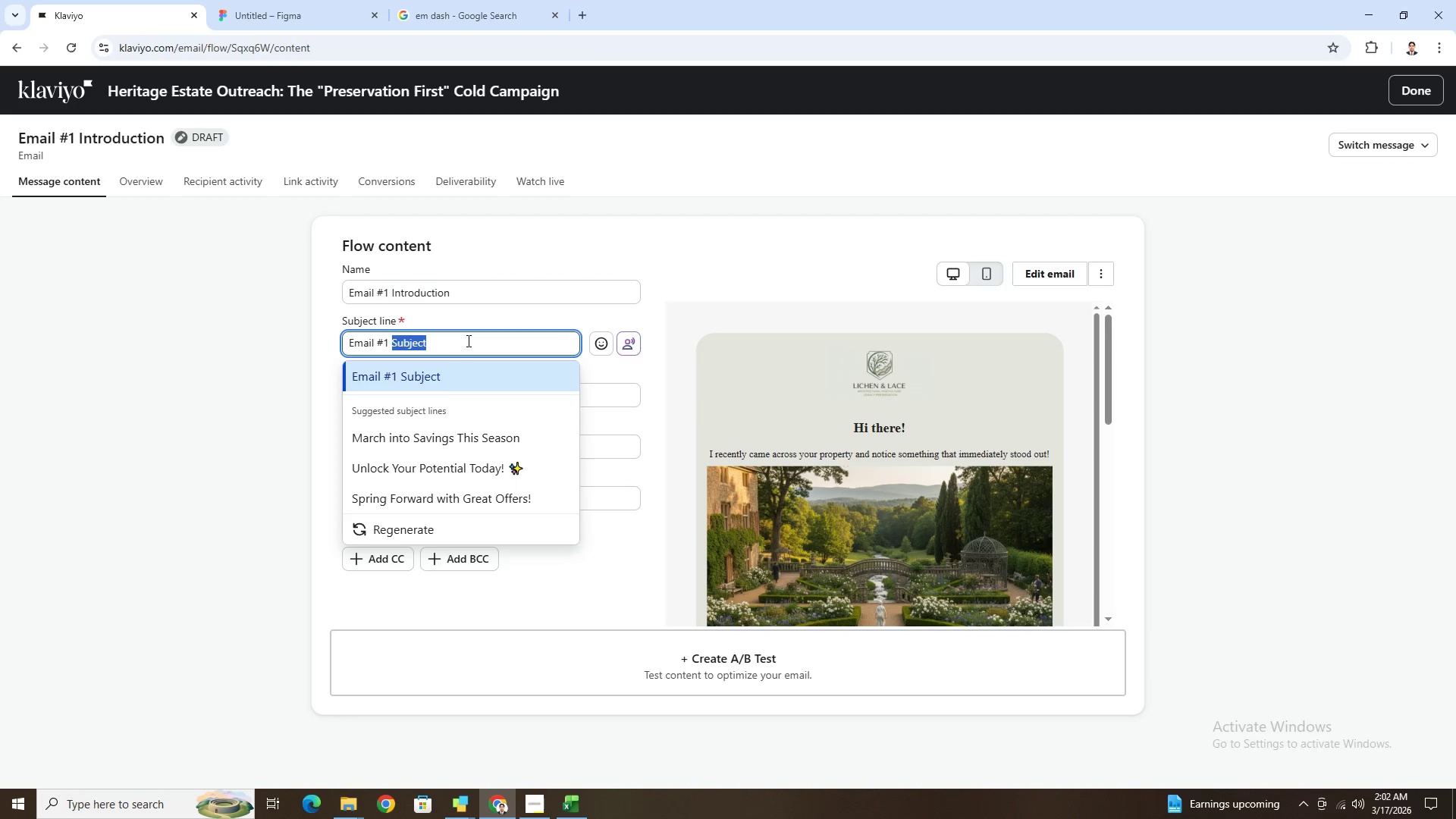 
triple_click([467, 340])
 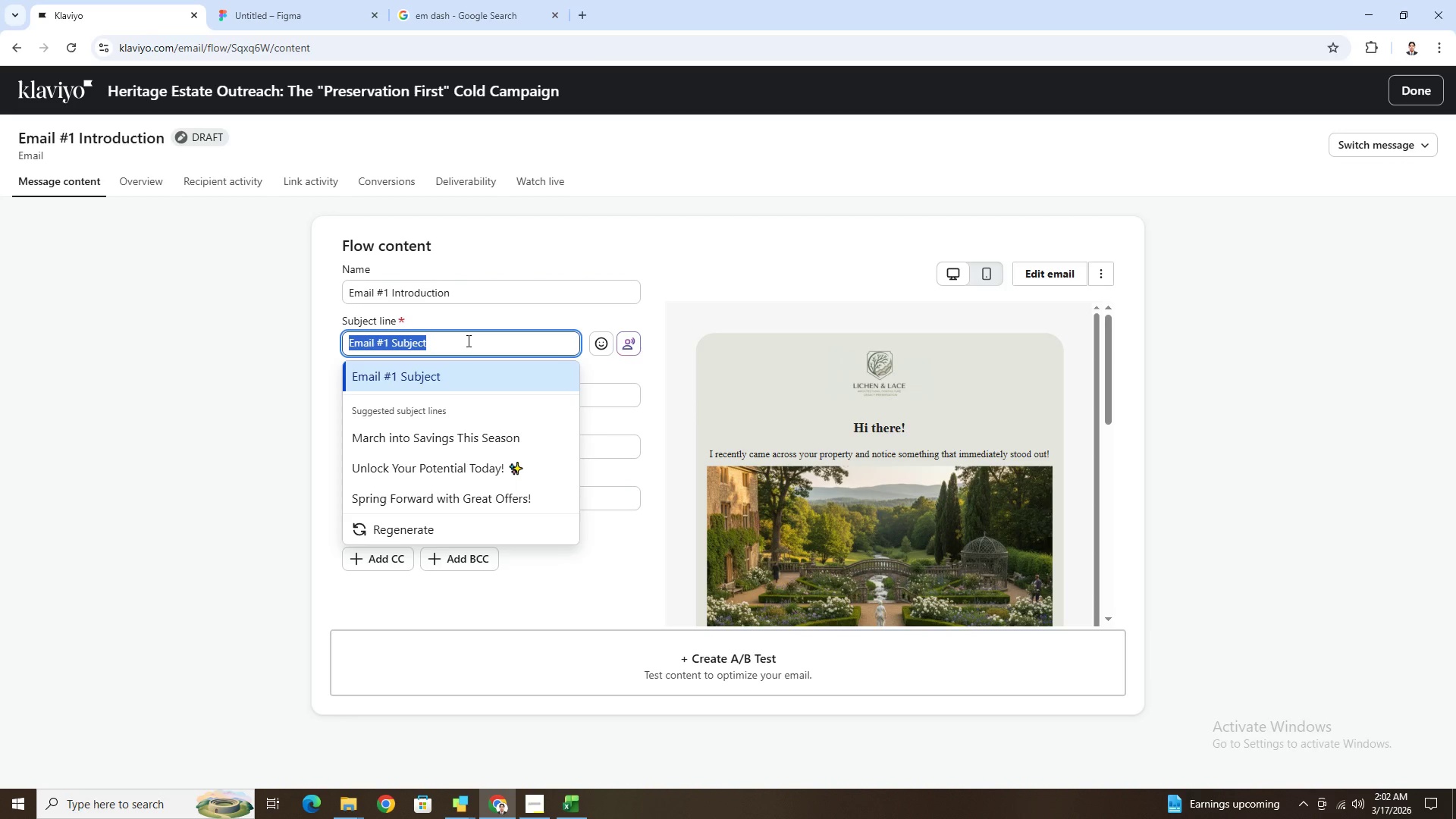 
wait(8.66)
 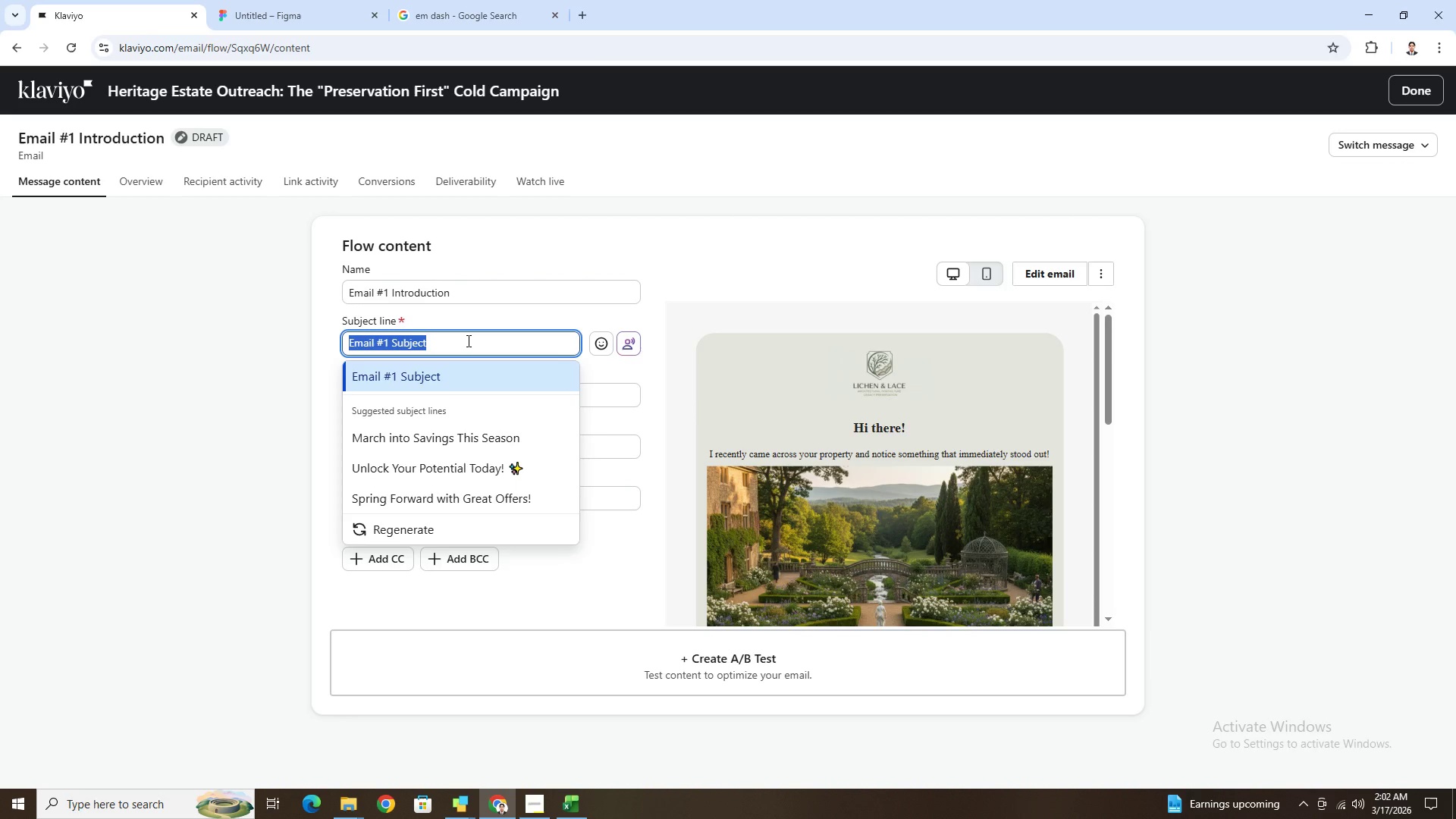 
type(Heritage garad)
key(Backspace)
key(Backspace)
type(fe)
key(Backspace)
key(Backspace)
type(dens deserve specialist care)
 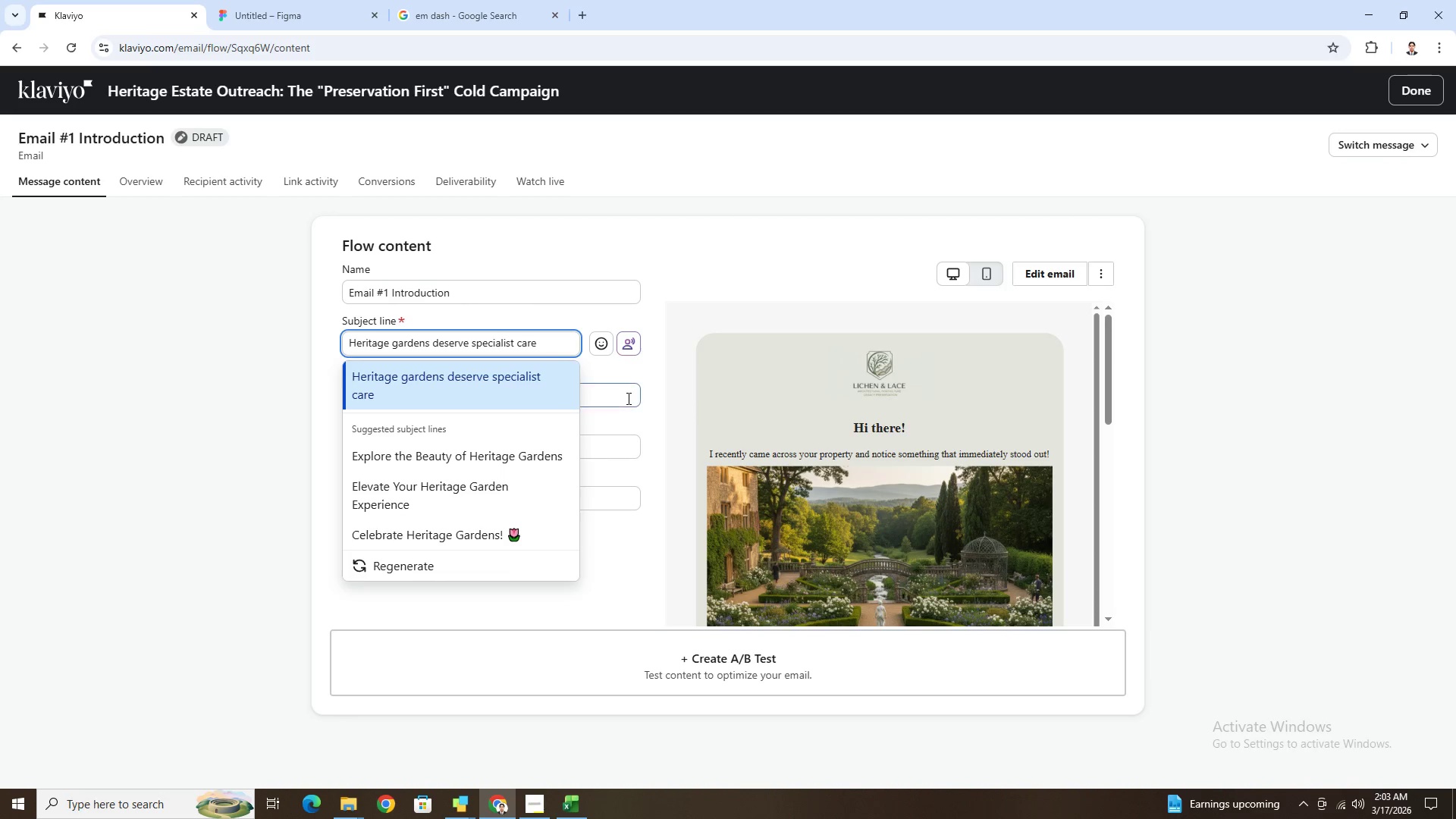 
double_click([627, 398])
 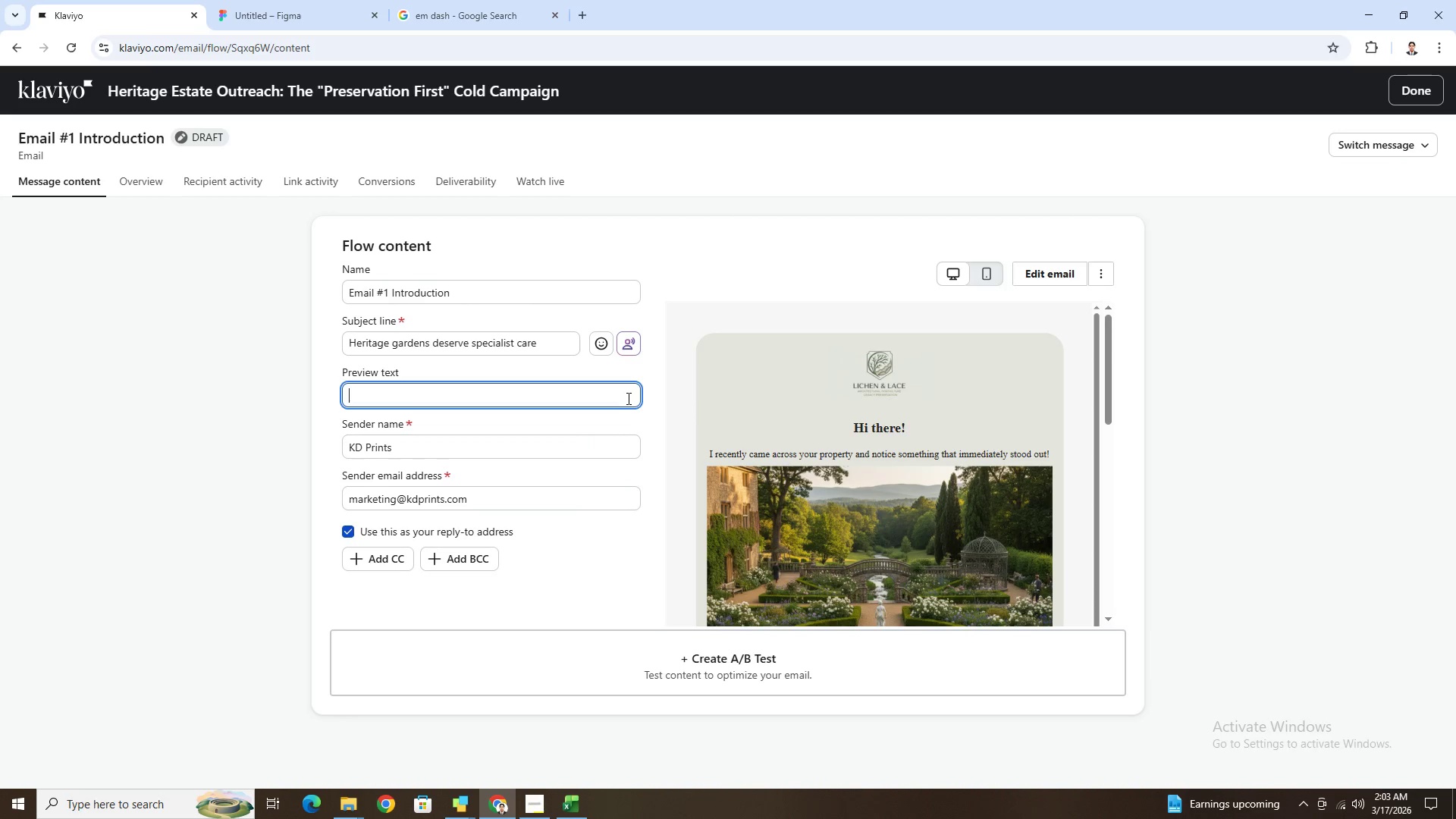 
triple_click([627, 398])
 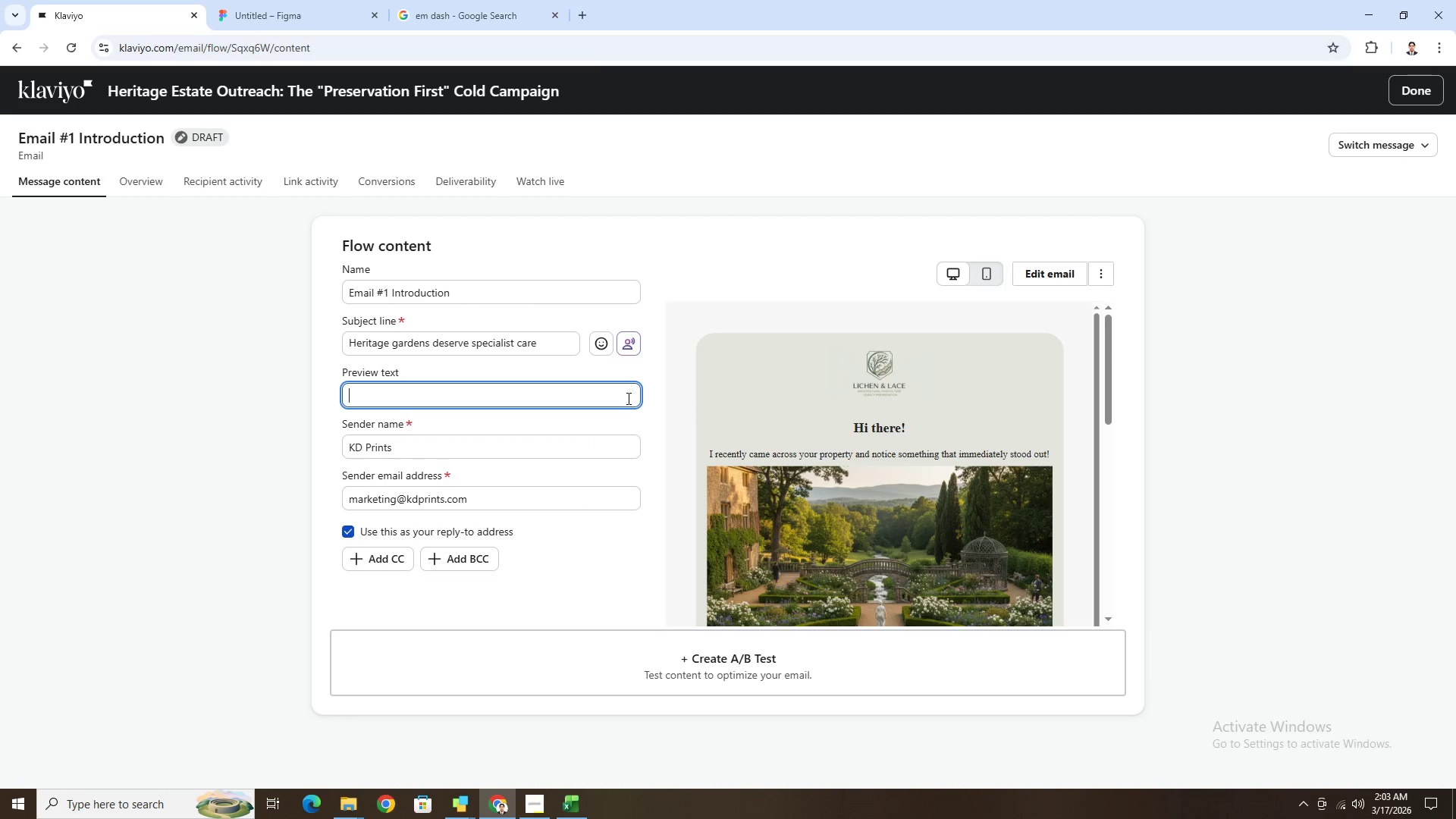 
type(A quick observation about your estate grounds)
 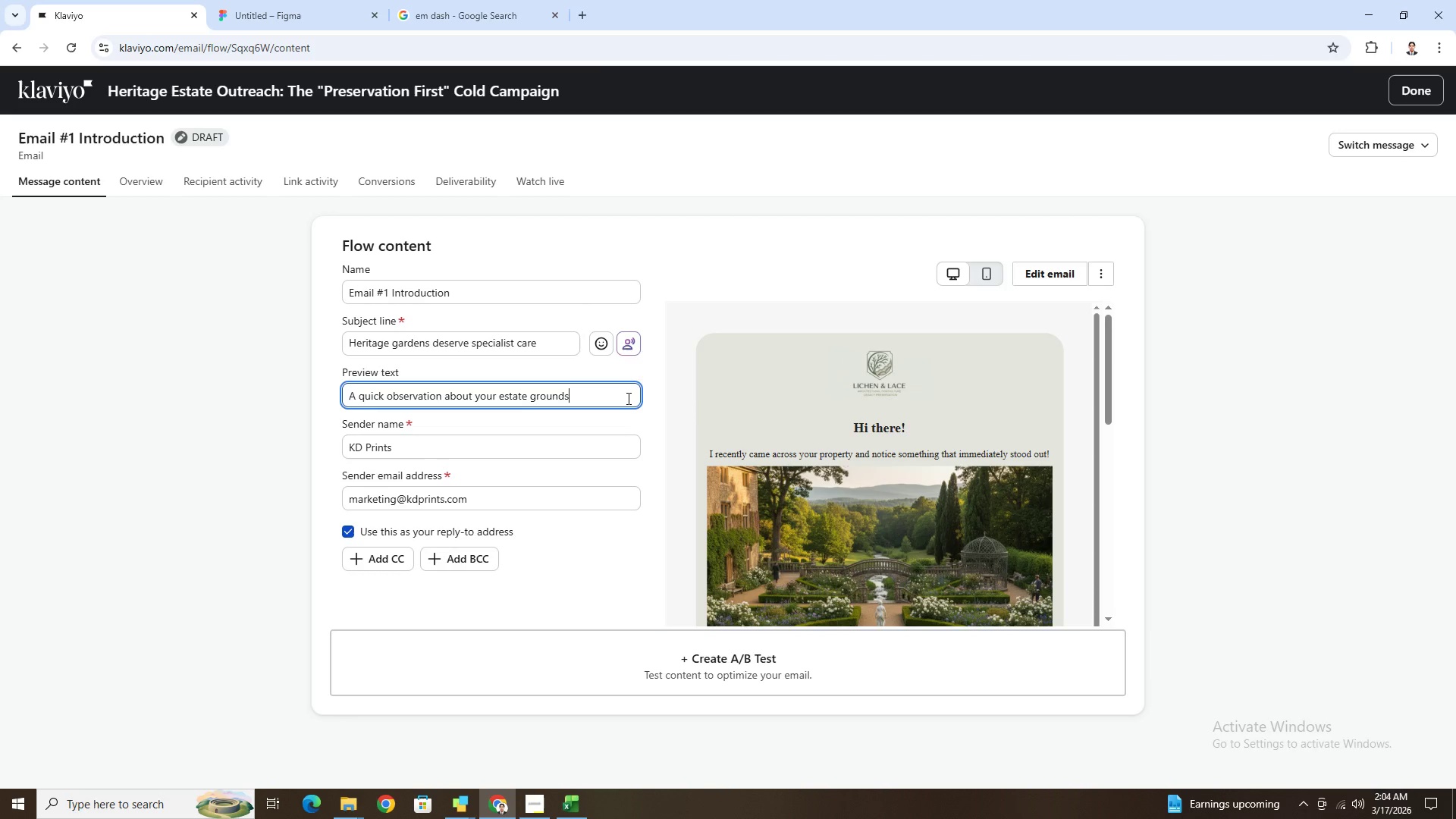 
wait(36.73)
 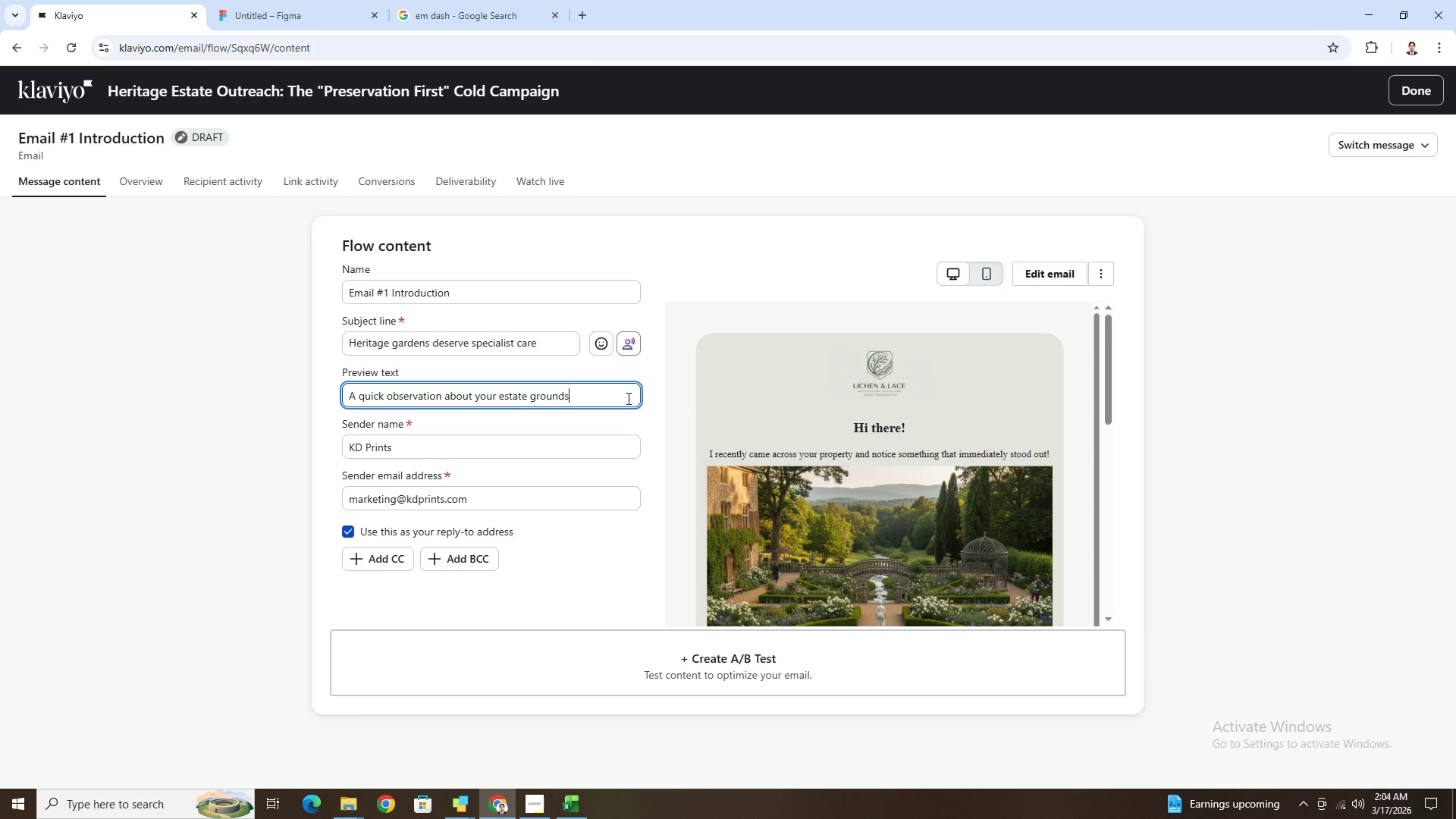 
left_click_drag(start_coordinate=[428, 345], to_coordinate=[394, 352])
 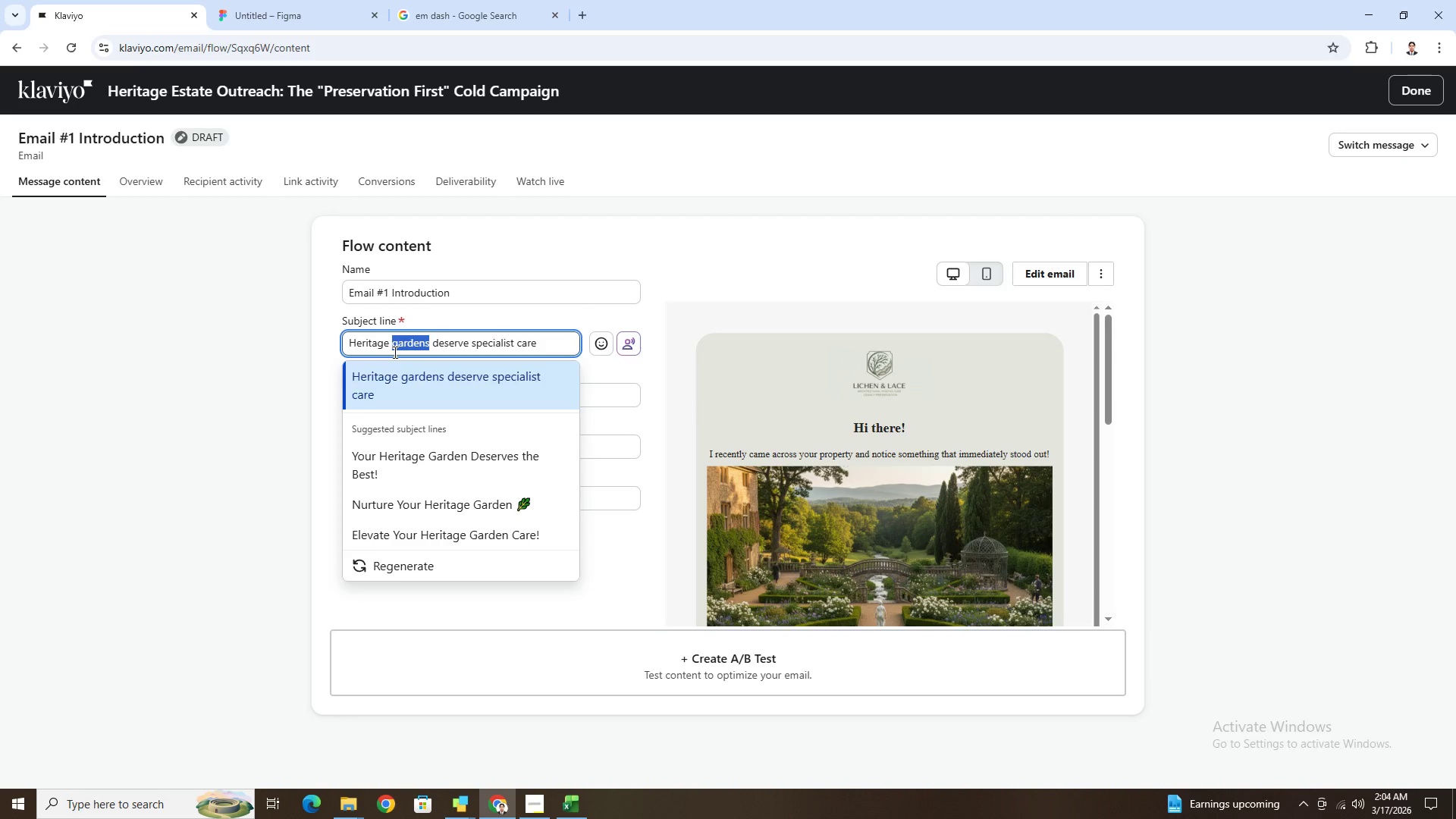 
type(landscapes)
 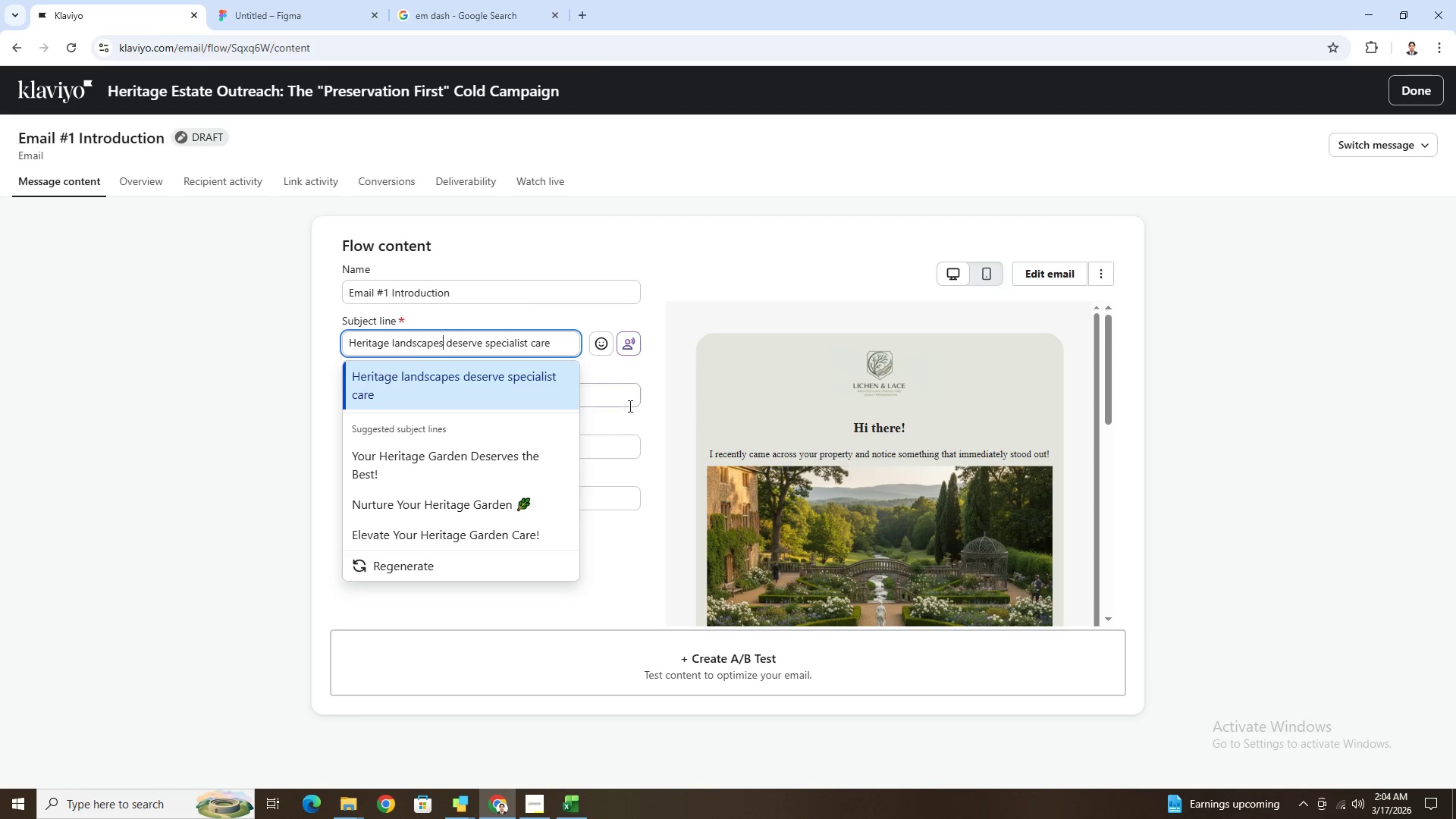 
left_click([657, 391])
 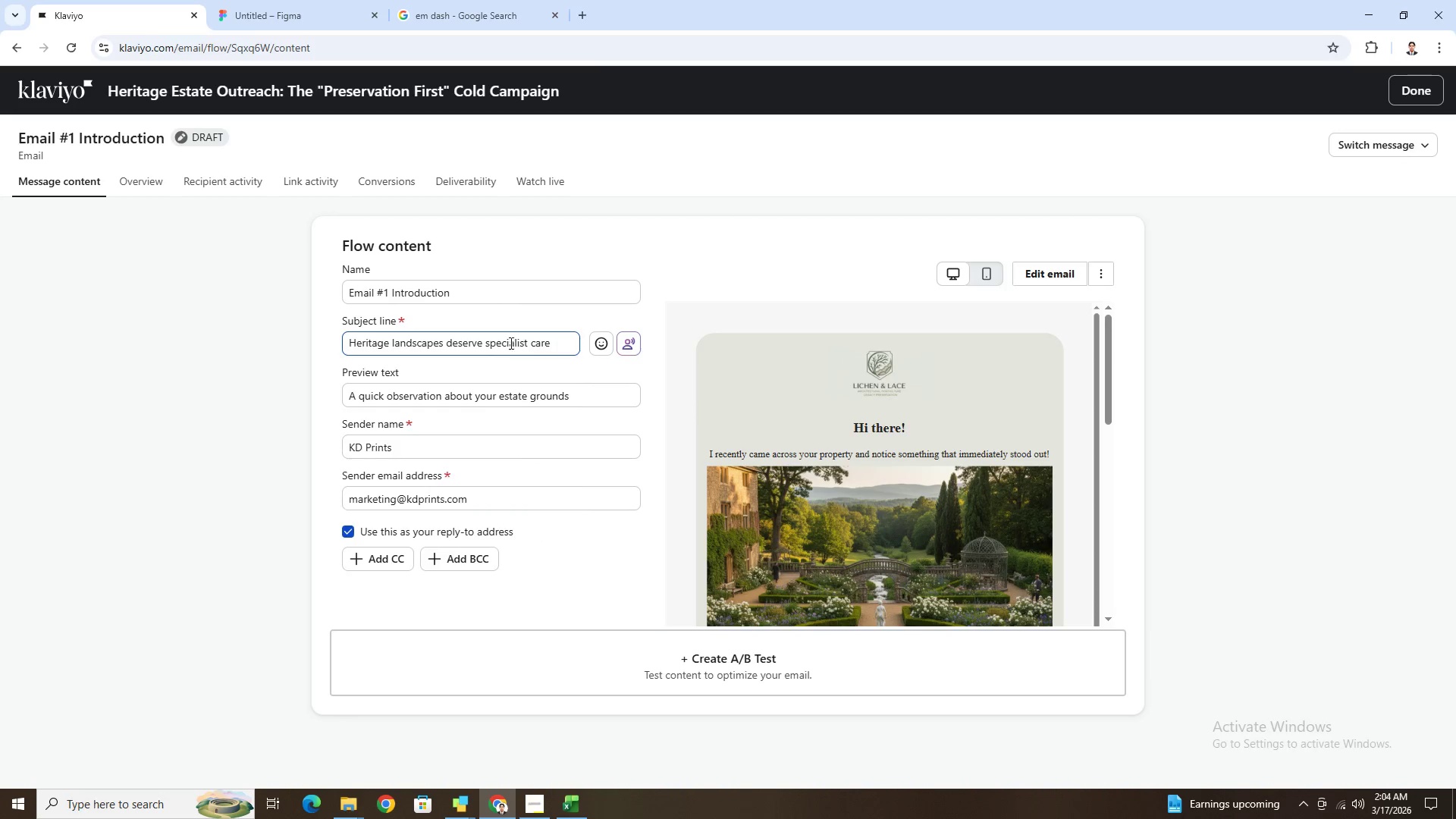 
left_click([510, 341])
 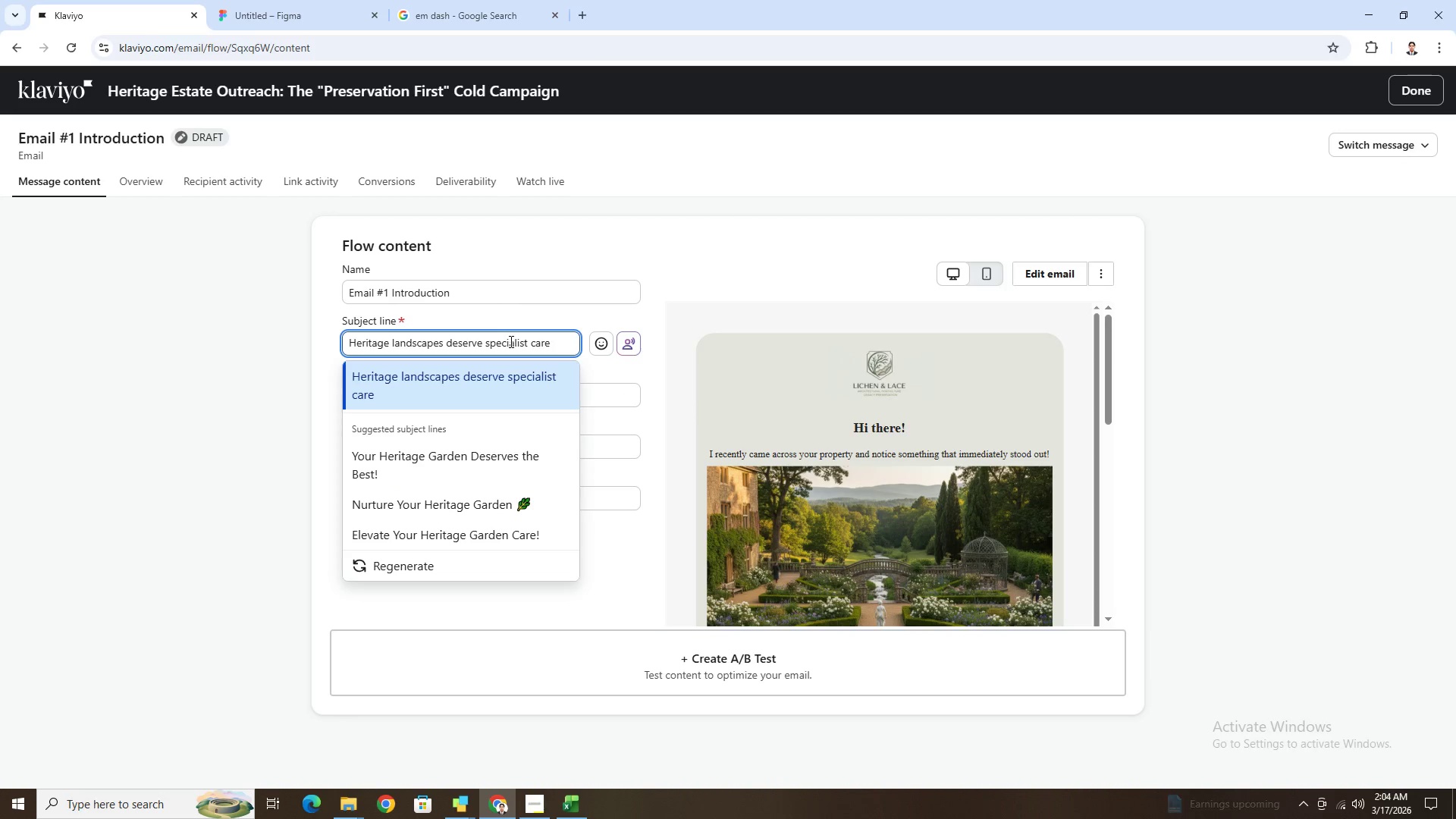 
scroll: coordinate [506, 439], scroll_direction: down, amount: 3.0
 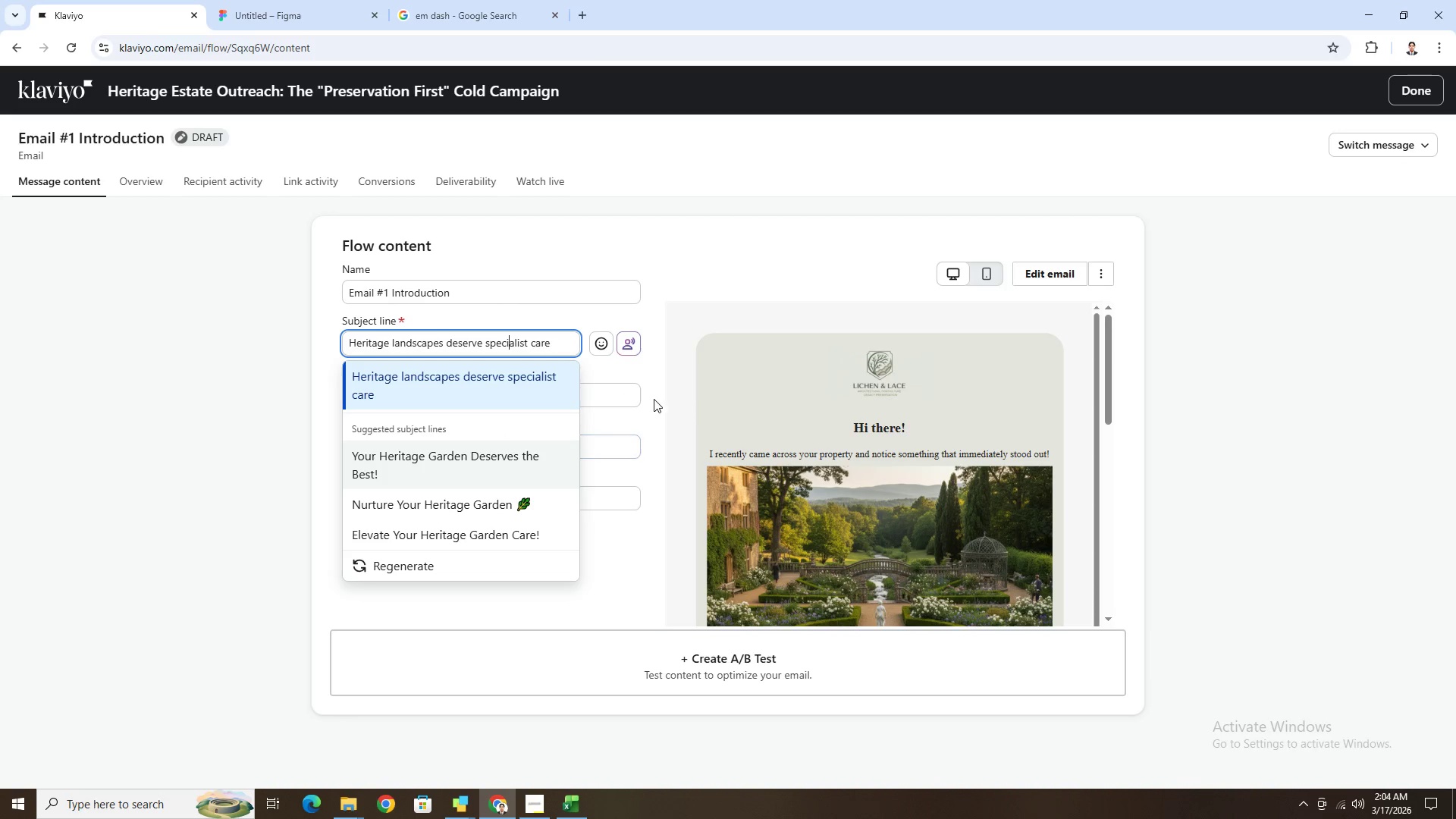 
left_click([661, 384])
 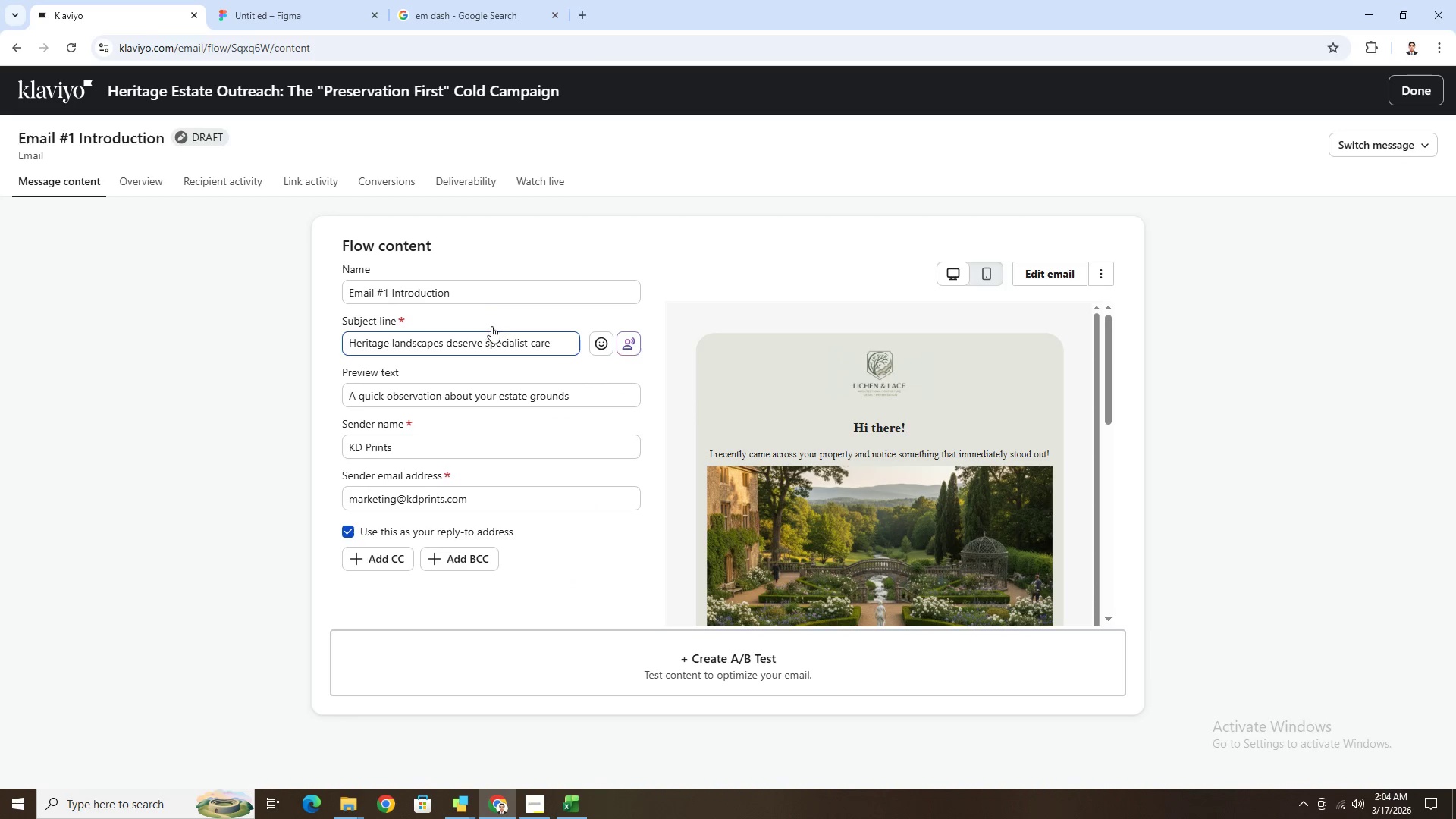 
double_click([480, 335])
 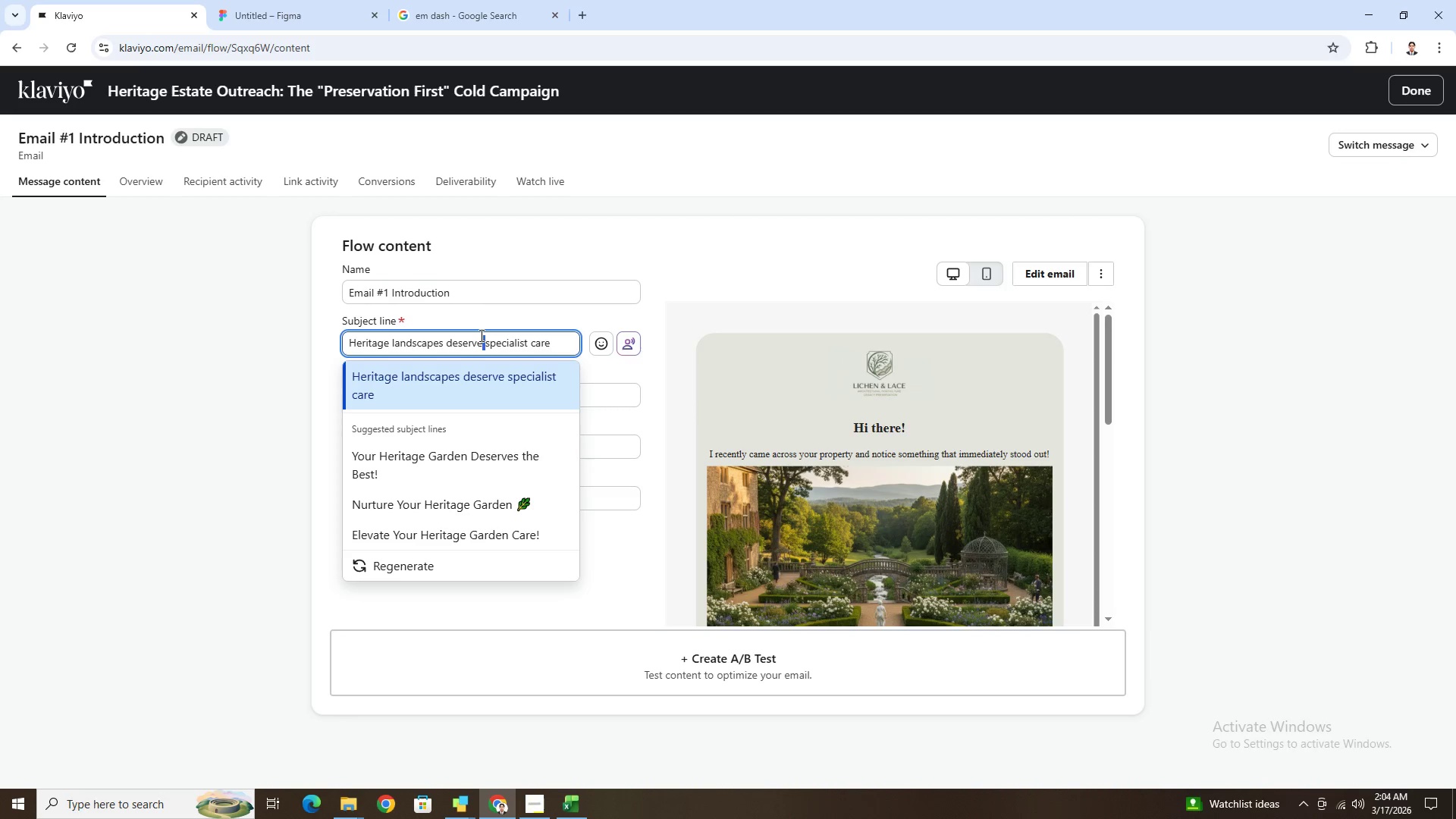 
left_click([475, 375])
 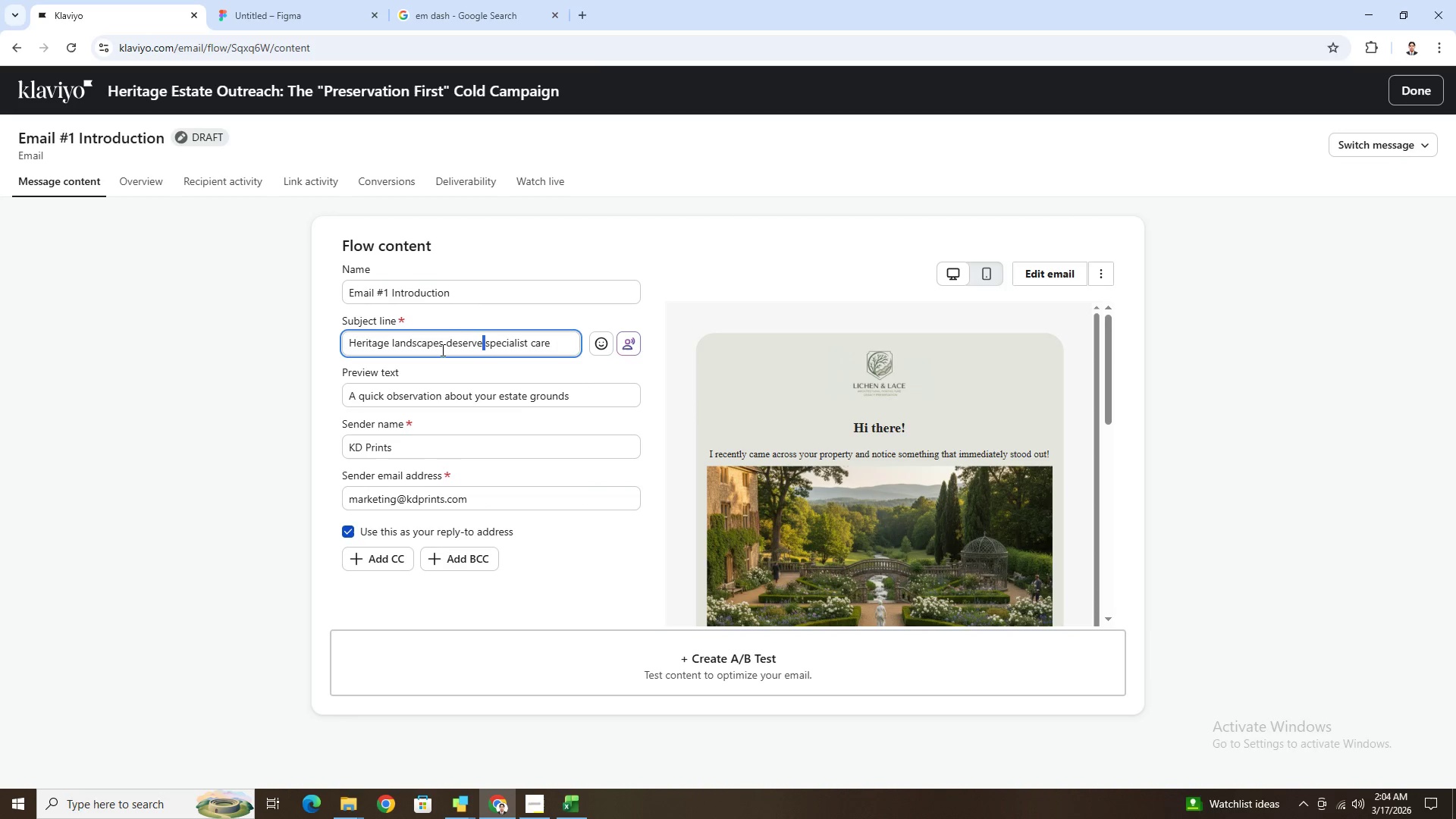 
left_click([428, 340])
 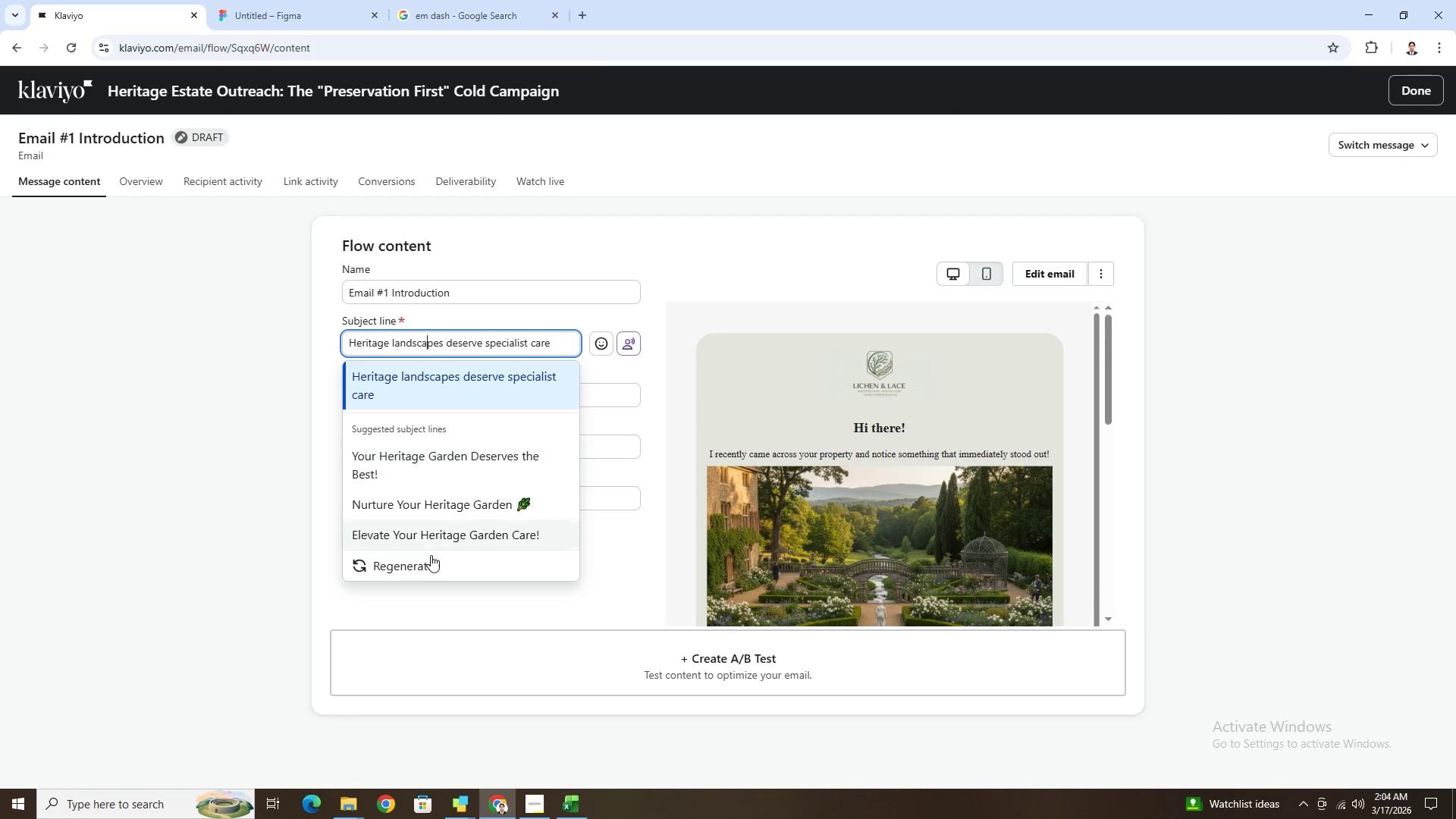 
left_click([432, 563])
 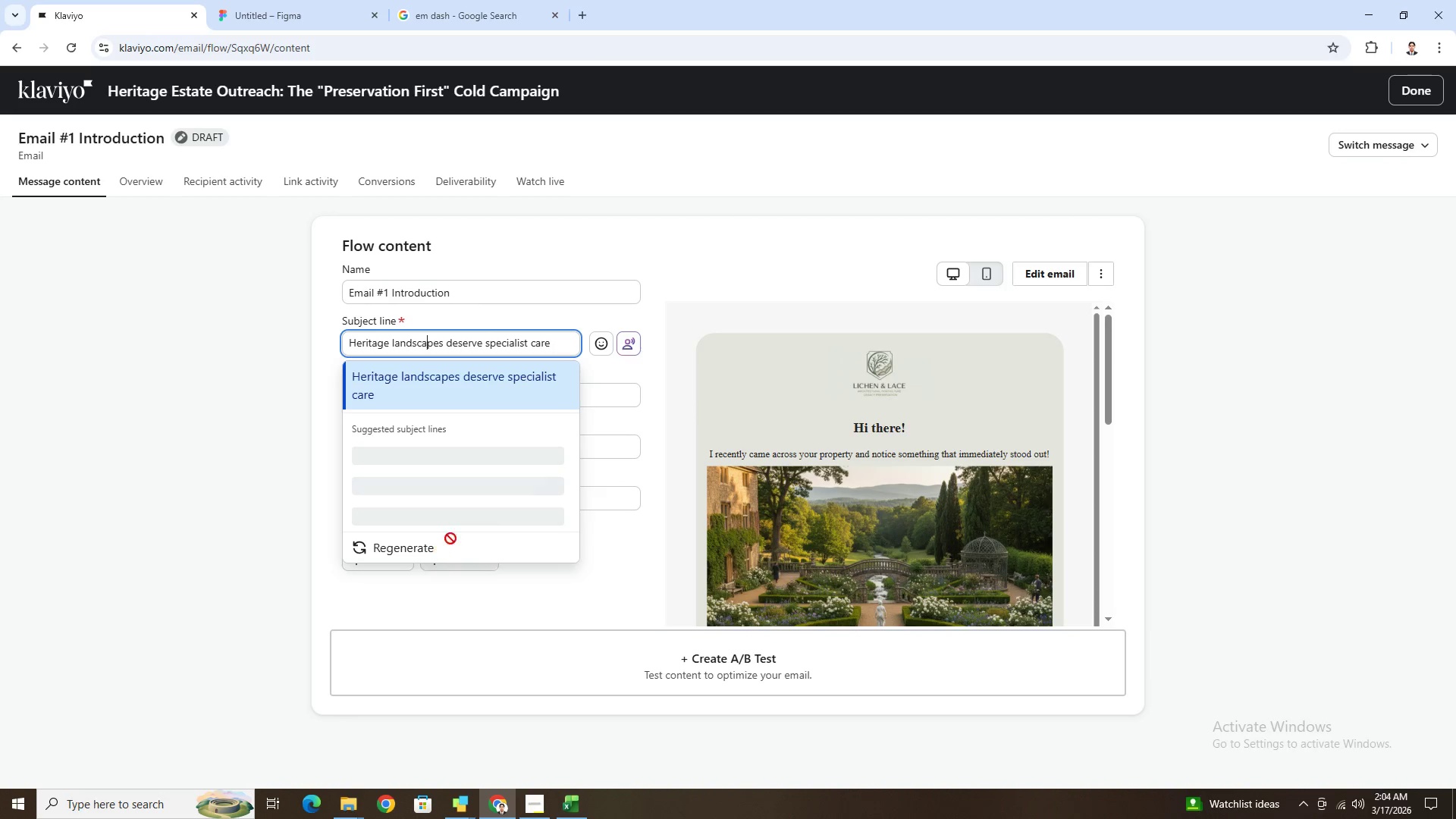 
mouse_move([491, 522])
 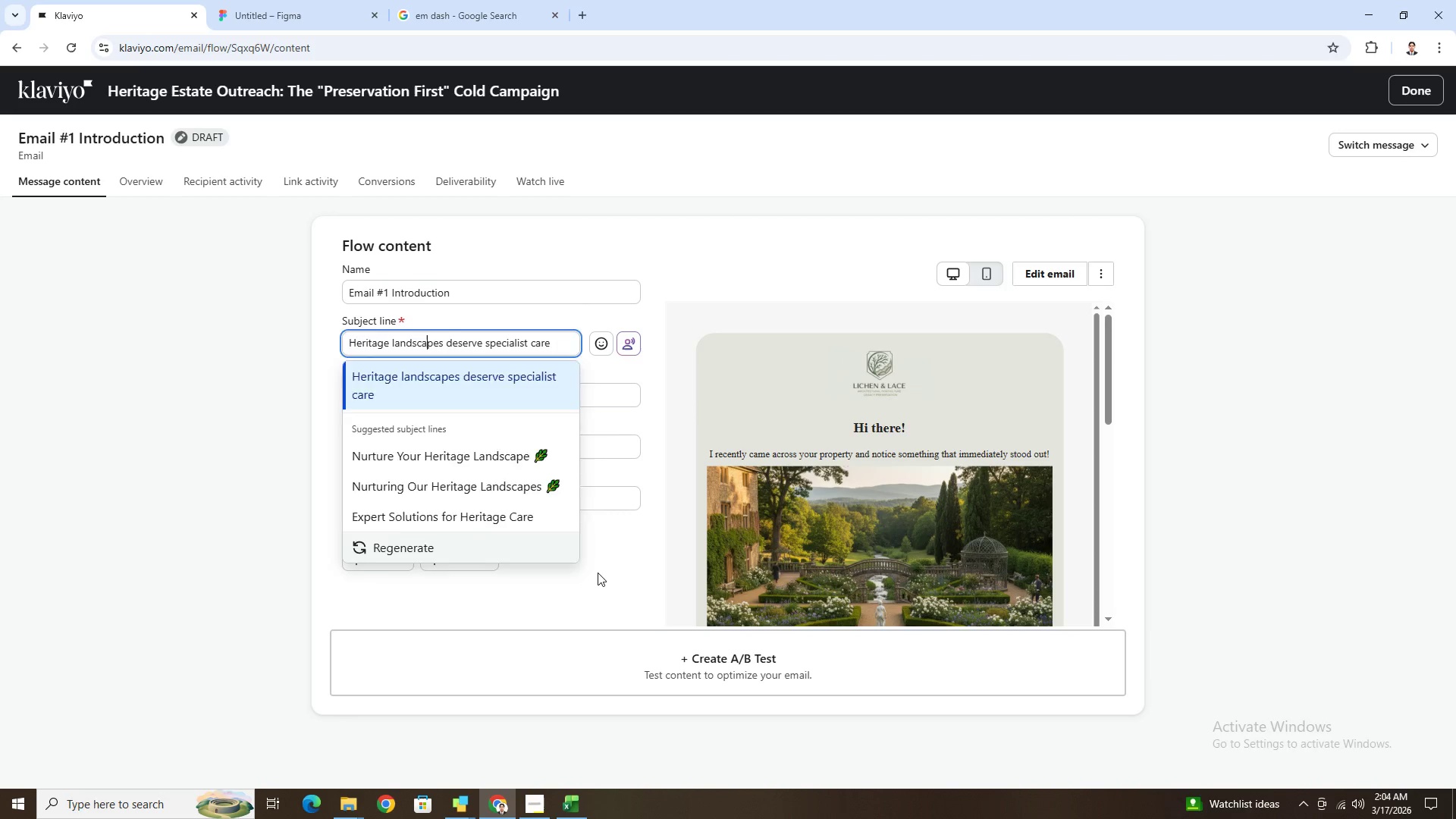 
left_click([598, 573])
 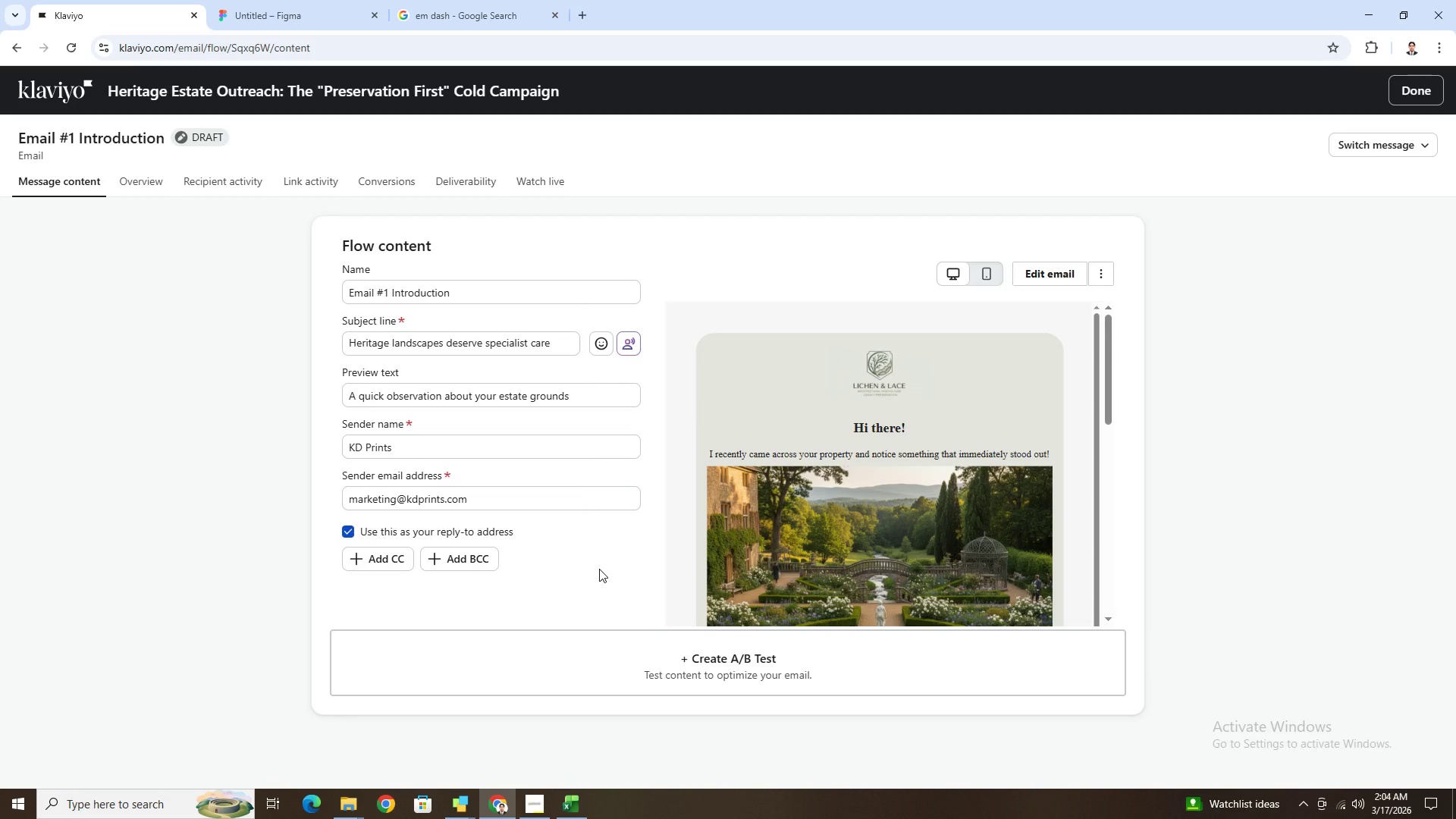 
scroll: coordinate [599, 568], scroll_direction: down, amount: 2.0
 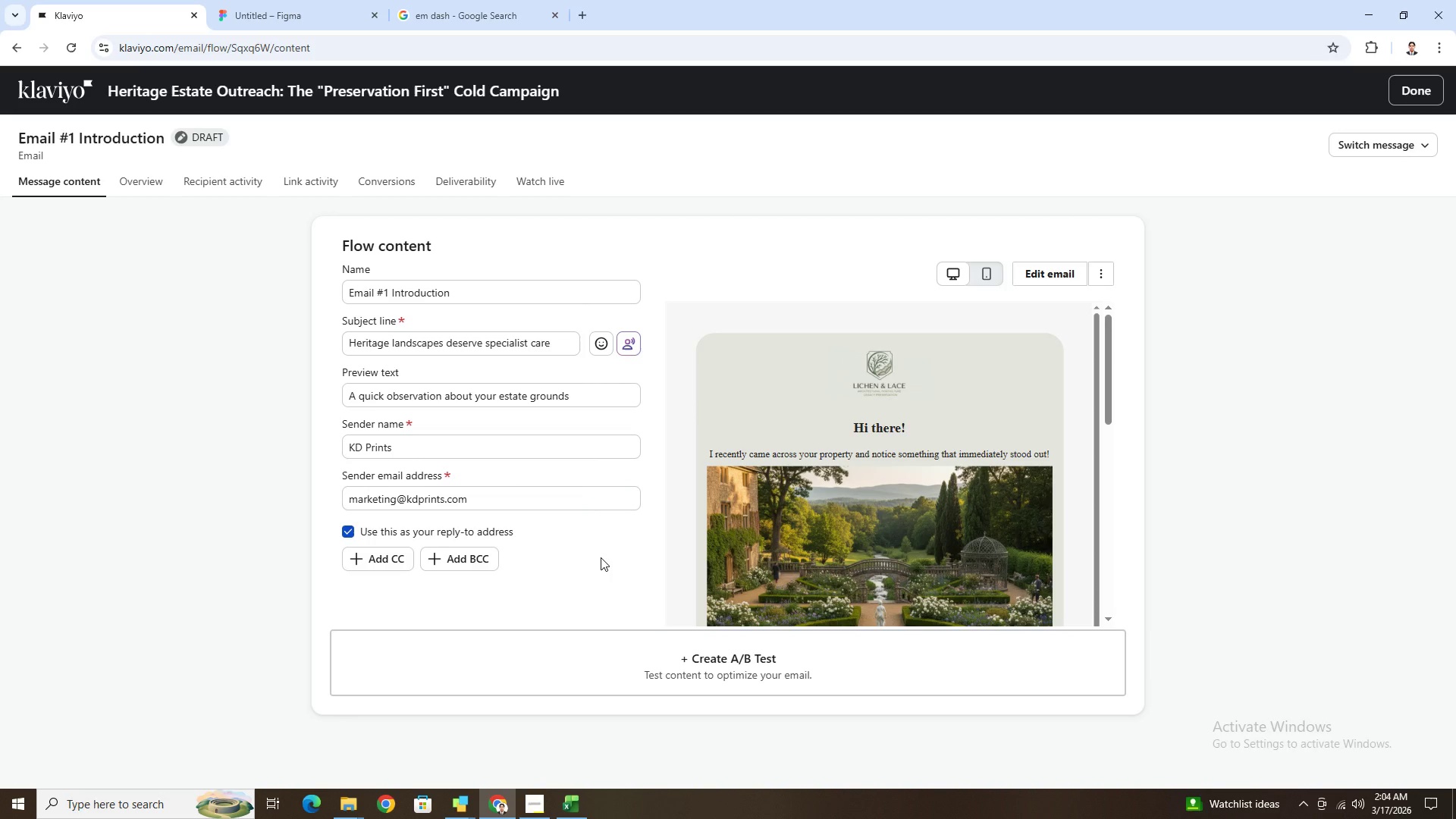 
scroll: coordinate [601, 557], scroll_direction: up, amount: 2.0
 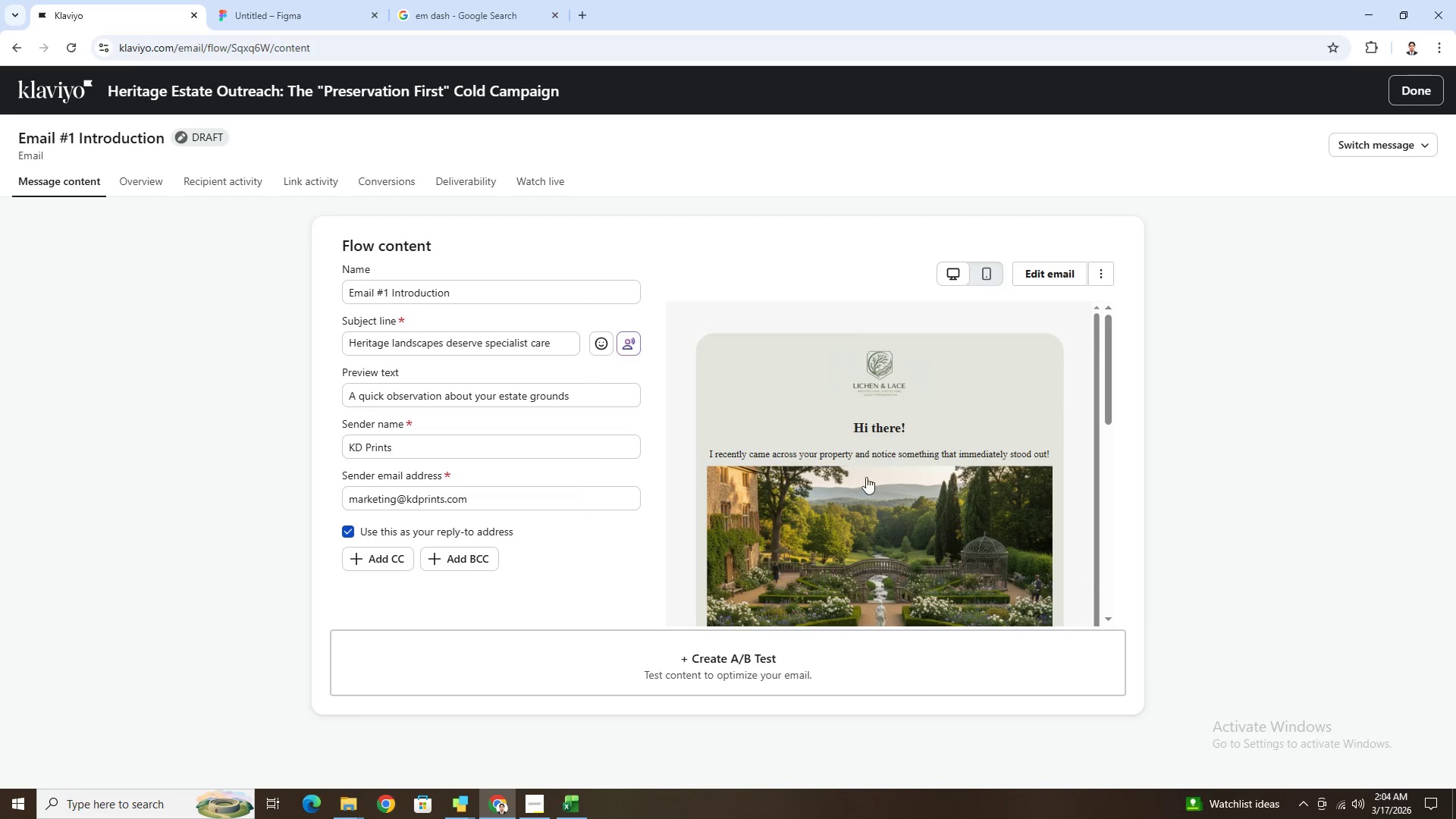 
scroll: coordinate [902, 469], scroll_direction: down, amount: 3.0
 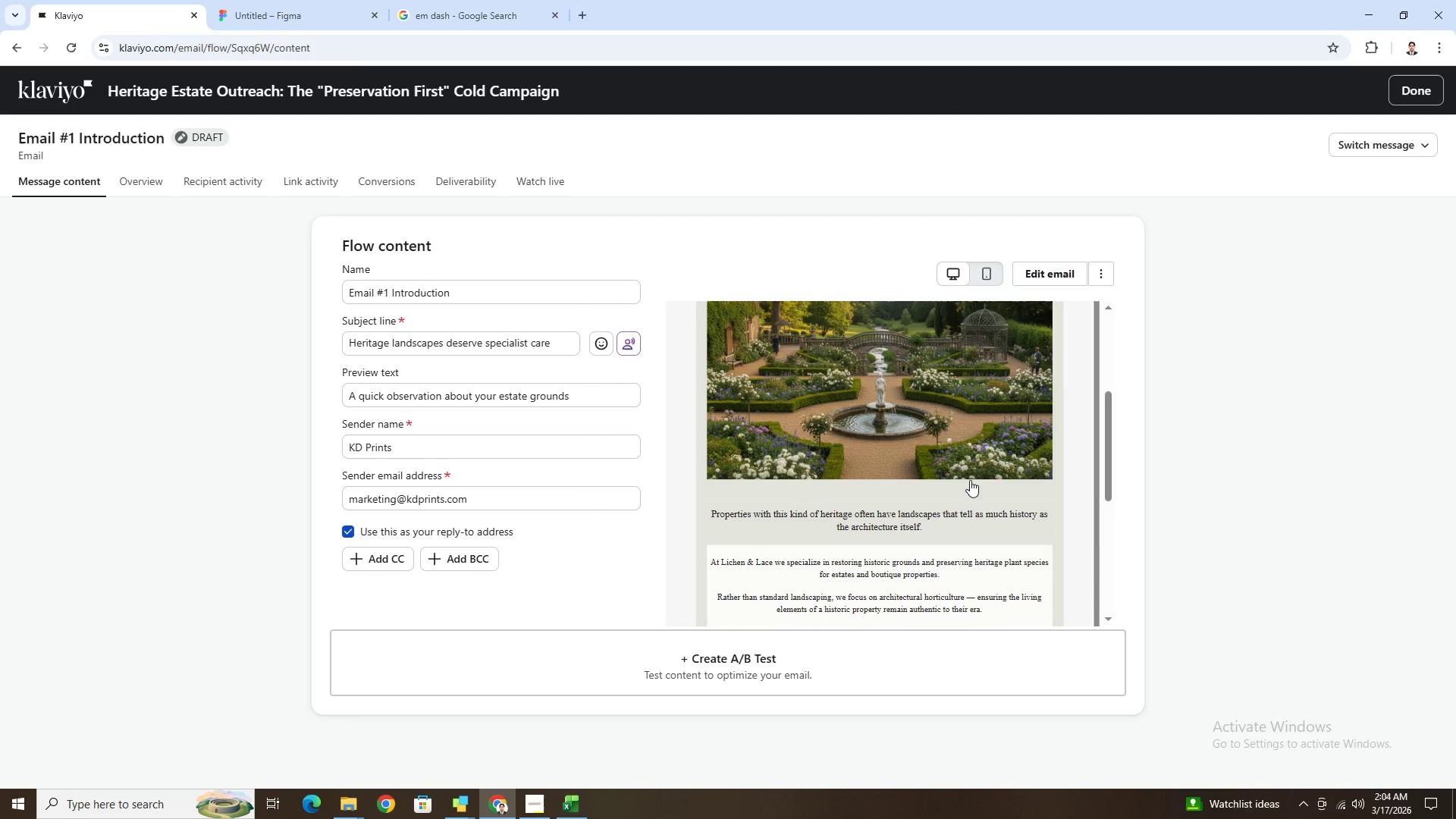 
scroll: coordinate [971, 476], scroll_direction: up, amount: 3.0
 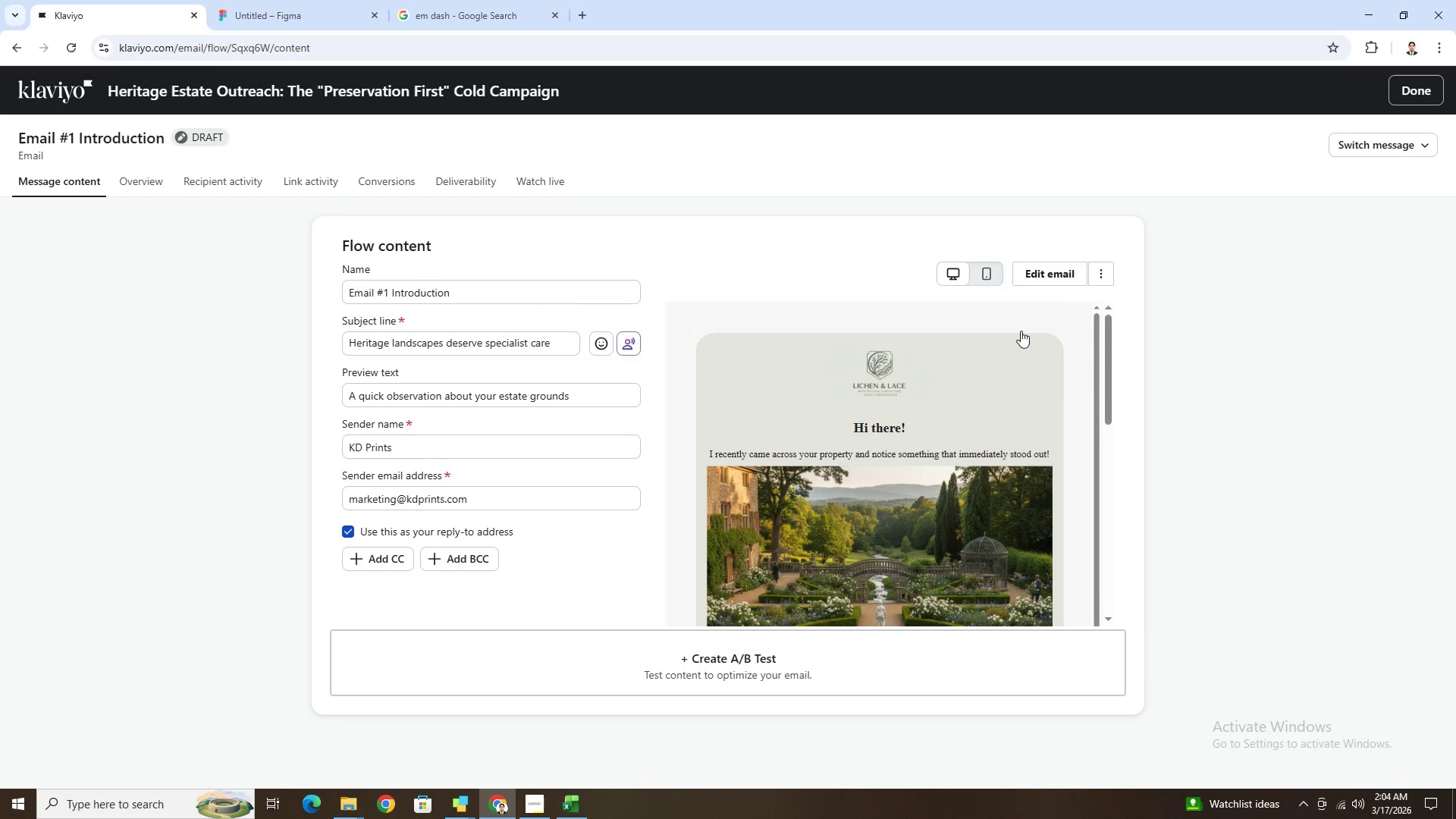 
wait(6.16)
 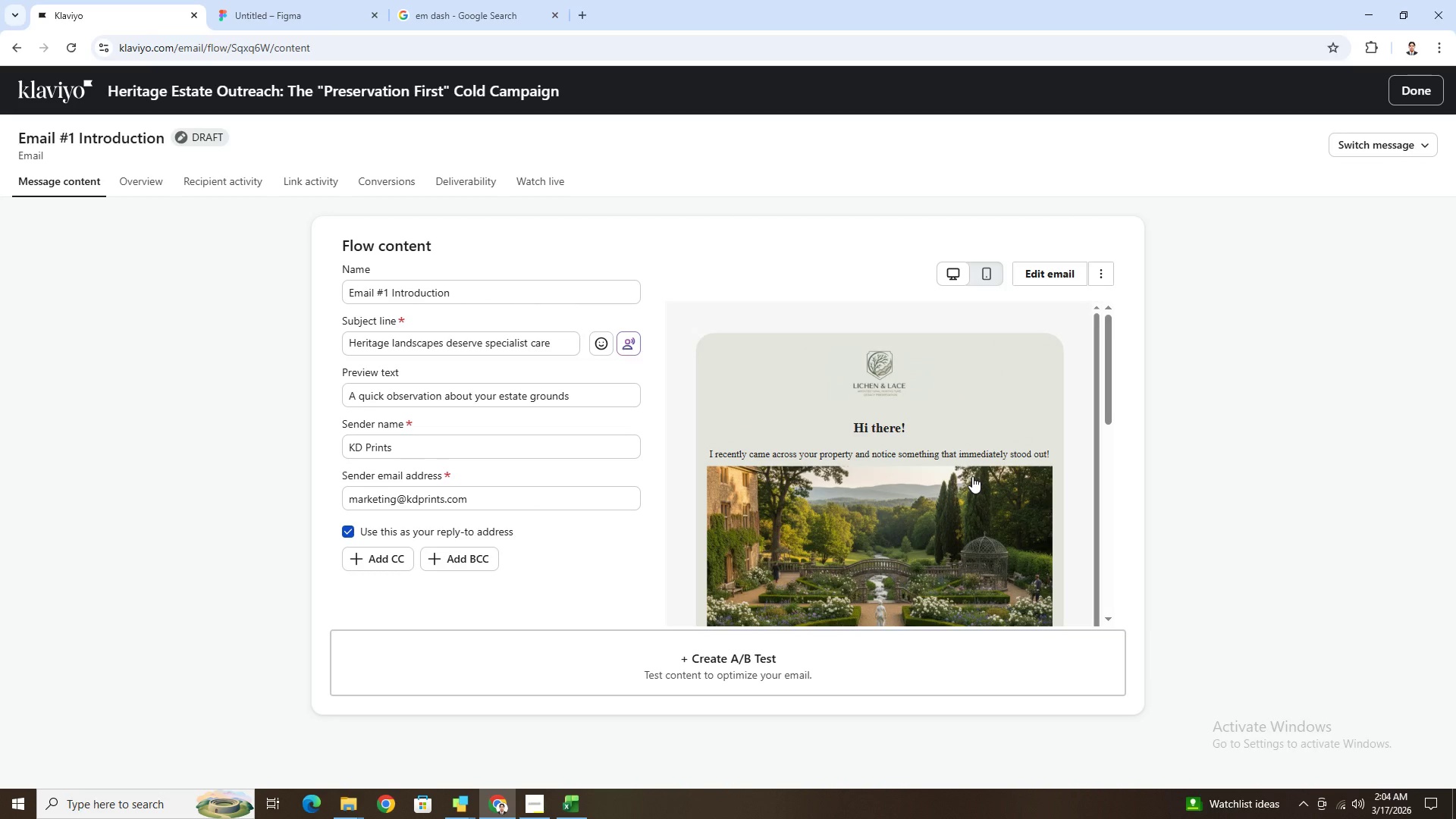 
scroll: coordinate [1014, 381], scroll_direction: down, amount: 8.0
 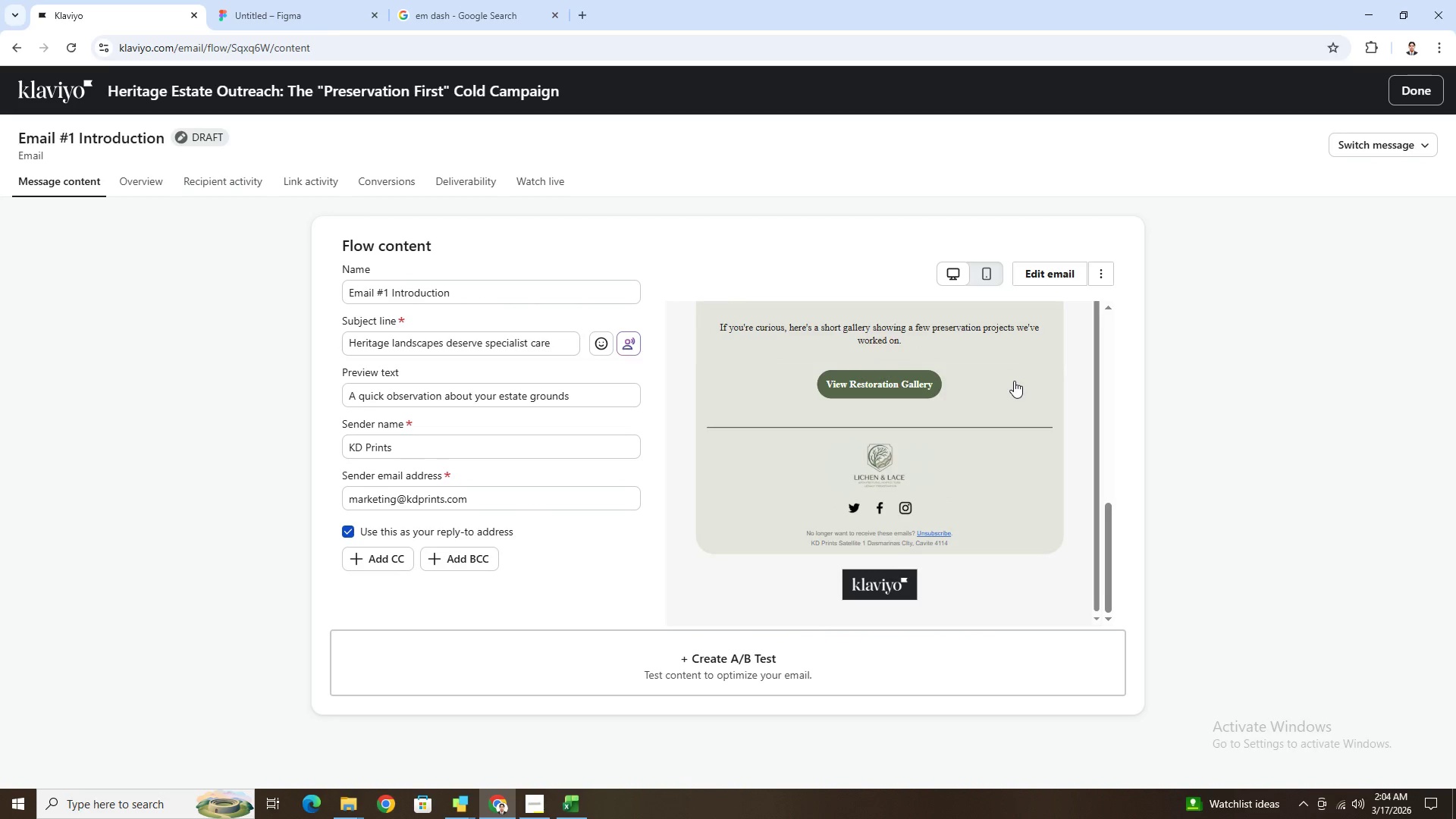 
scroll: coordinate [1014, 381], scroll_direction: up, amount: 10.0
 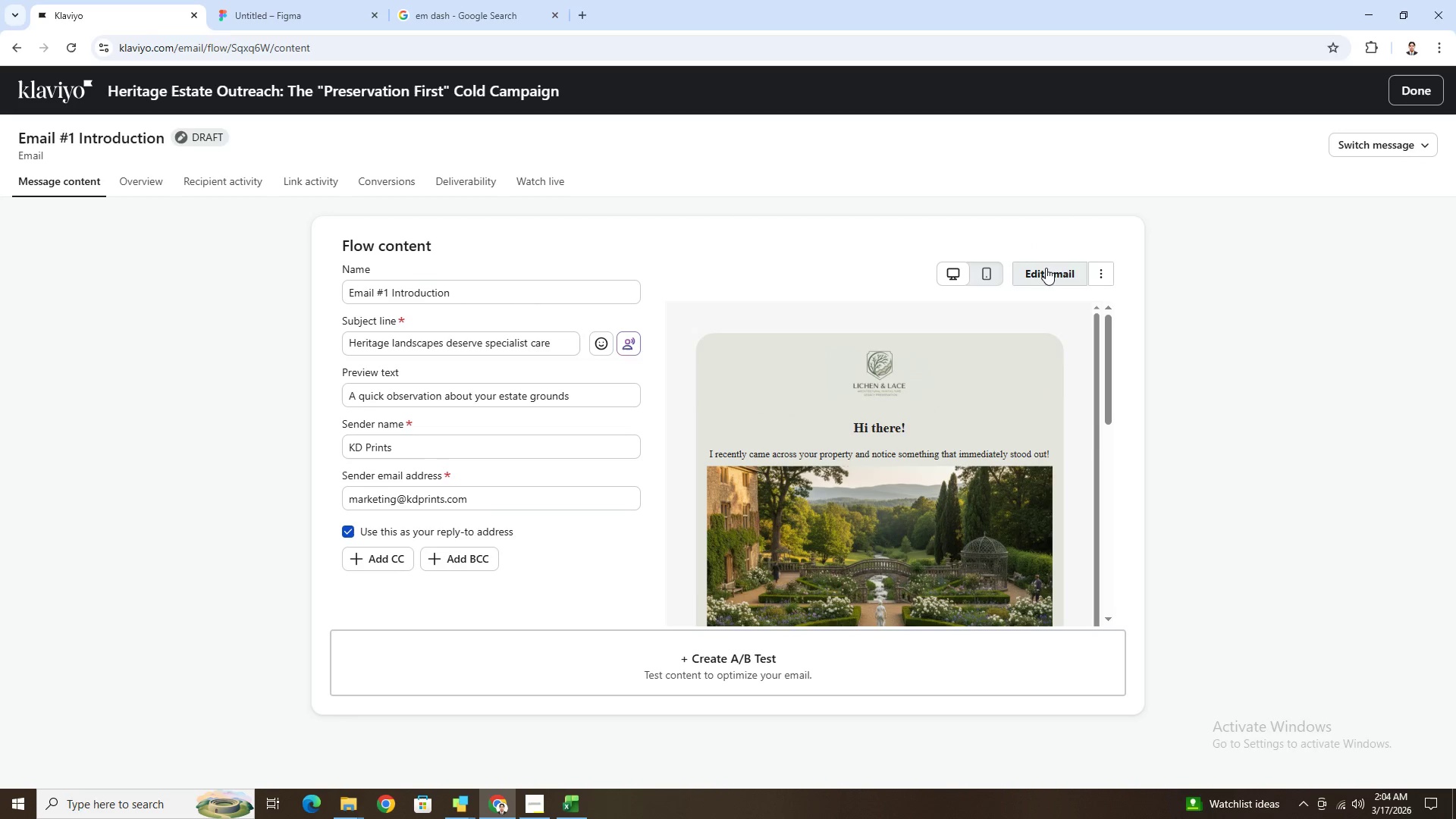 
left_click([1046, 278])
 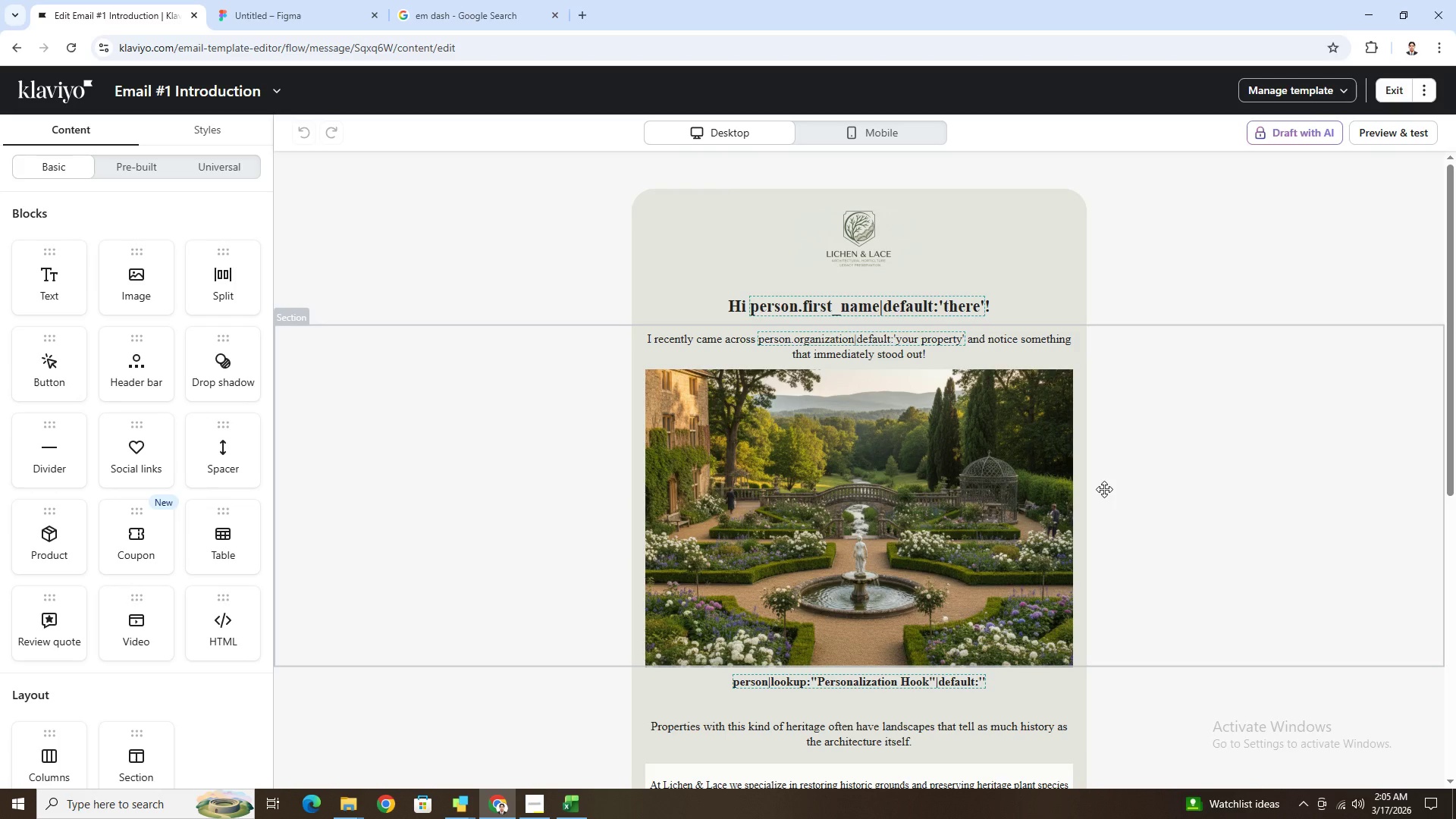 
wait(53.55)
 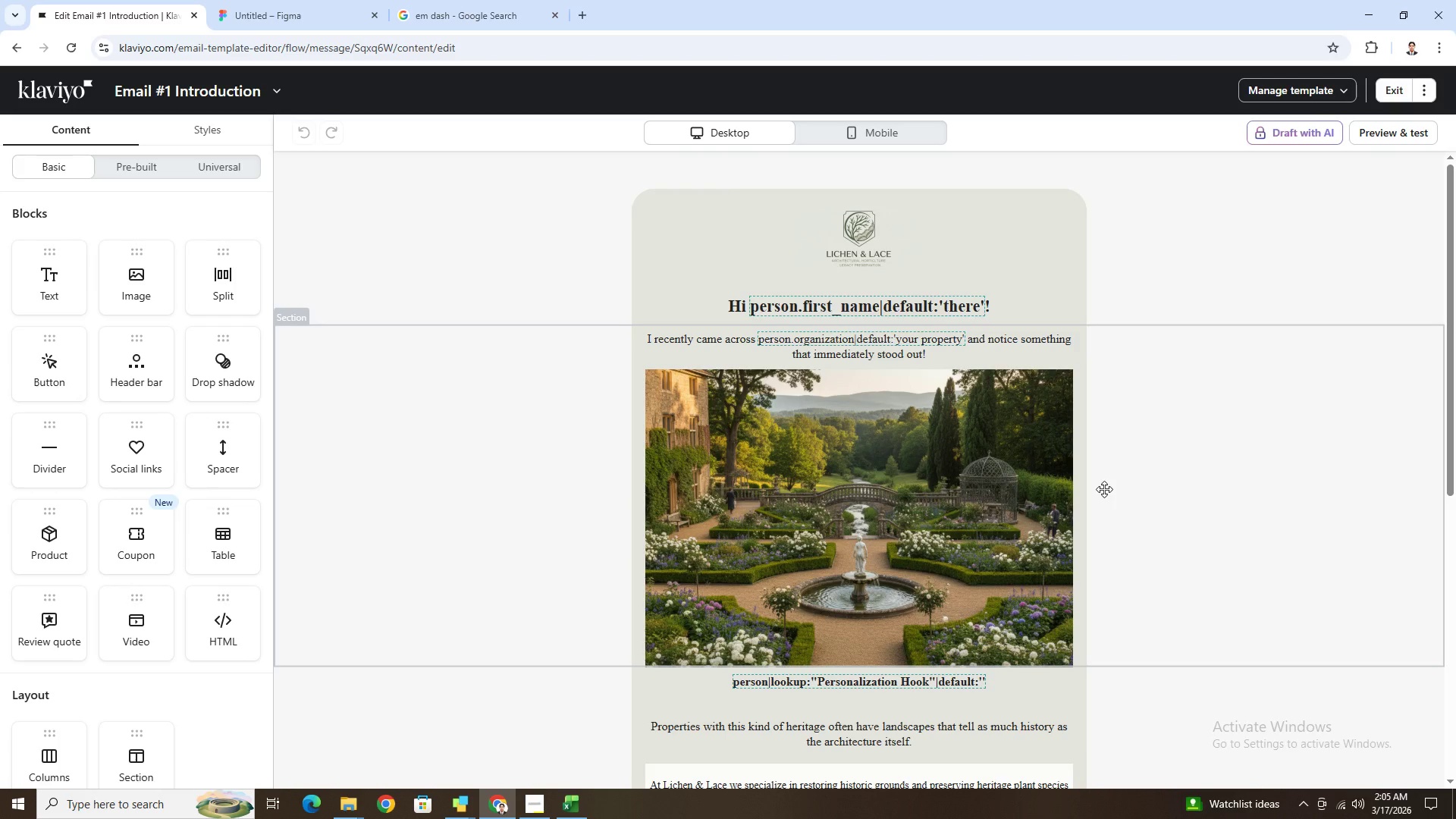 
scroll: coordinate [864, 498], scroll_direction: down, amount: 2.0
 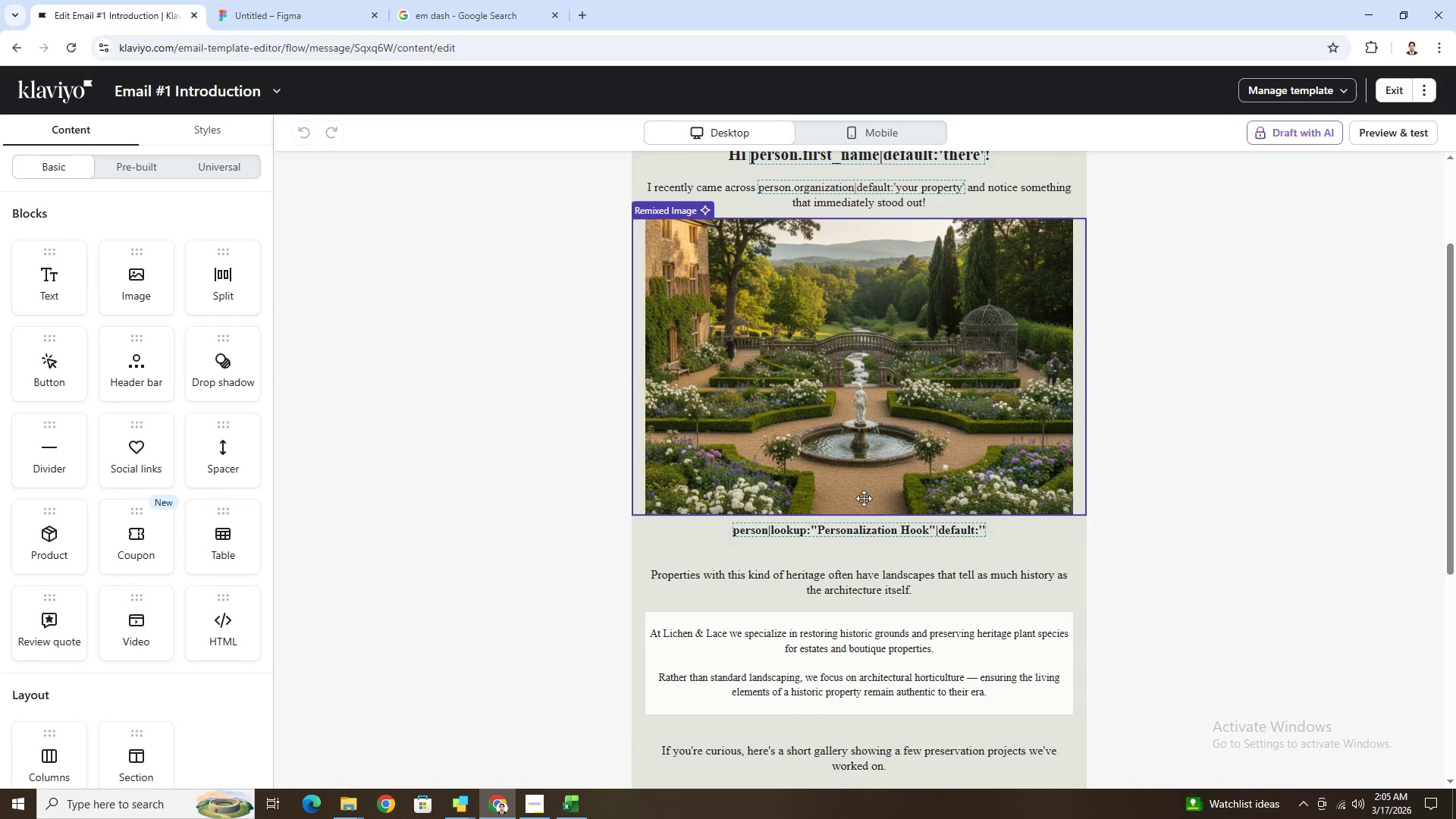 
wait(7.16)
 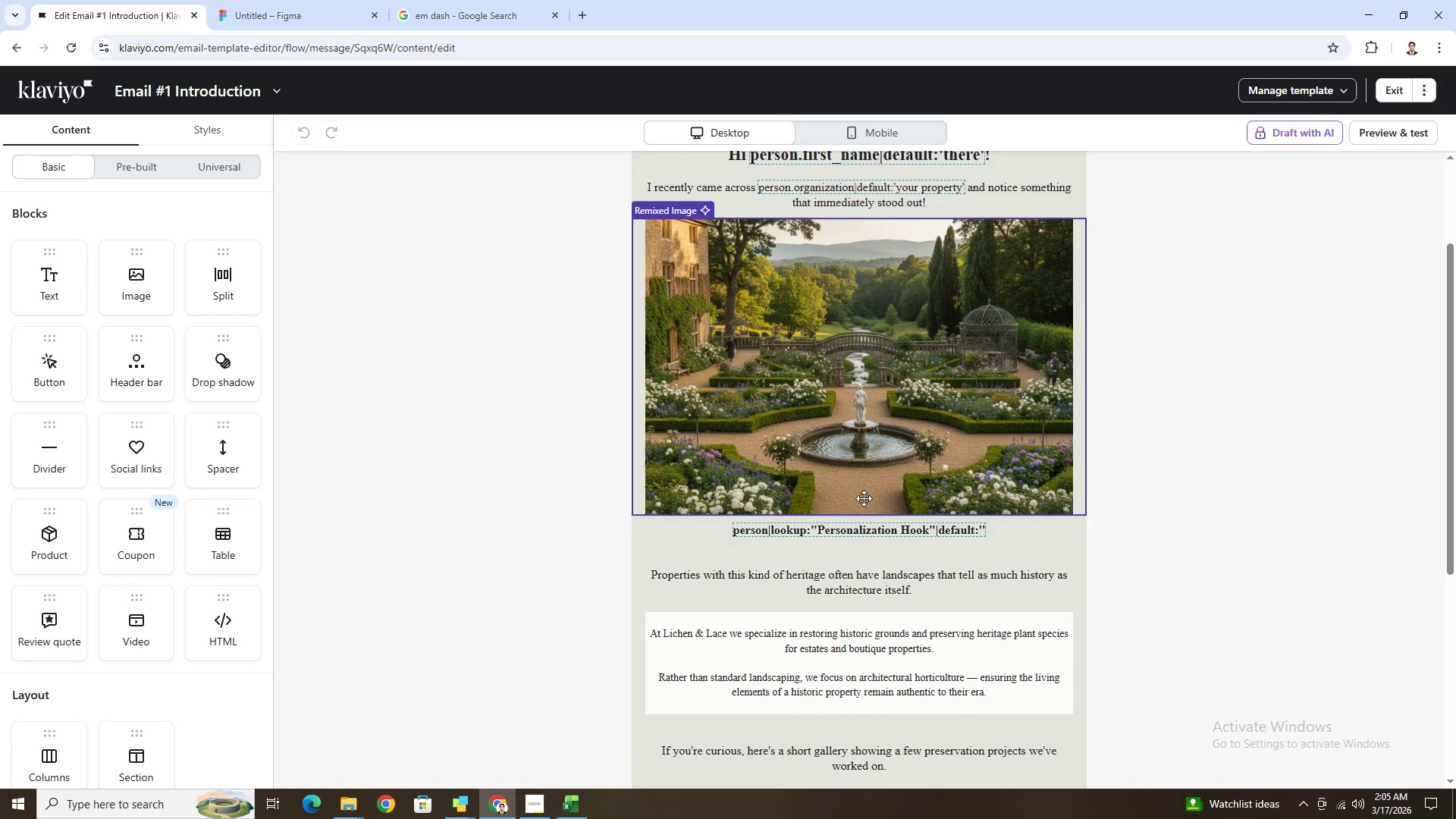 
scroll: coordinate [1028, 491], scroll_direction: up, amount: 9.0
 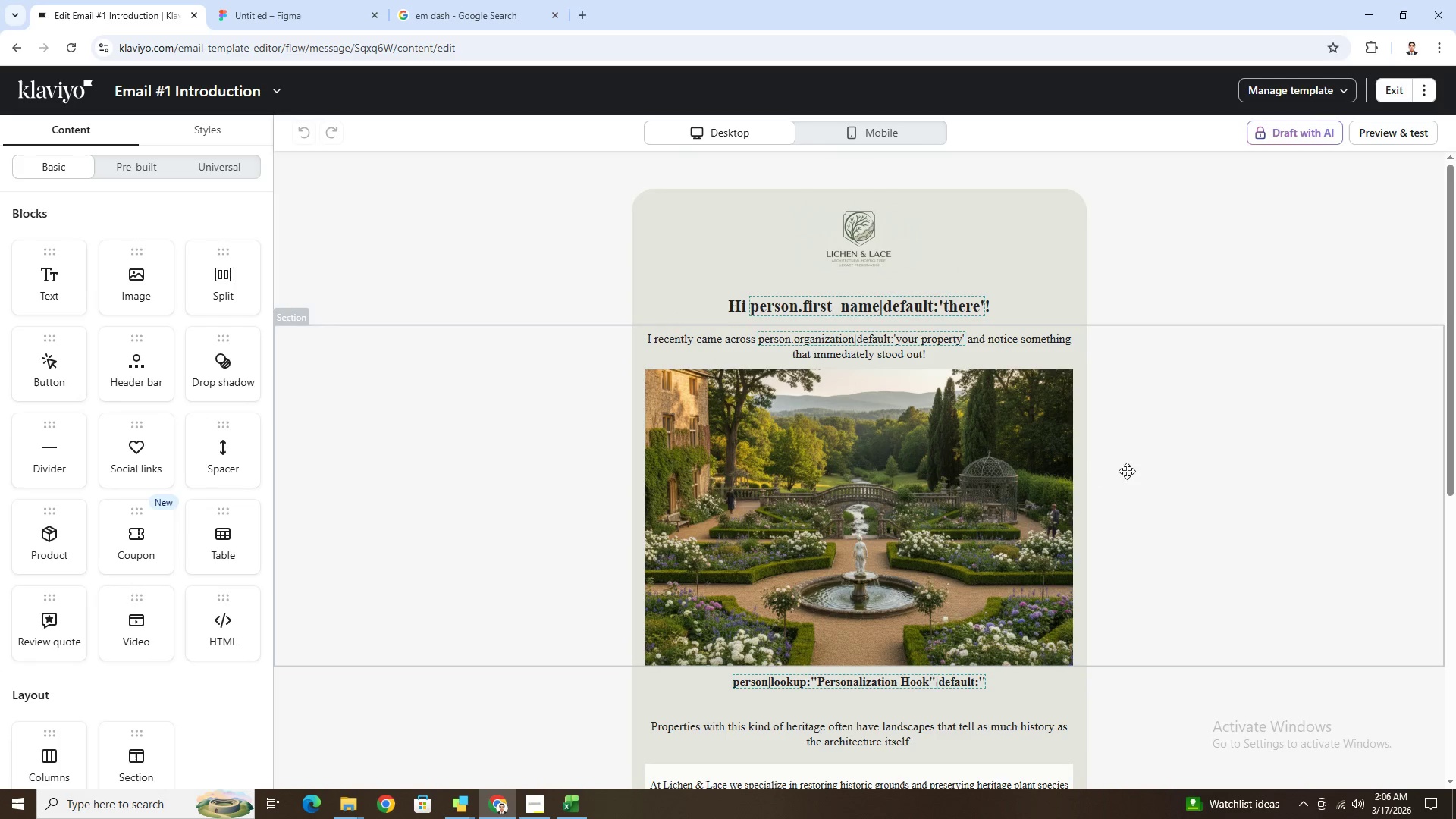 
scroll: coordinate [1128, 470], scroll_direction: down, amount: 1.0
 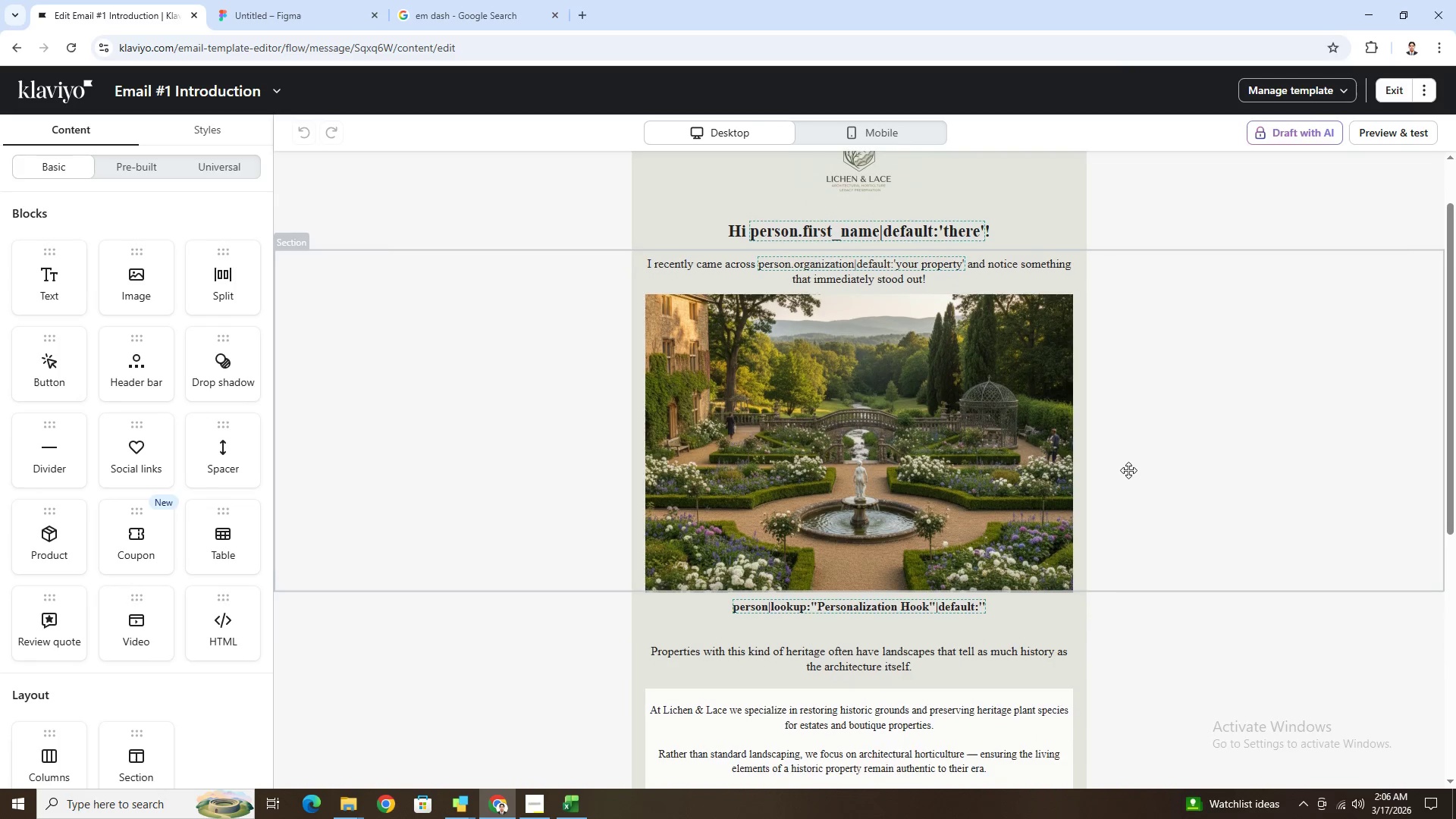 
scroll: coordinate [1128, 470], scroll_direction: up, amount: 4.0
 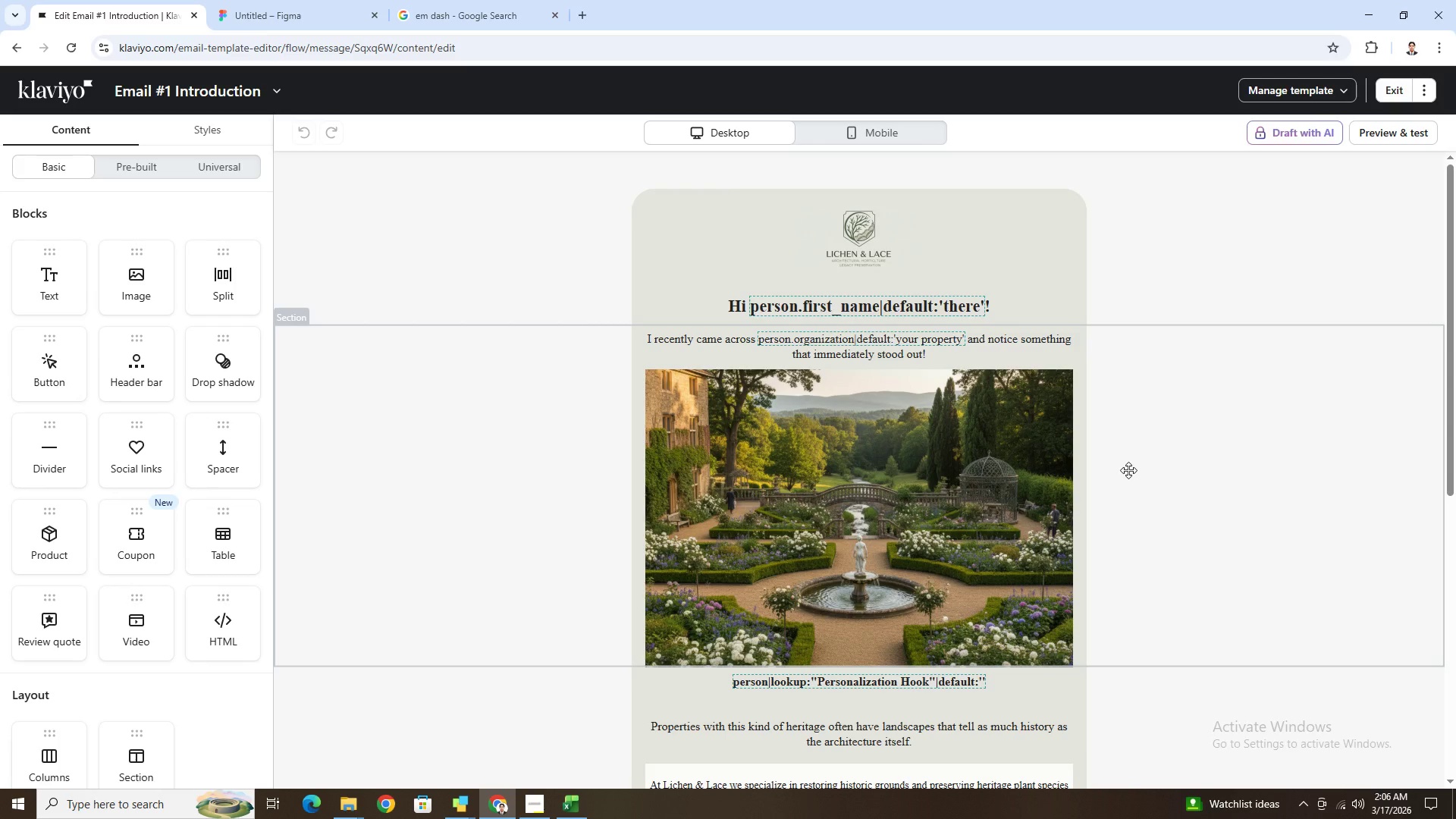 
scroll: coordinate [1128, 470], scroll_direction: down, amount: 4.0
 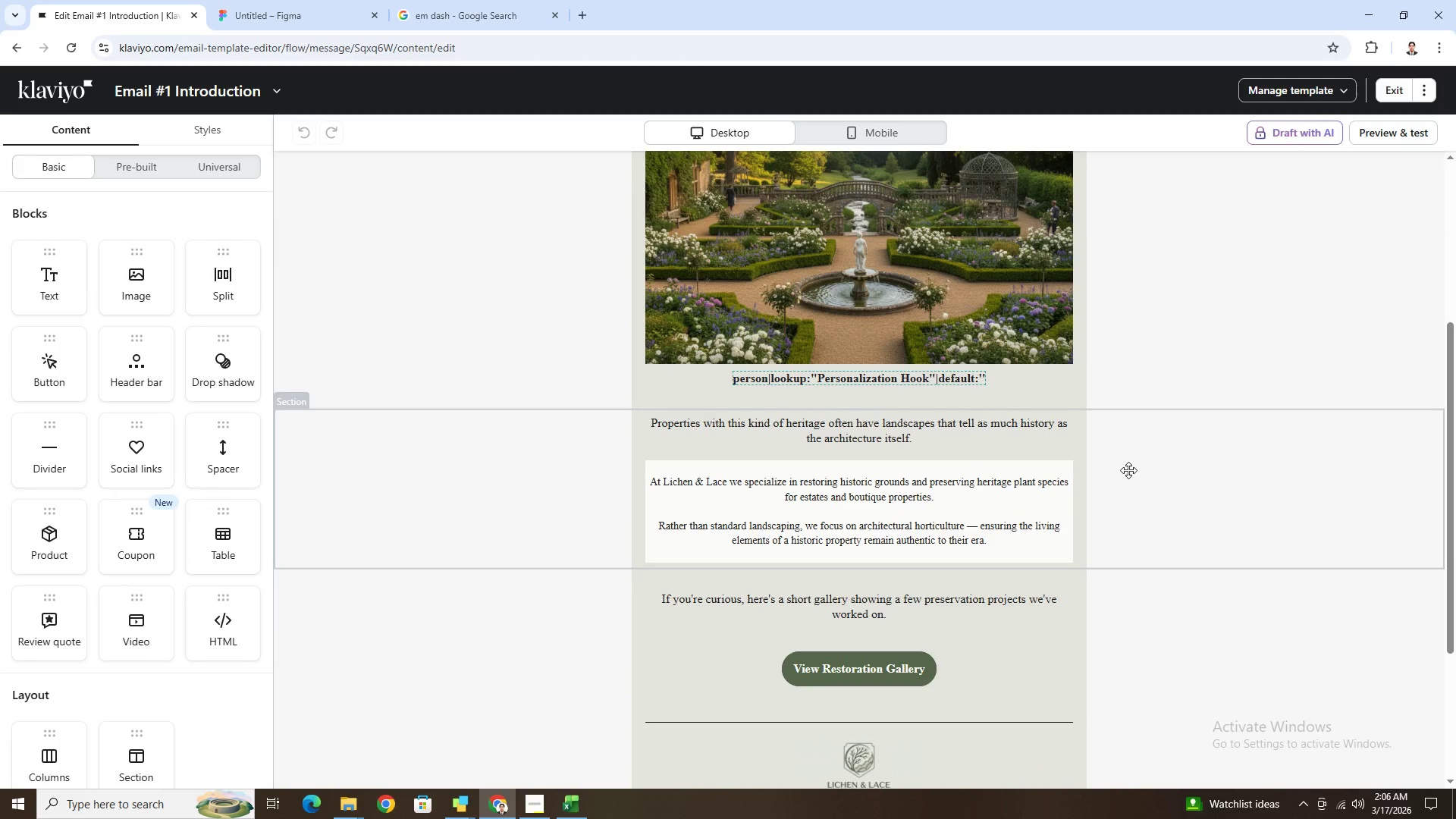 
scroll: coordinate [1128, 470], scroll_direction: up, amount: 3.0
 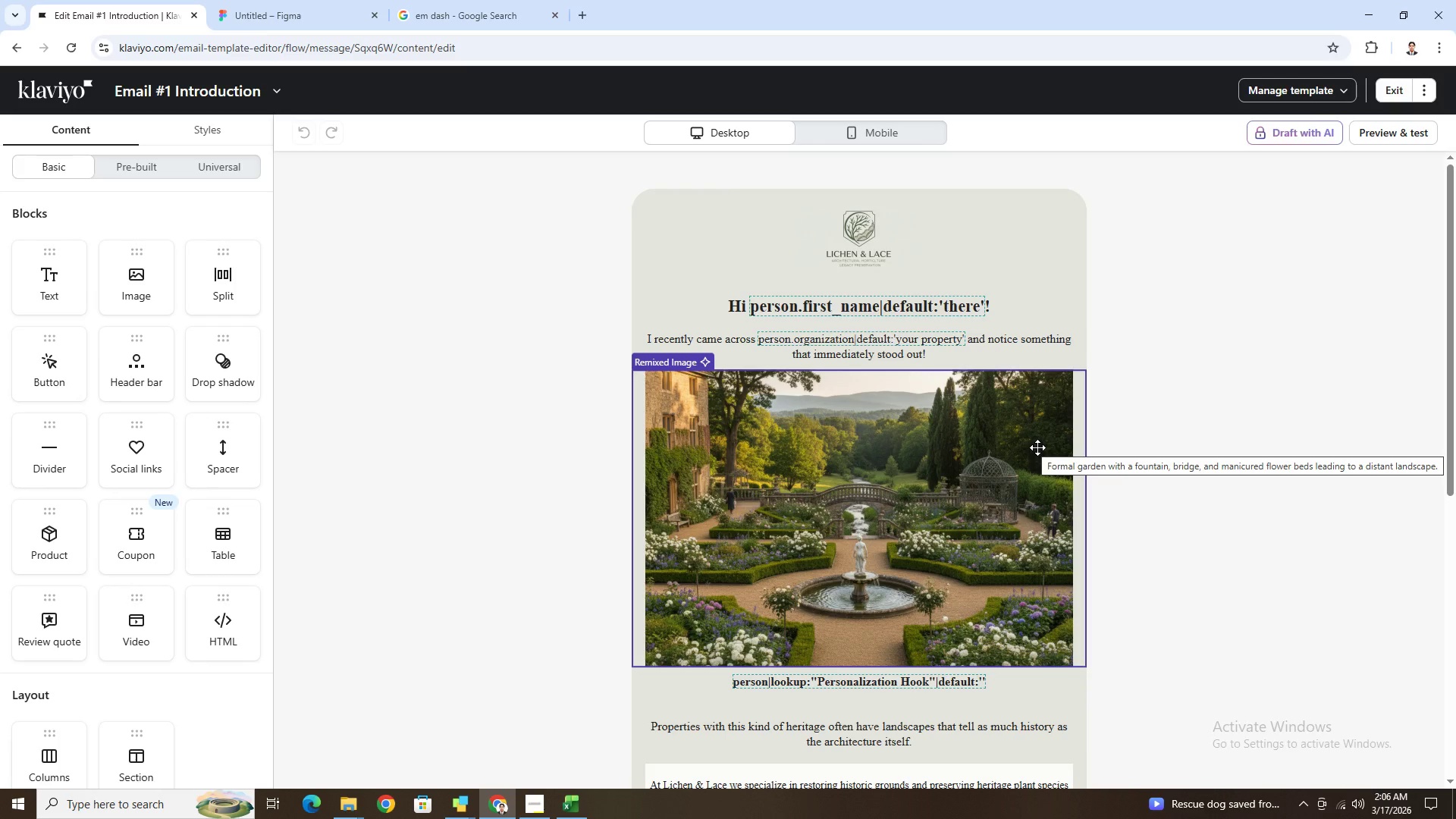 
wait(42.3)
 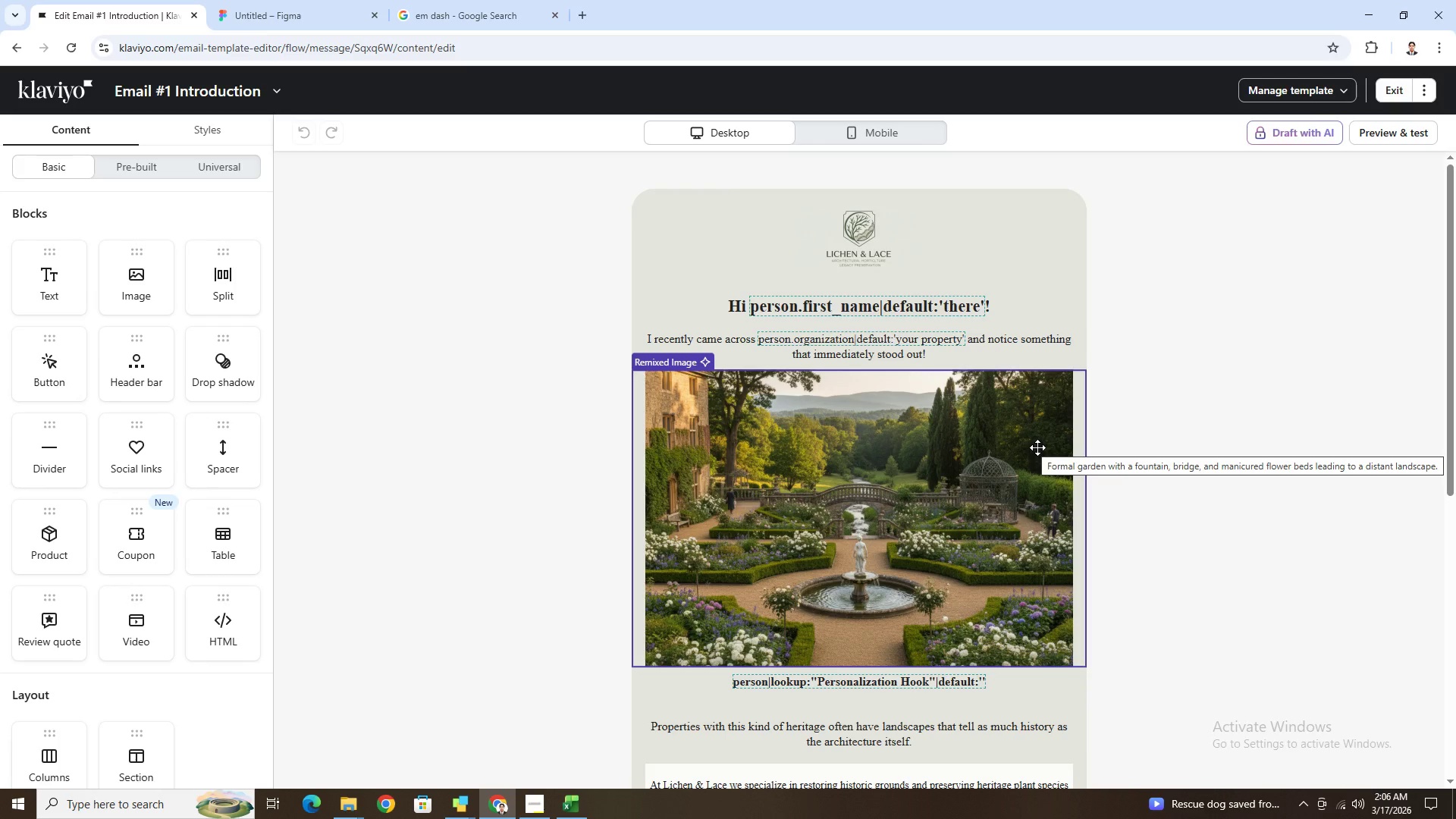 
double_click([819, 311])
 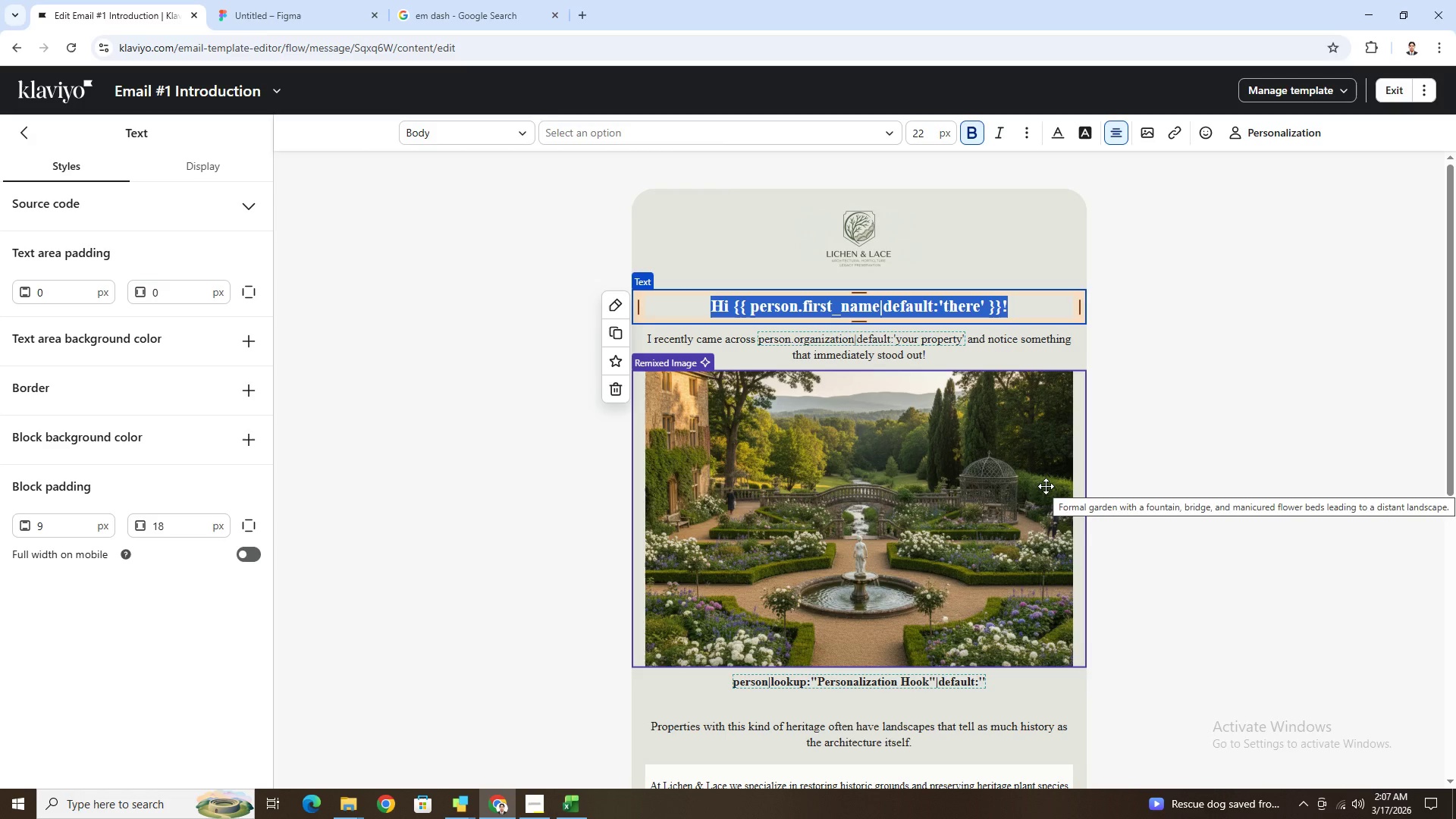 
wait(5.69)
 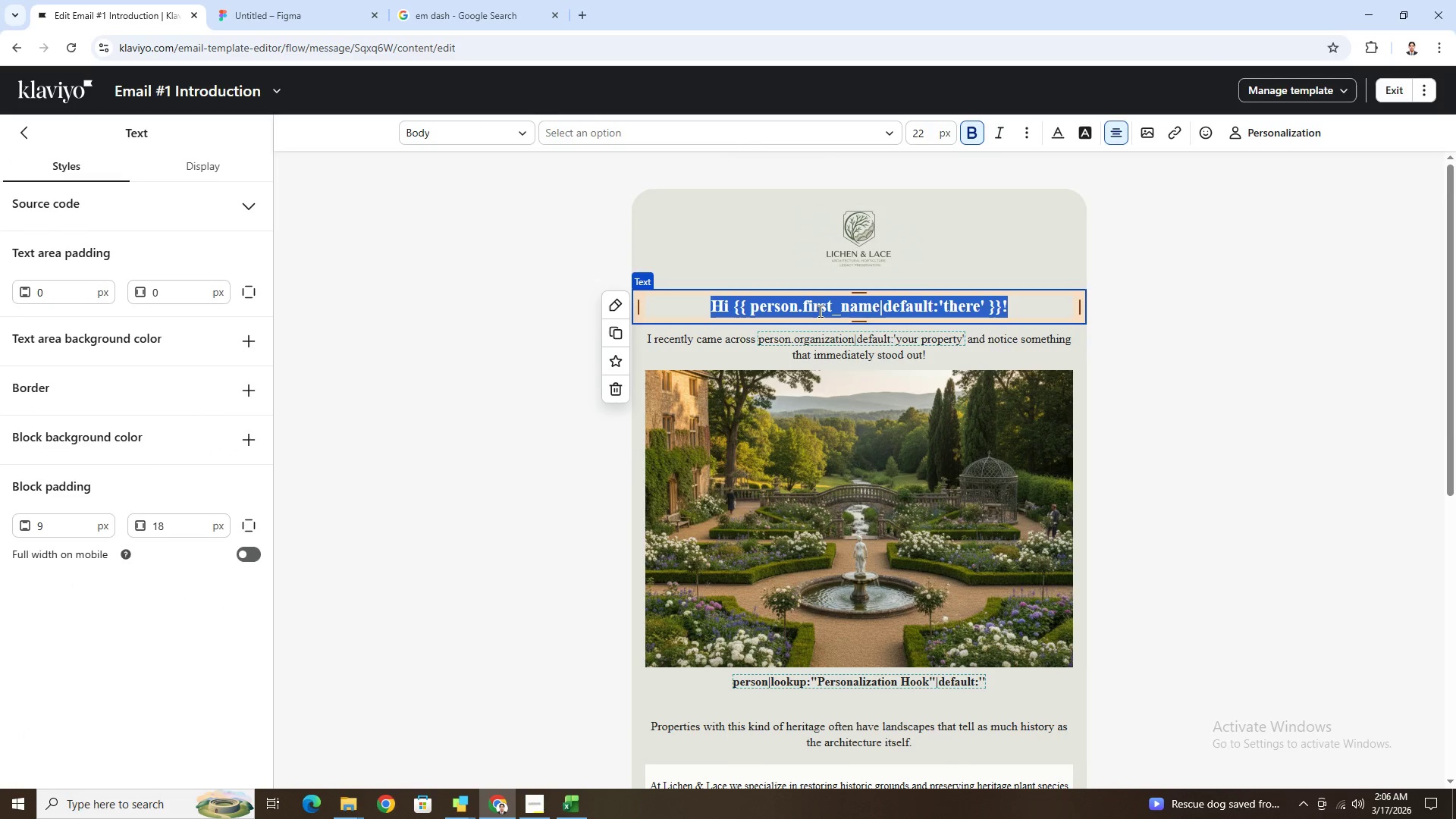 
scroll: coordinate [1011, 578], scroll_direction: down, amount: 4.0
 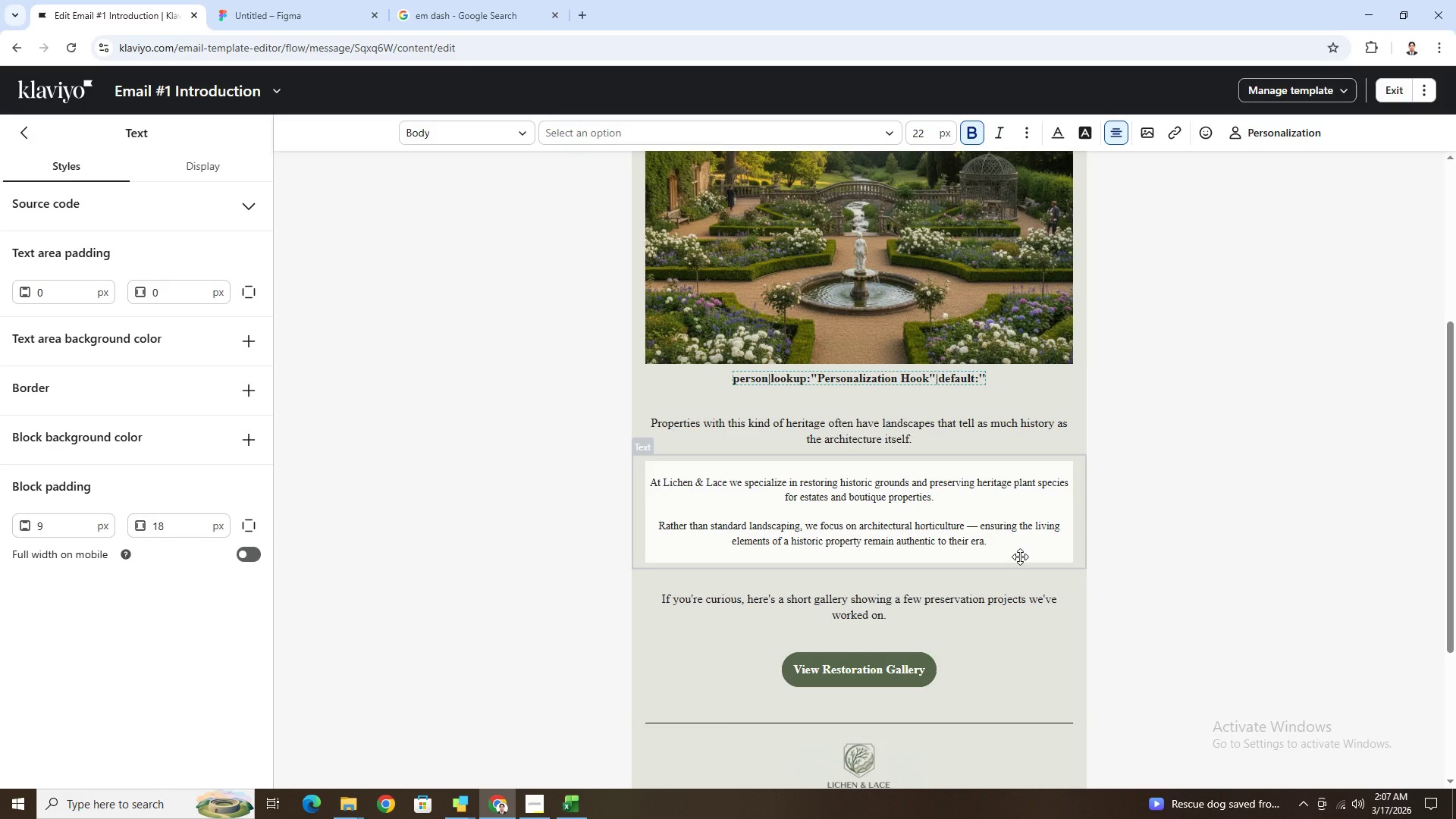 
wait(15.66)
 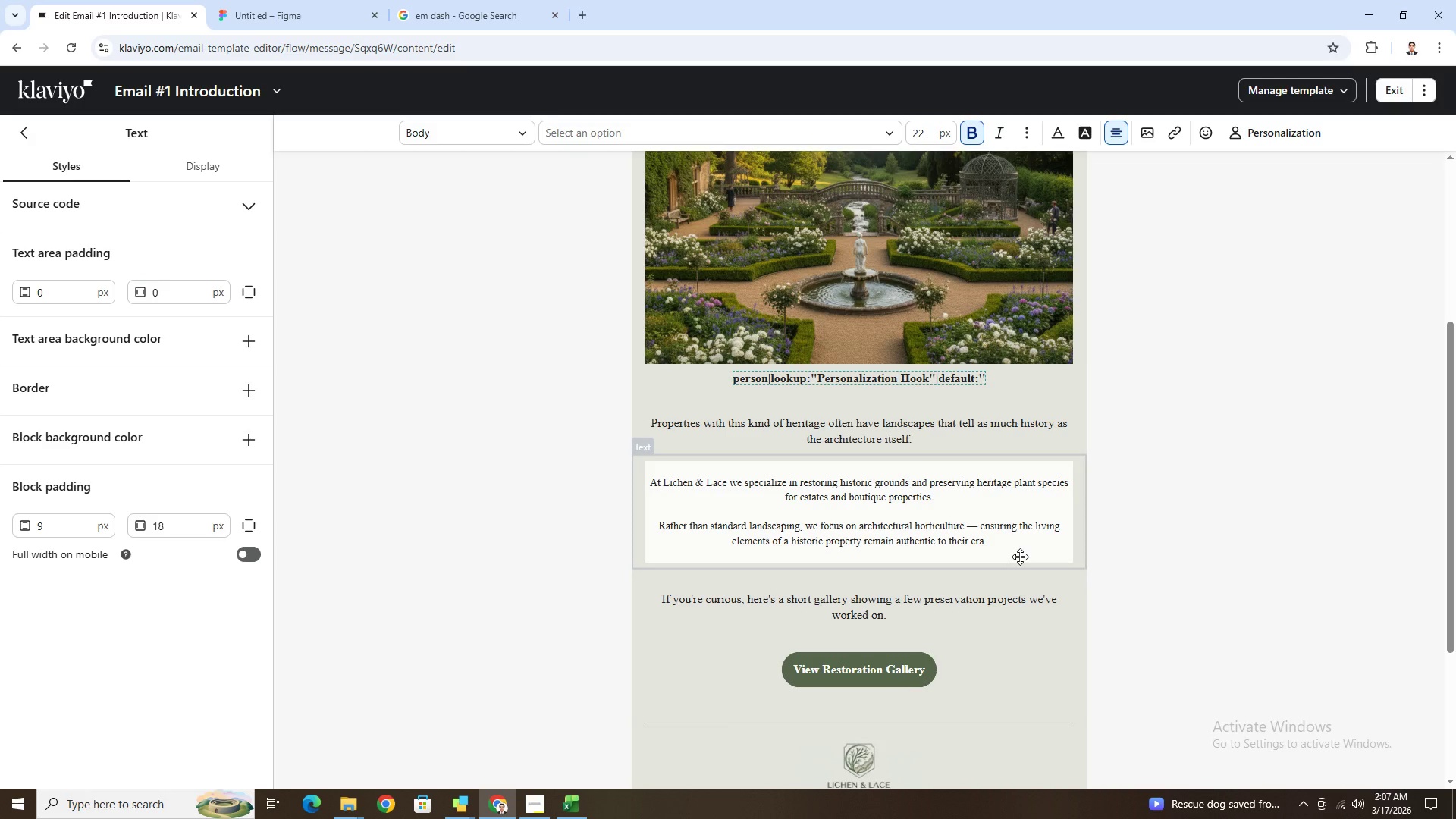 
scroll: coordinate [1026, 548], scroll_direction: up, amount: 4.0
 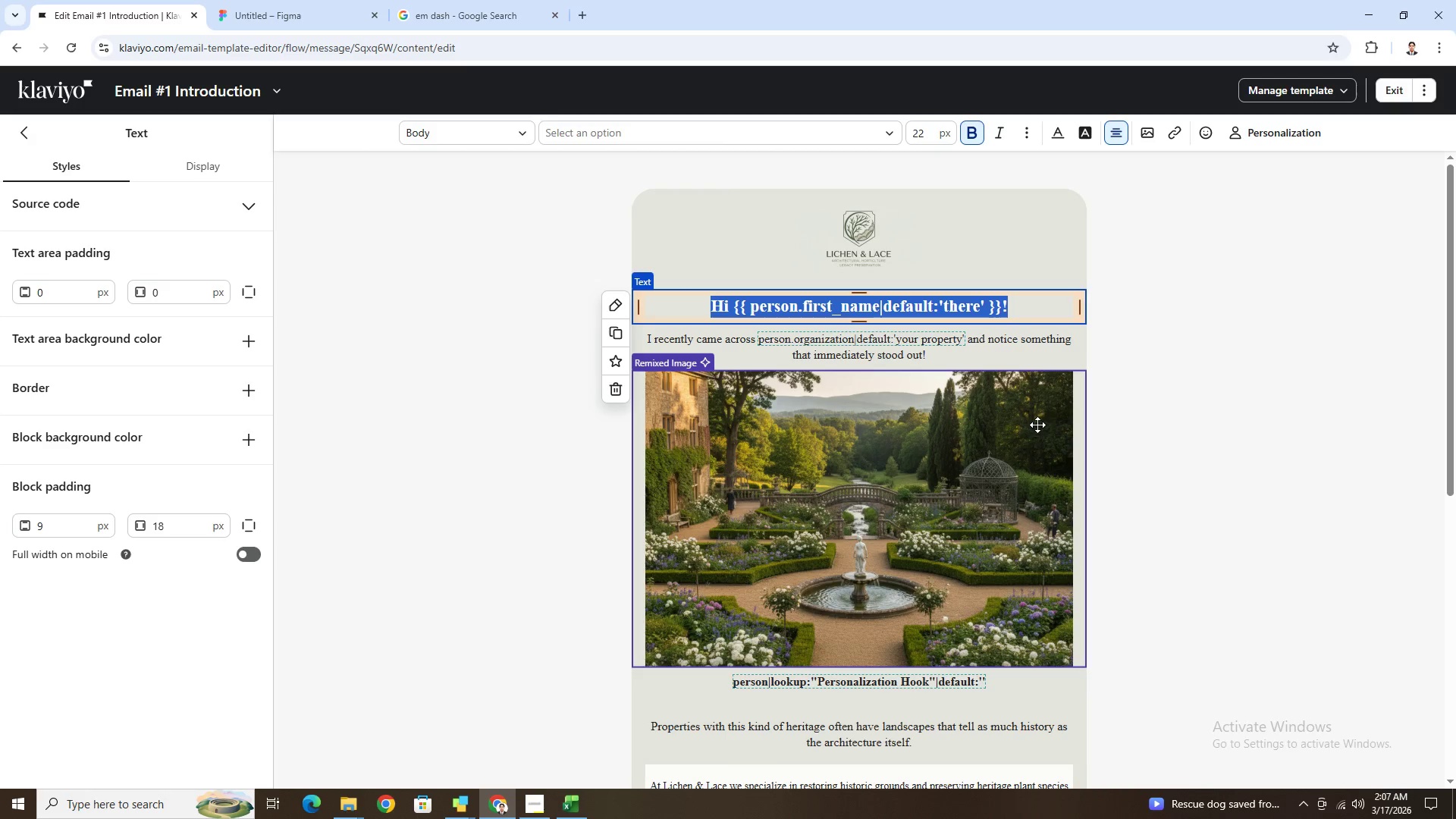 
scroll: coordinate [1034, 431], scroll_direction: down, amount: 2.0
 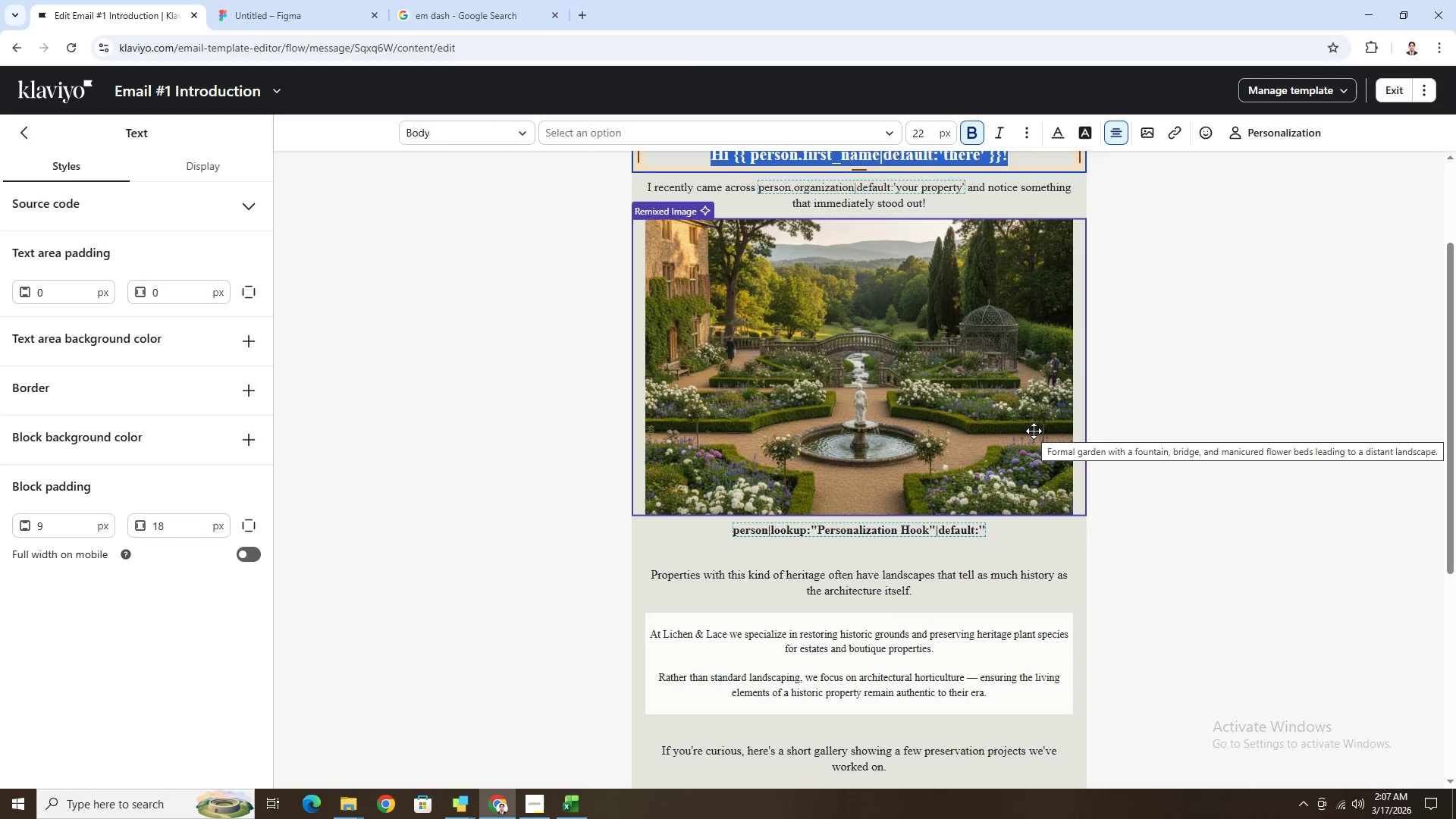 
wait(6.04)
 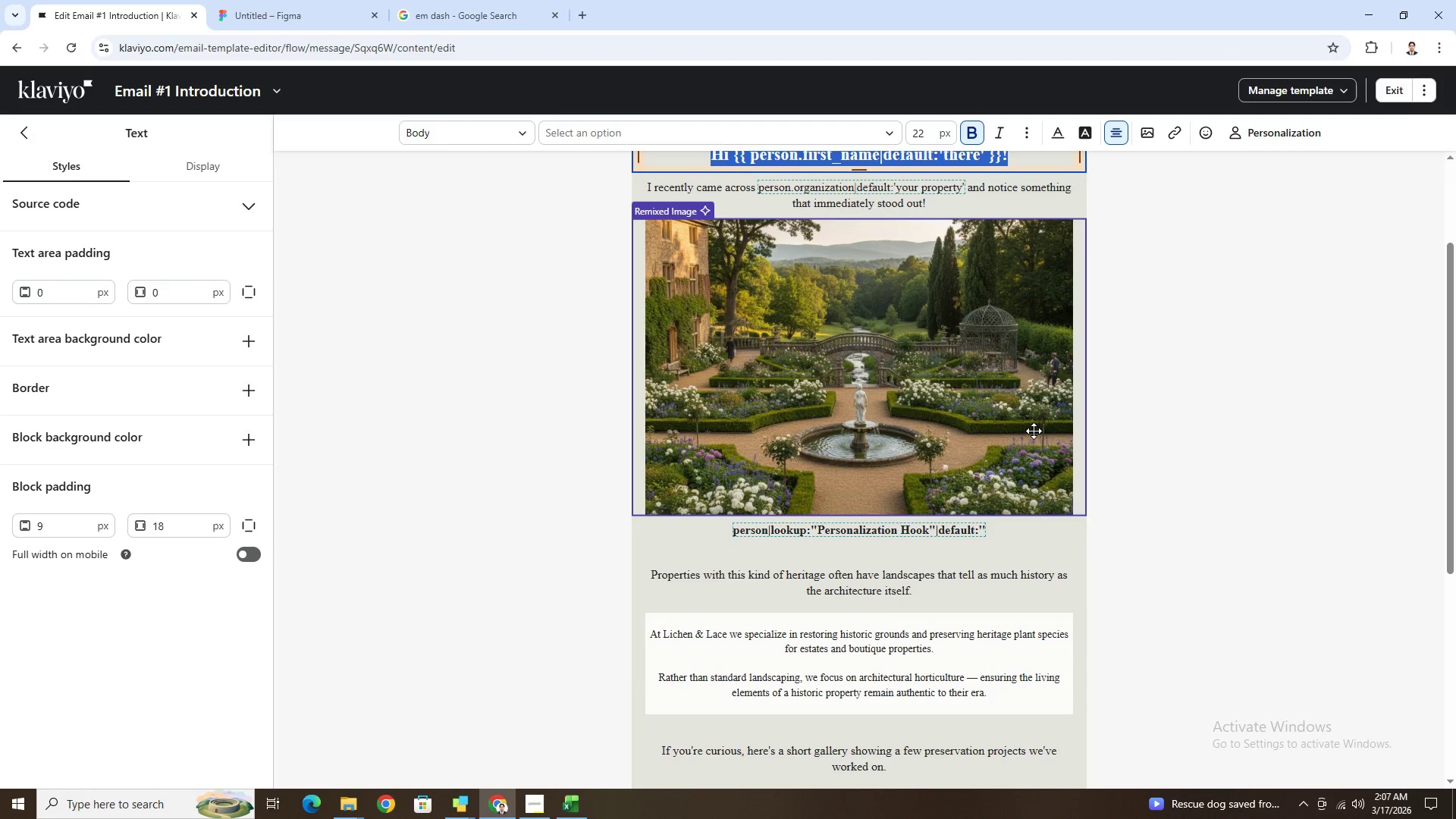 
scroll: coordinate [1034, 428], scroll_direction: down, amount: 3.0
 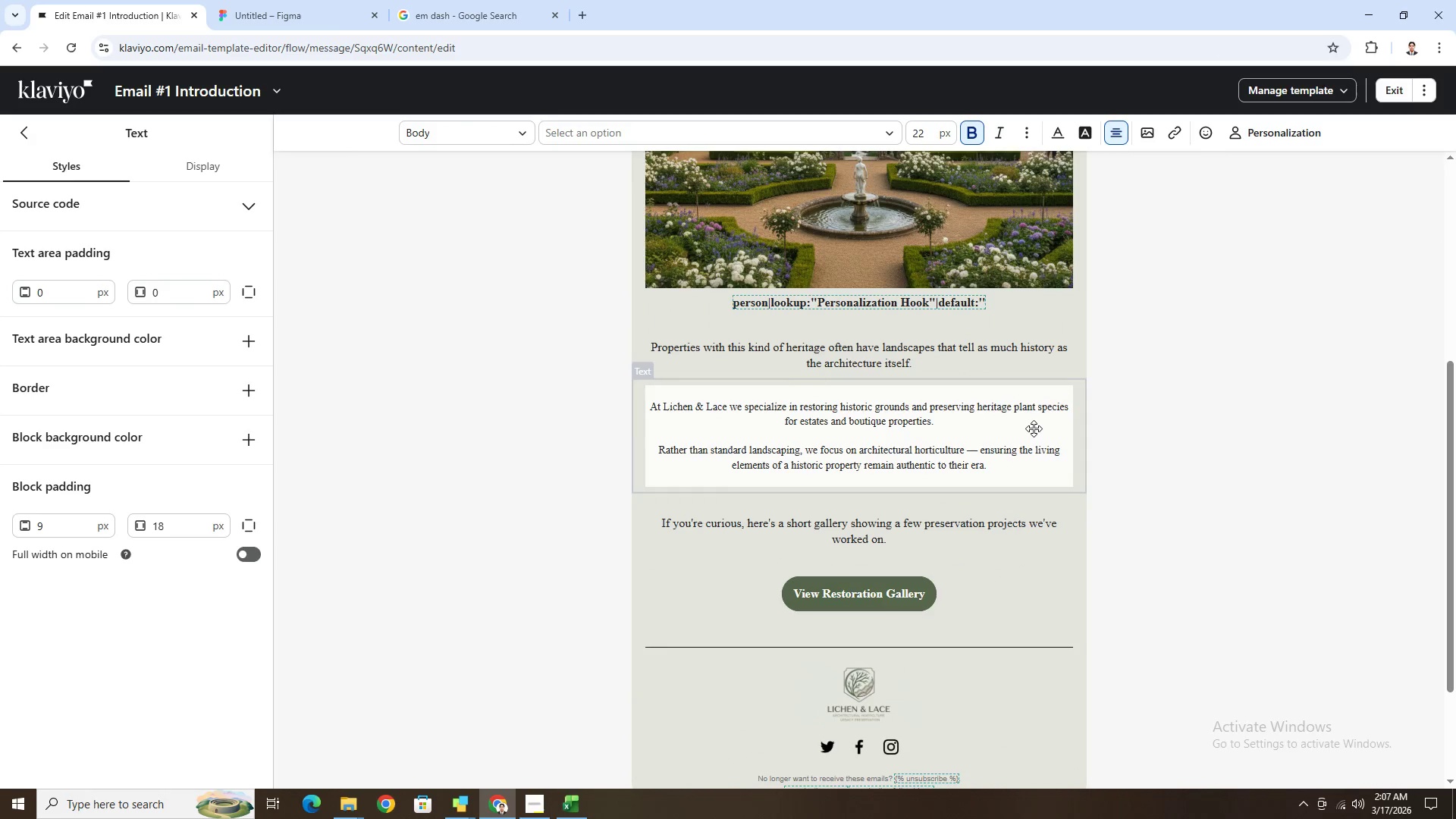 
scroll: coordinate [1034, 428], scroll_direction: up, amount: 3.0
 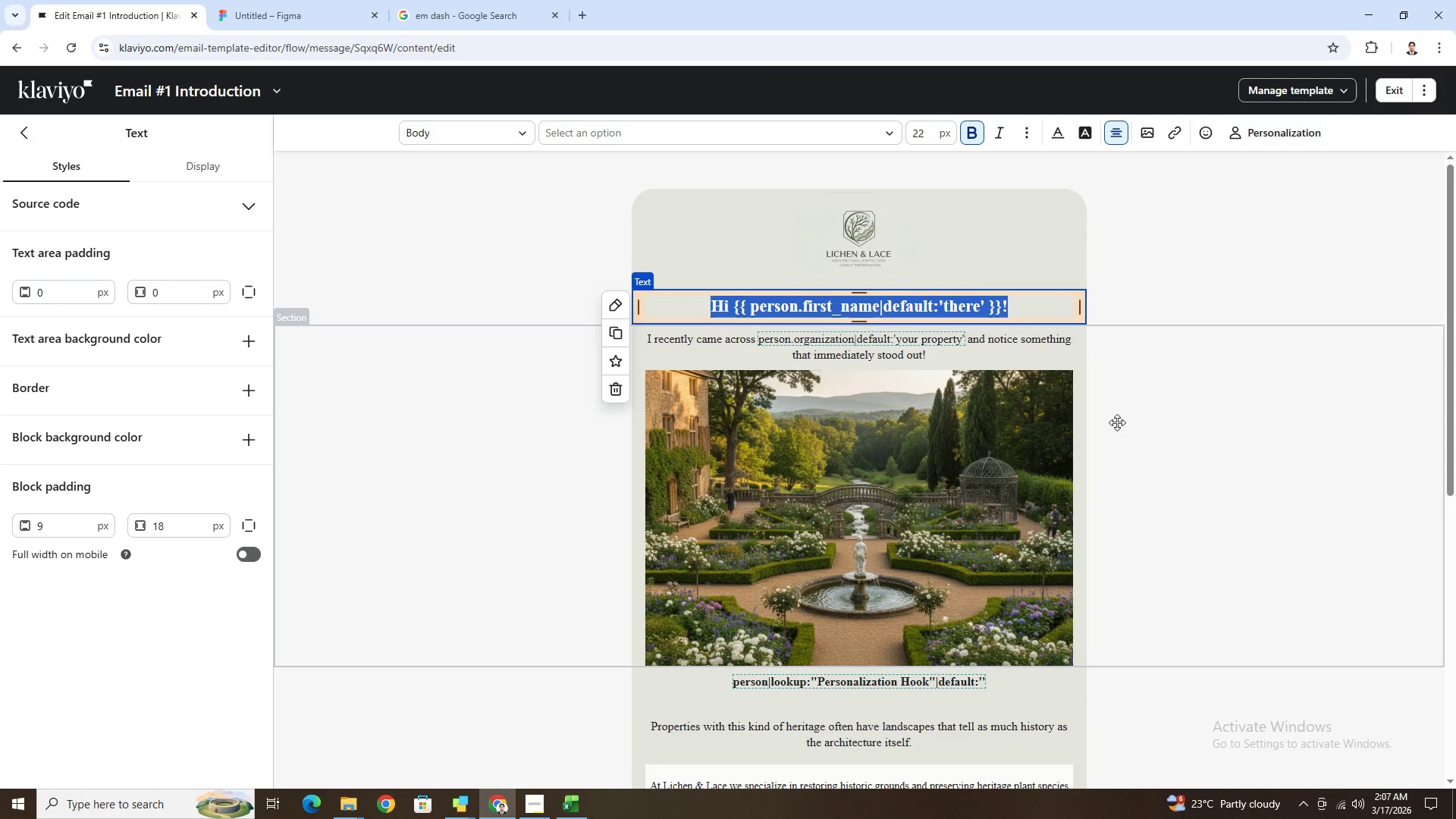 
left_click([1117, 425])
 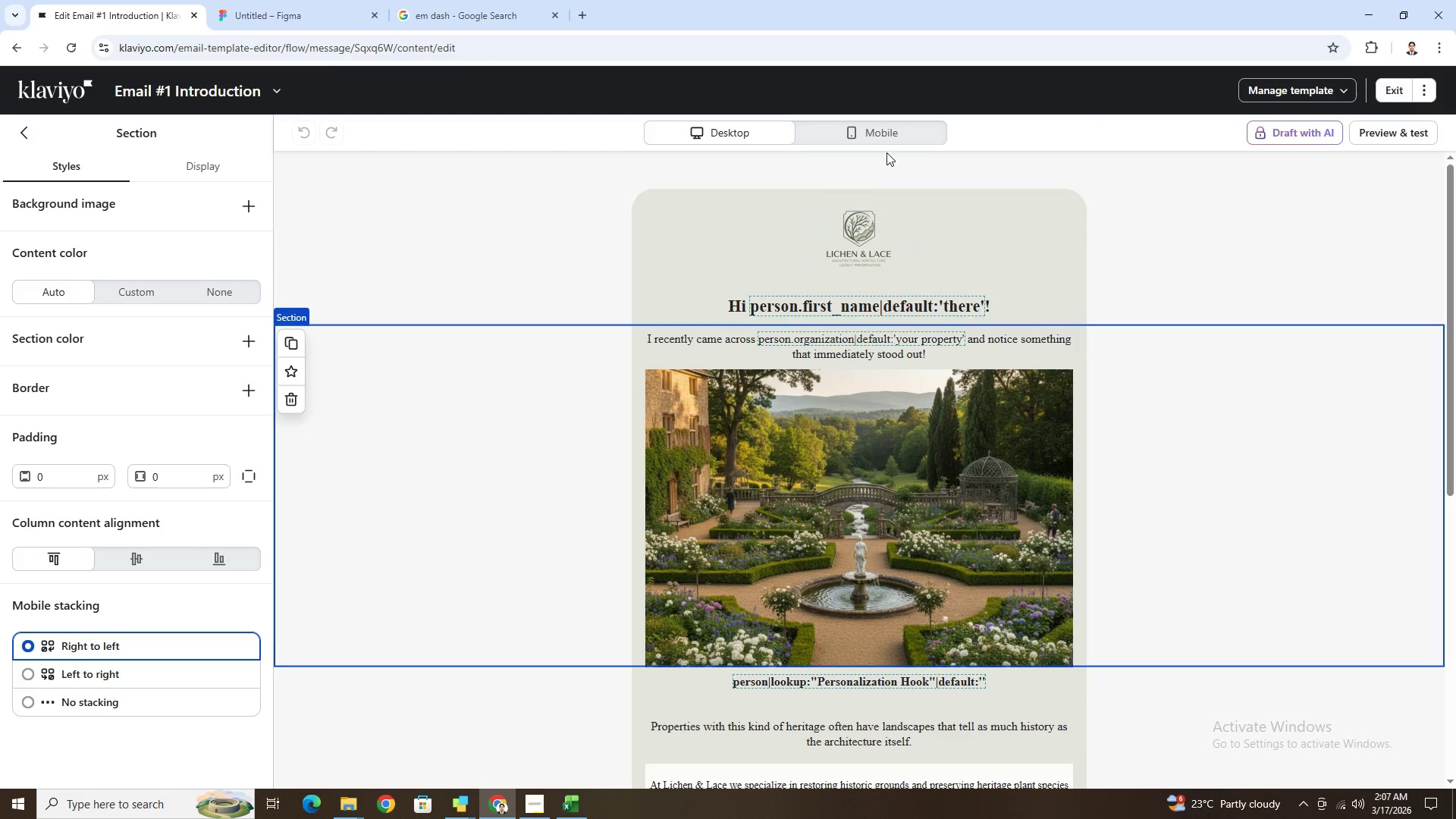 
left_click([899, 133])
 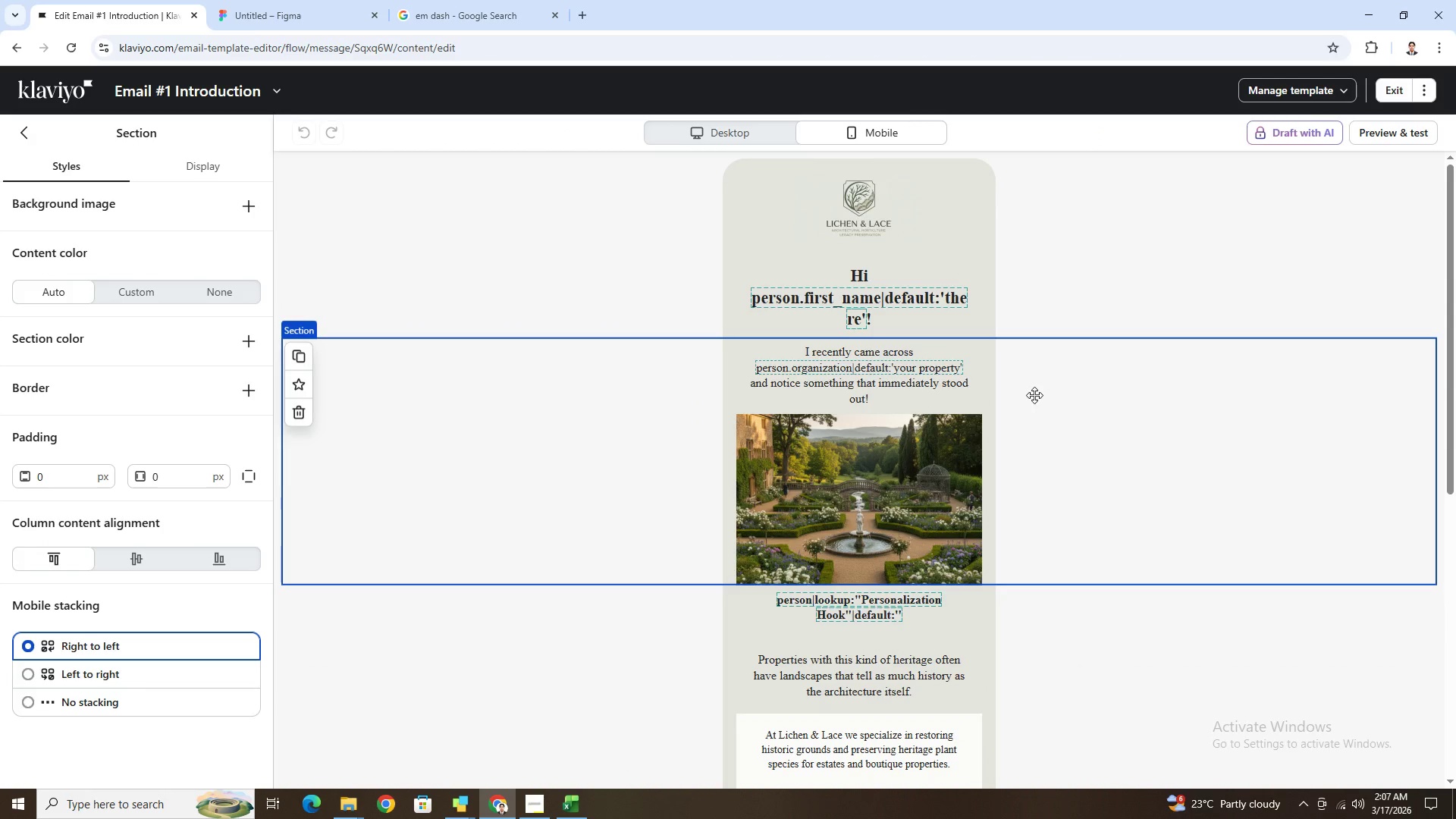 
scroll: coordinate [1037, 394], scroll_direction: down, amount: 5.0
 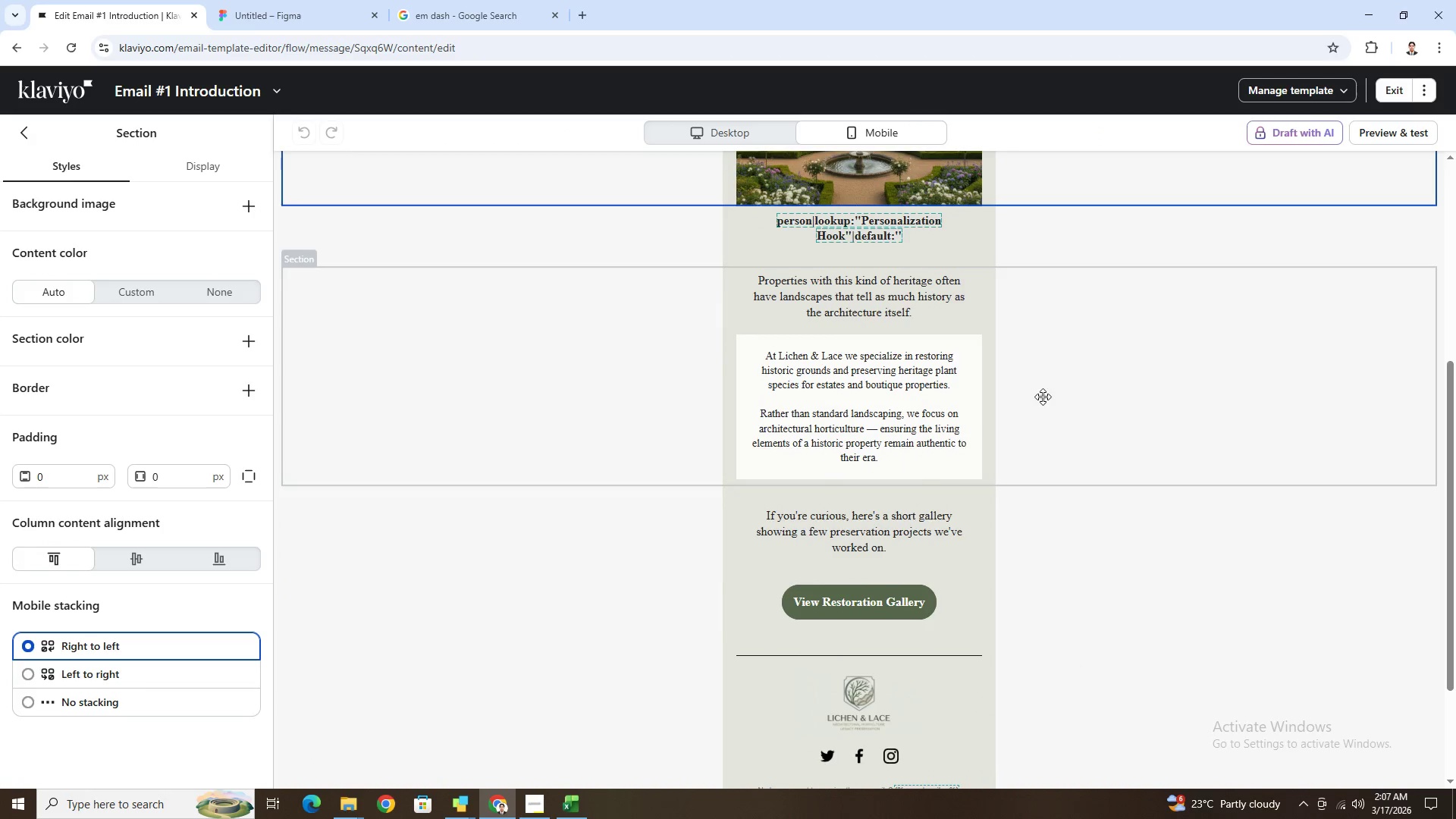 
scroll: coordinate [1045, 397], scroll_direction: up, amount: 4.0
 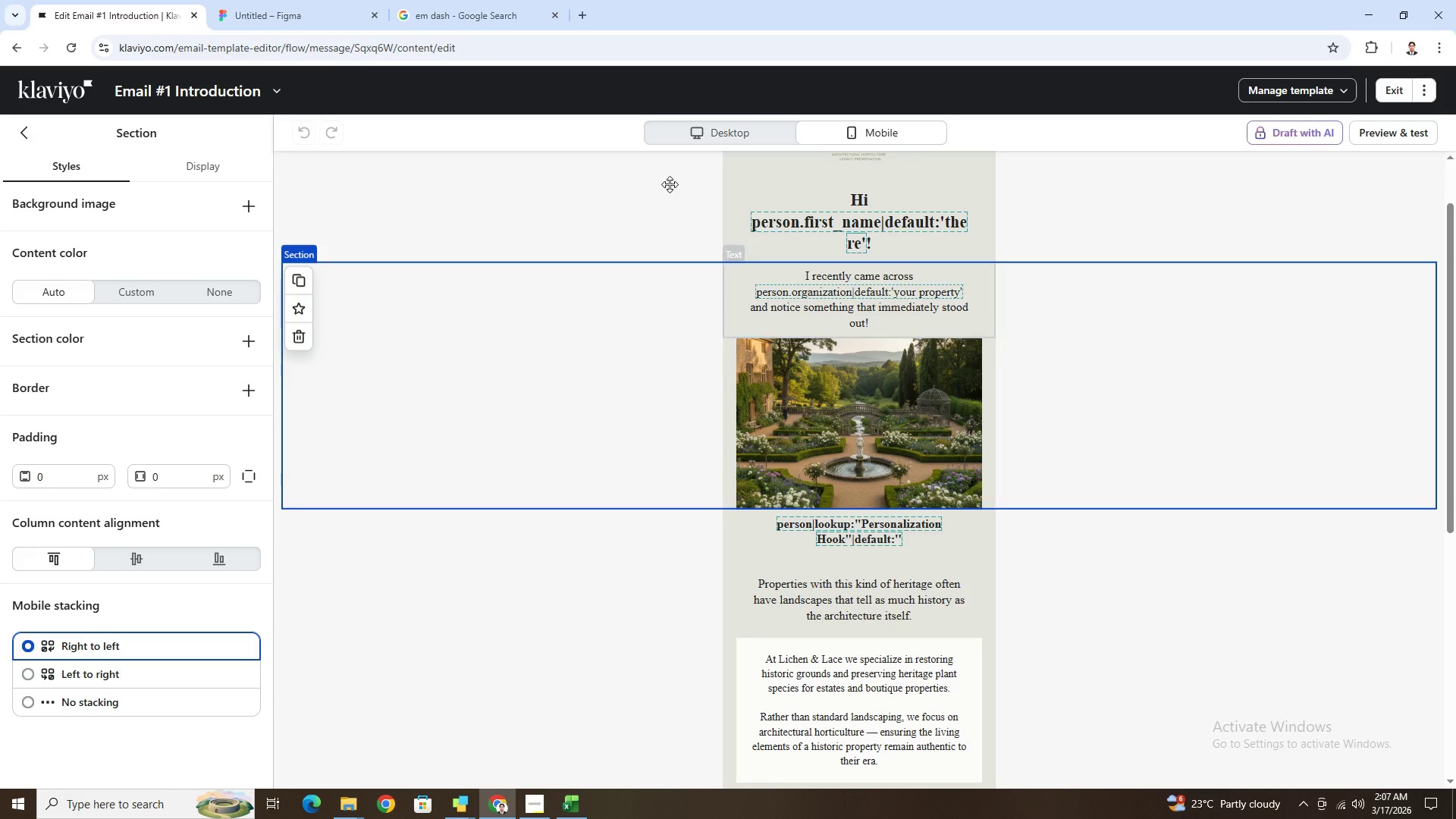 
left_click([697, 121])
 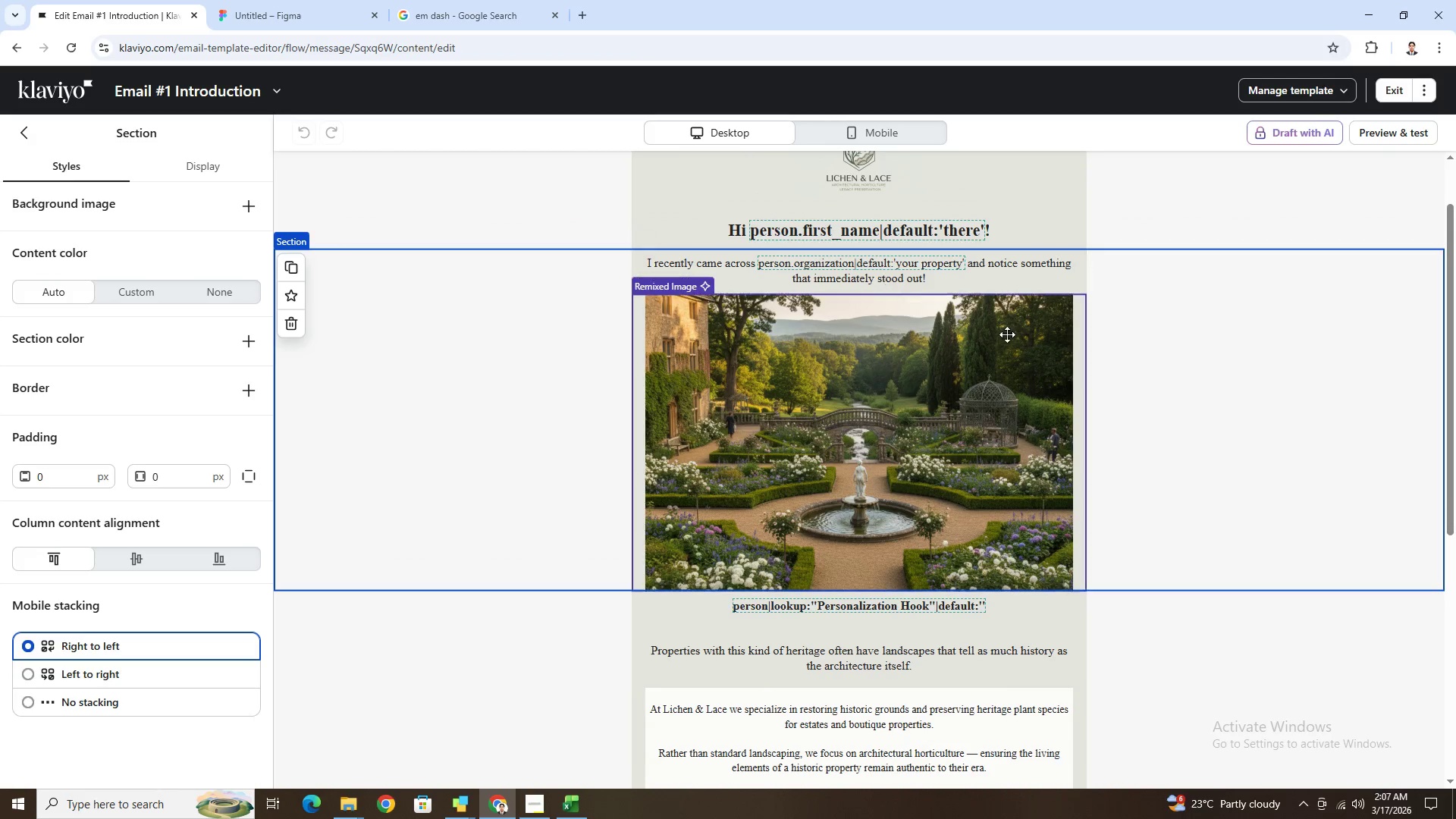 
scroll: coordinate [1011, 335], scroll_direction: down, amount: 2.0
 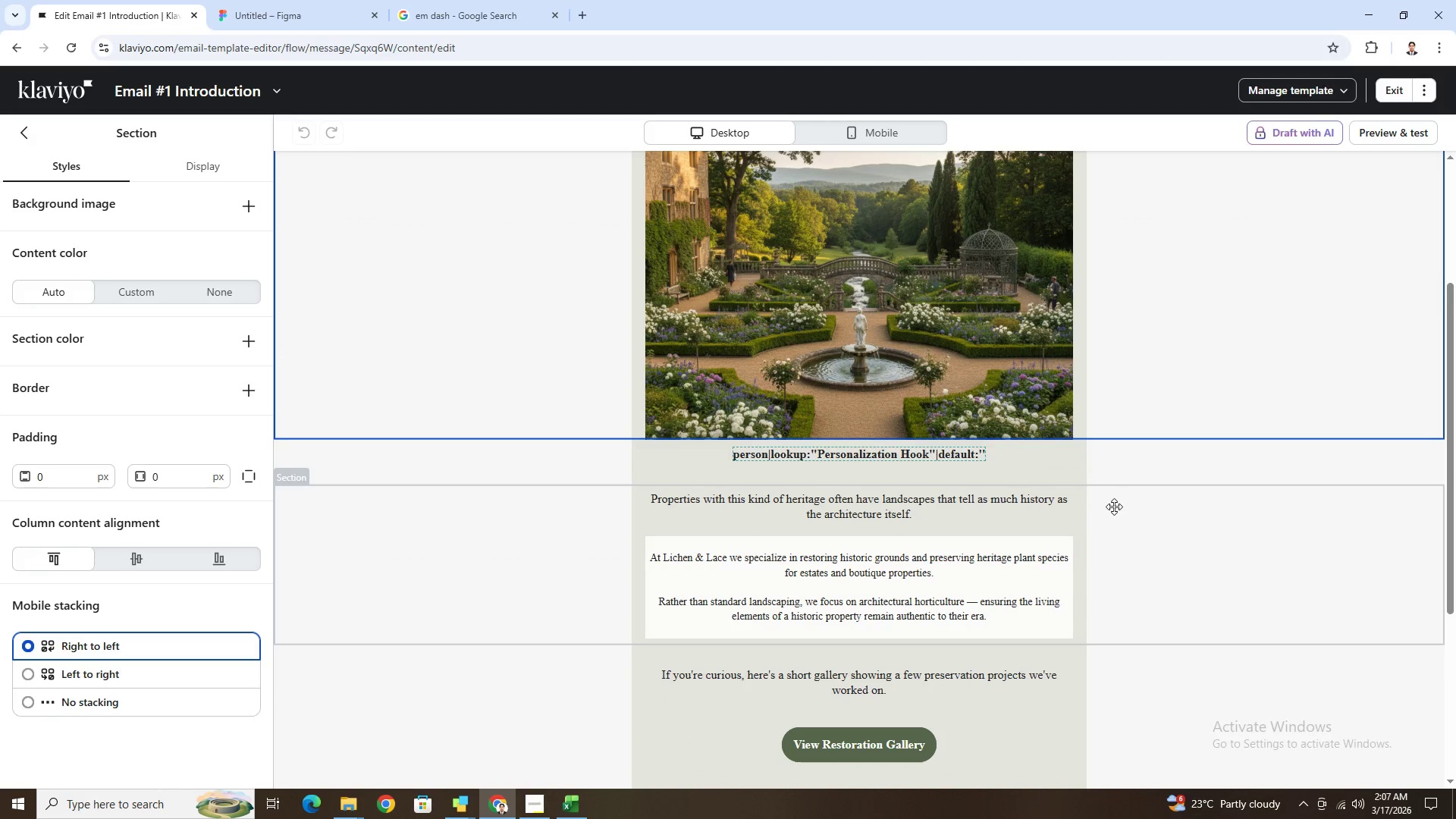 
scroll: coordinate [1099, 461], scroll_direction: up, amount: 3.0
 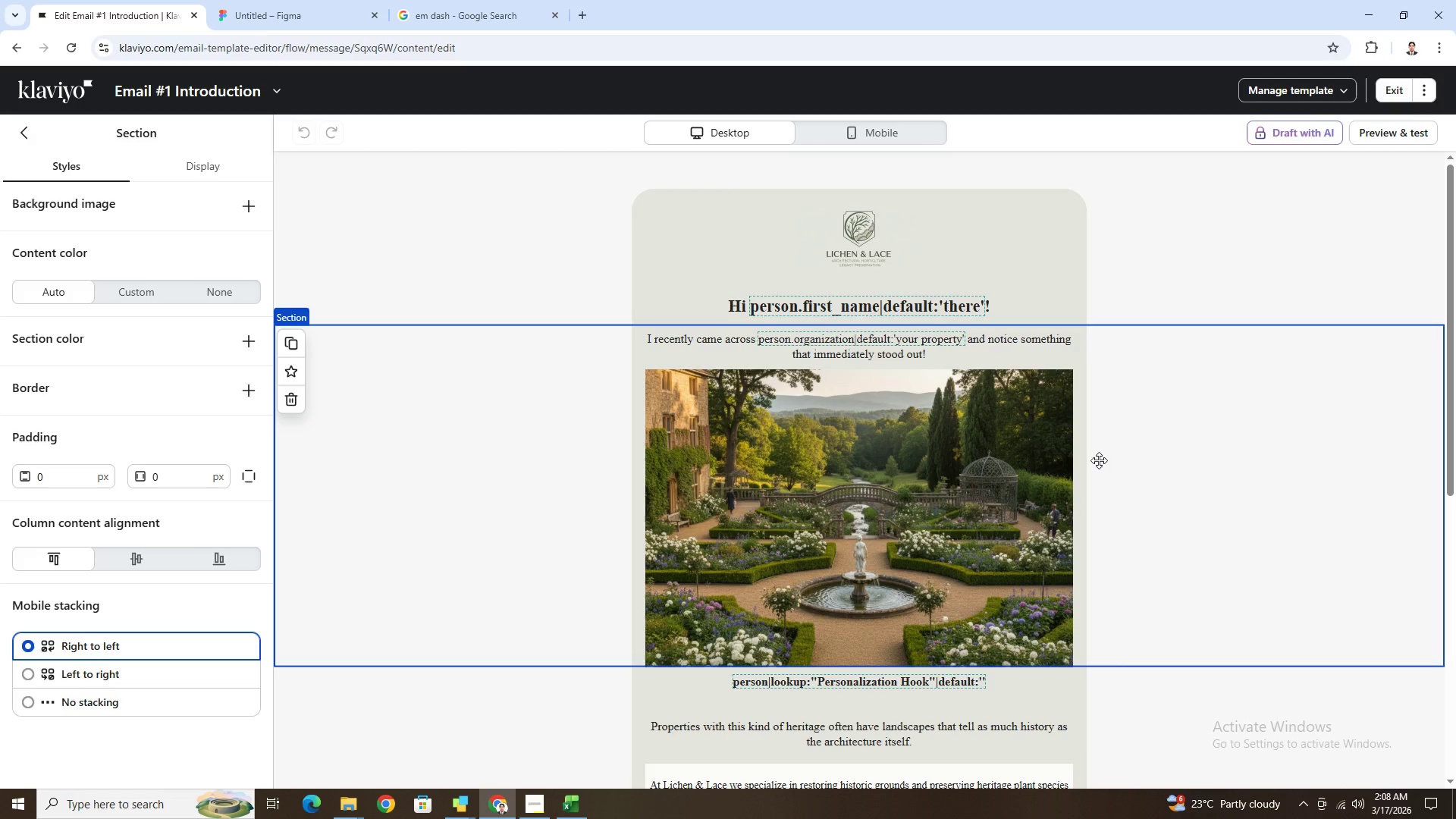 
wait(18.7)
 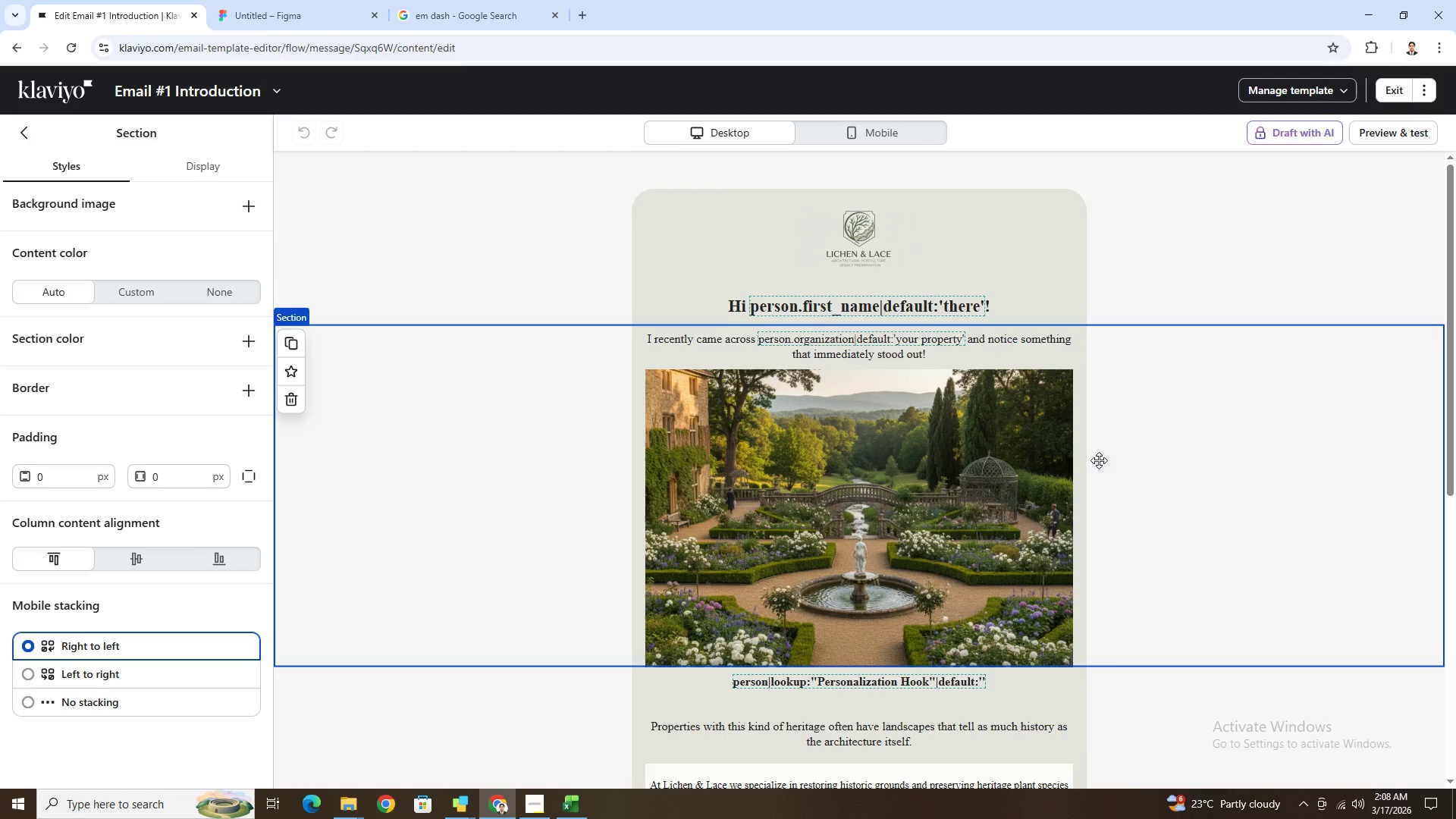 
left_click([1389, 86])
 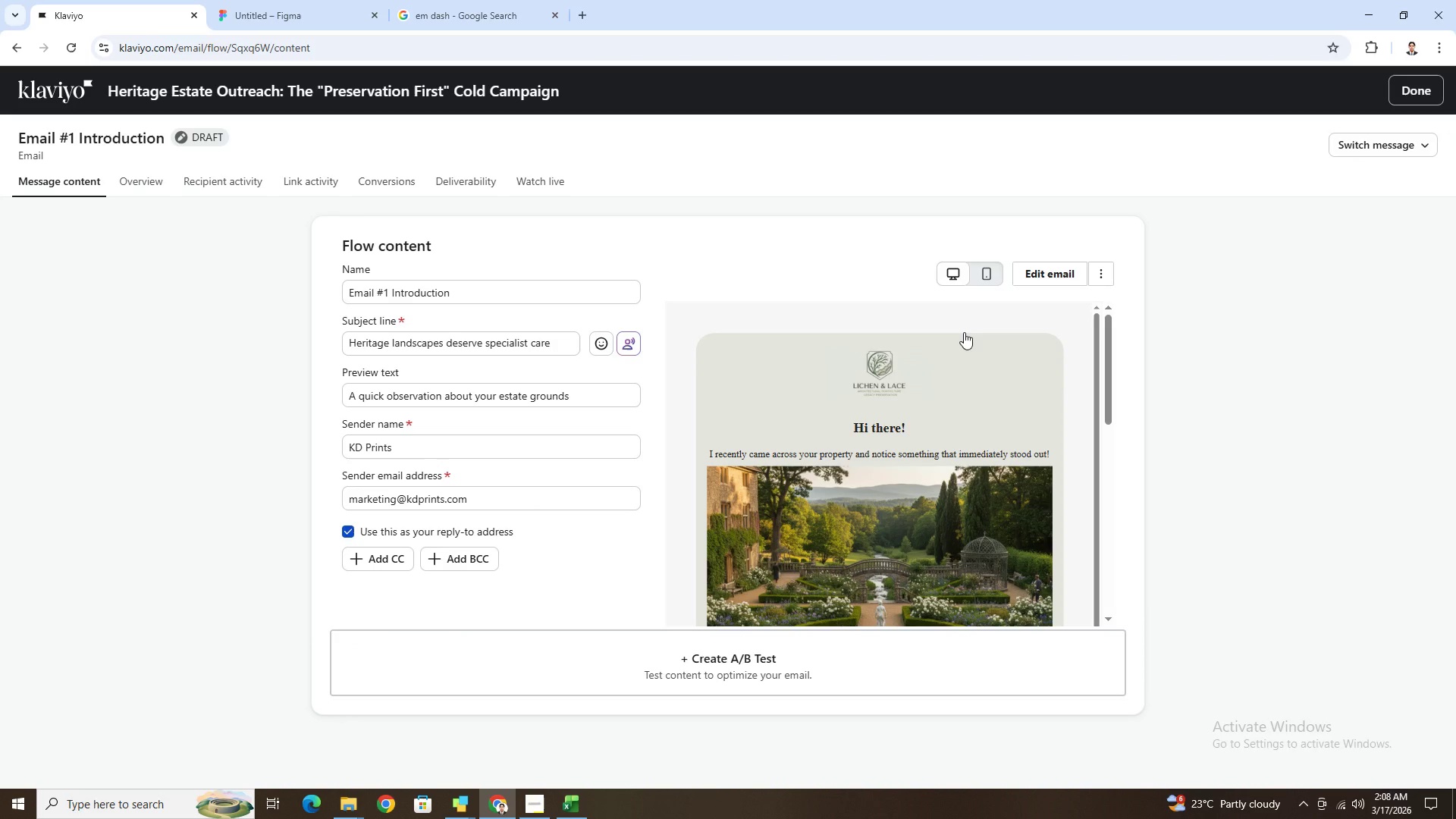 
wait(10.05)
 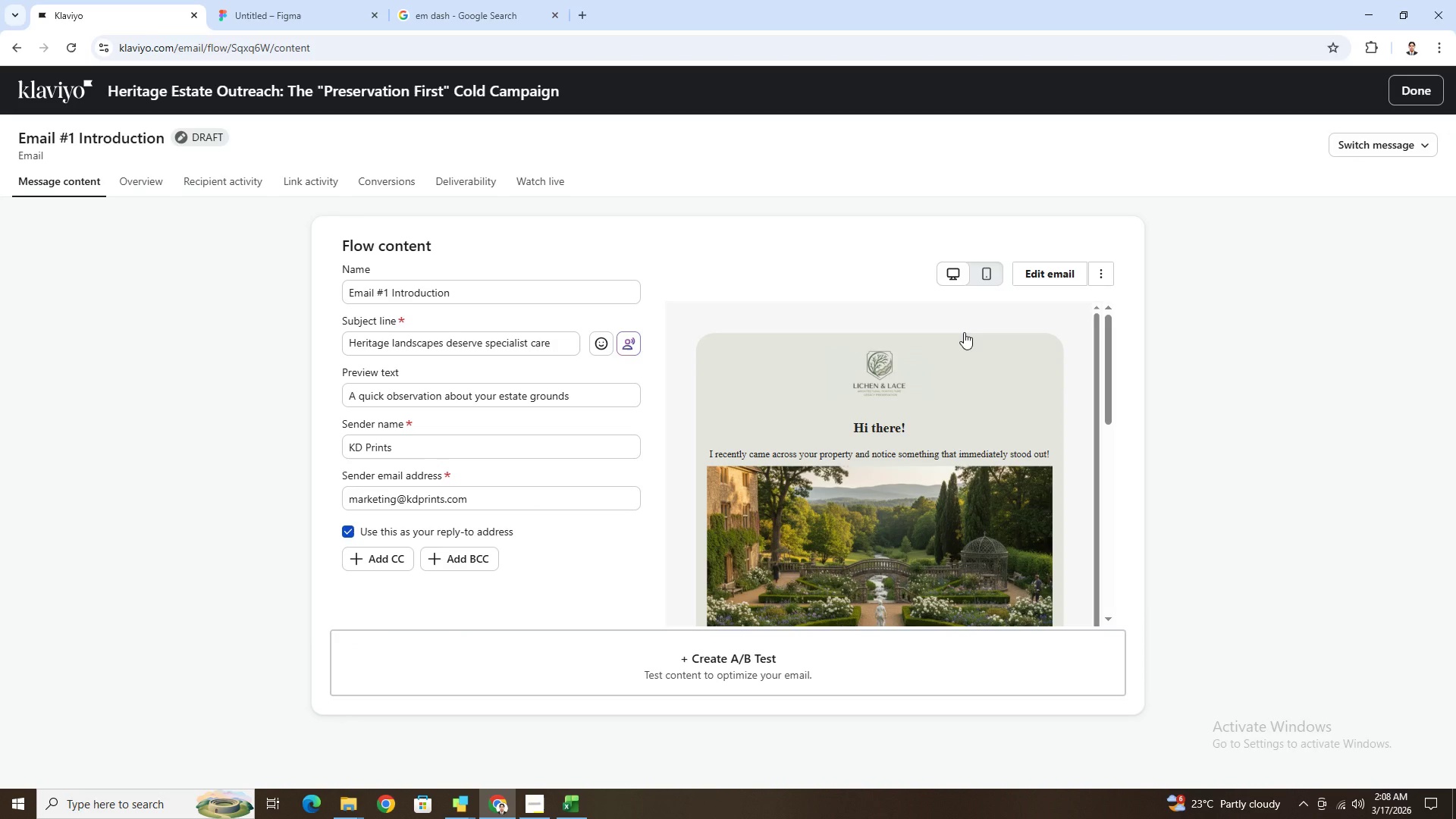 
left_click([1398, 93])
 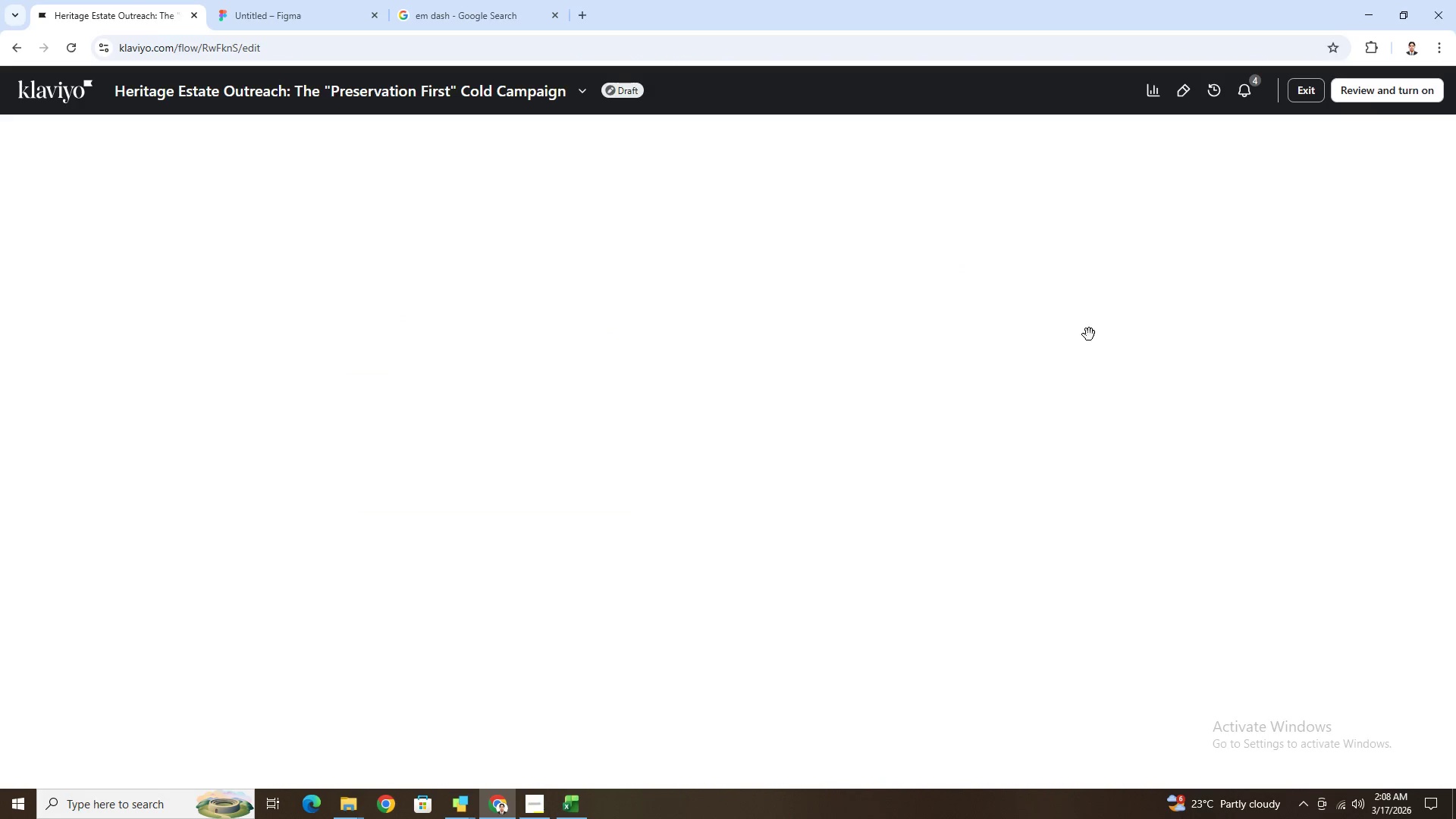 
scroll: coordinate [1087, 333], scroll_direction: none, amount: 0.0
 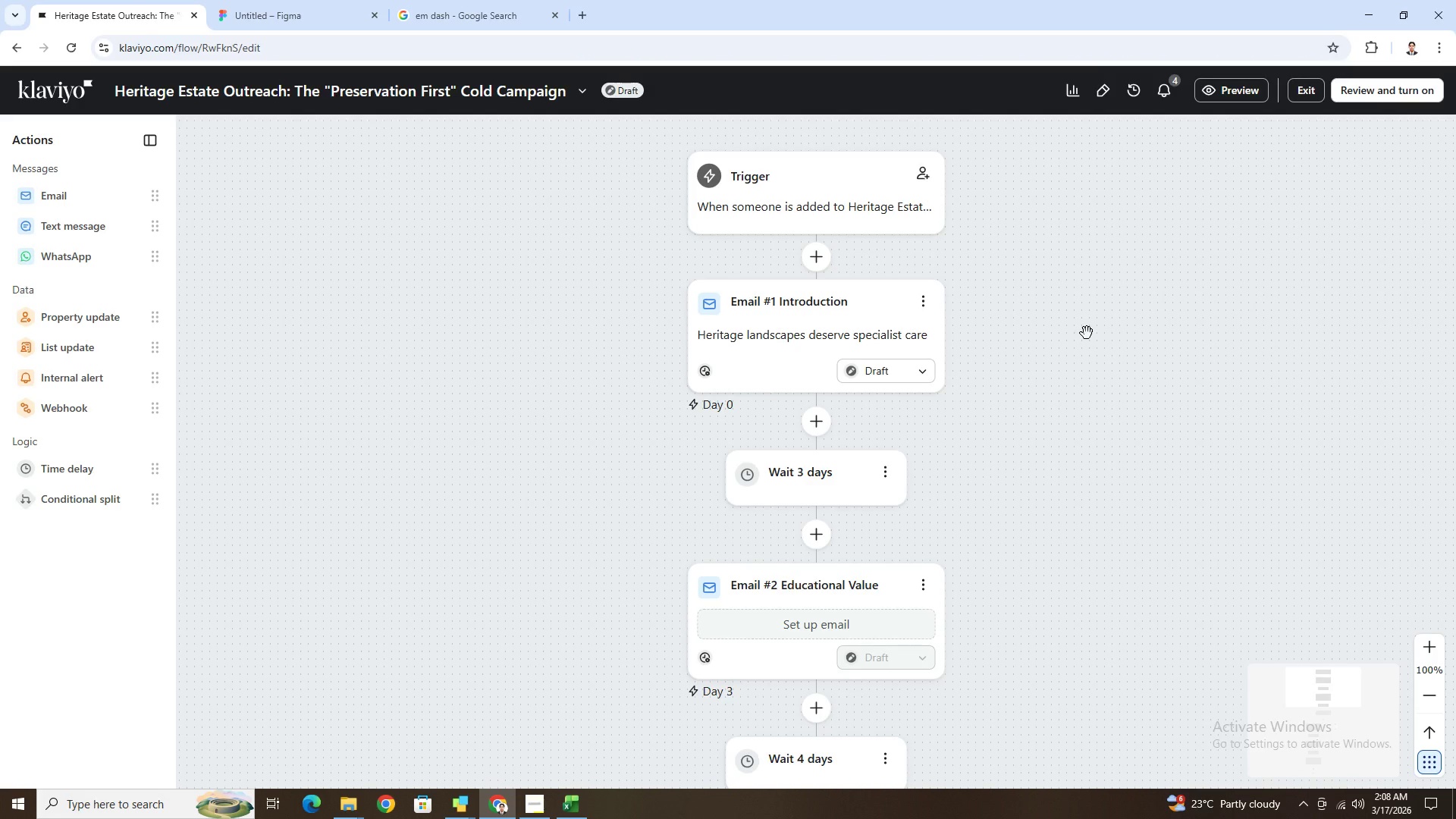 
scroll: coordinate [1087, 333], scroll_direction: down, amount: 2.0
 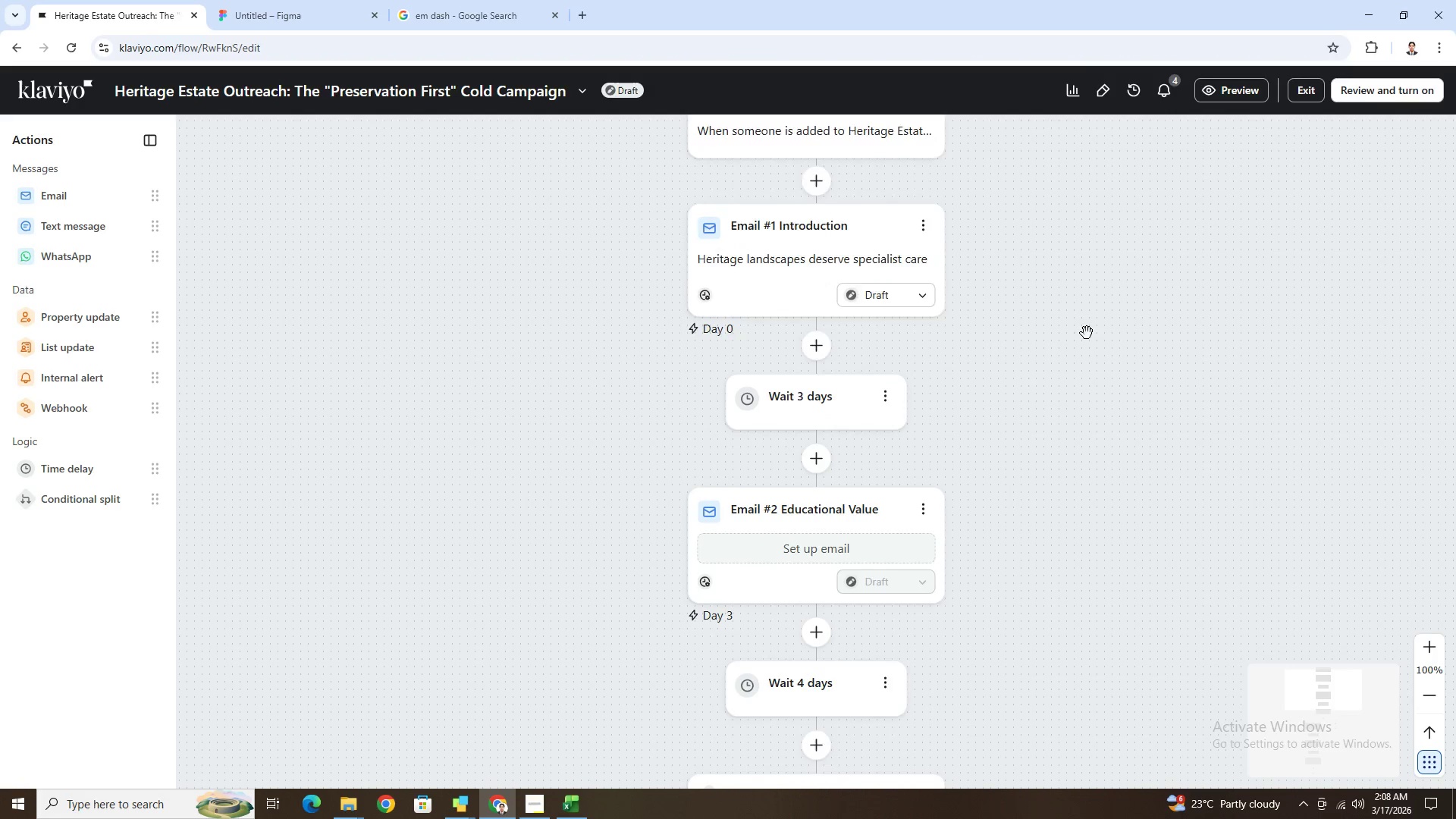 
scroll: coordinate [1087, 333], scroll_direction: up, amount: 2.0
 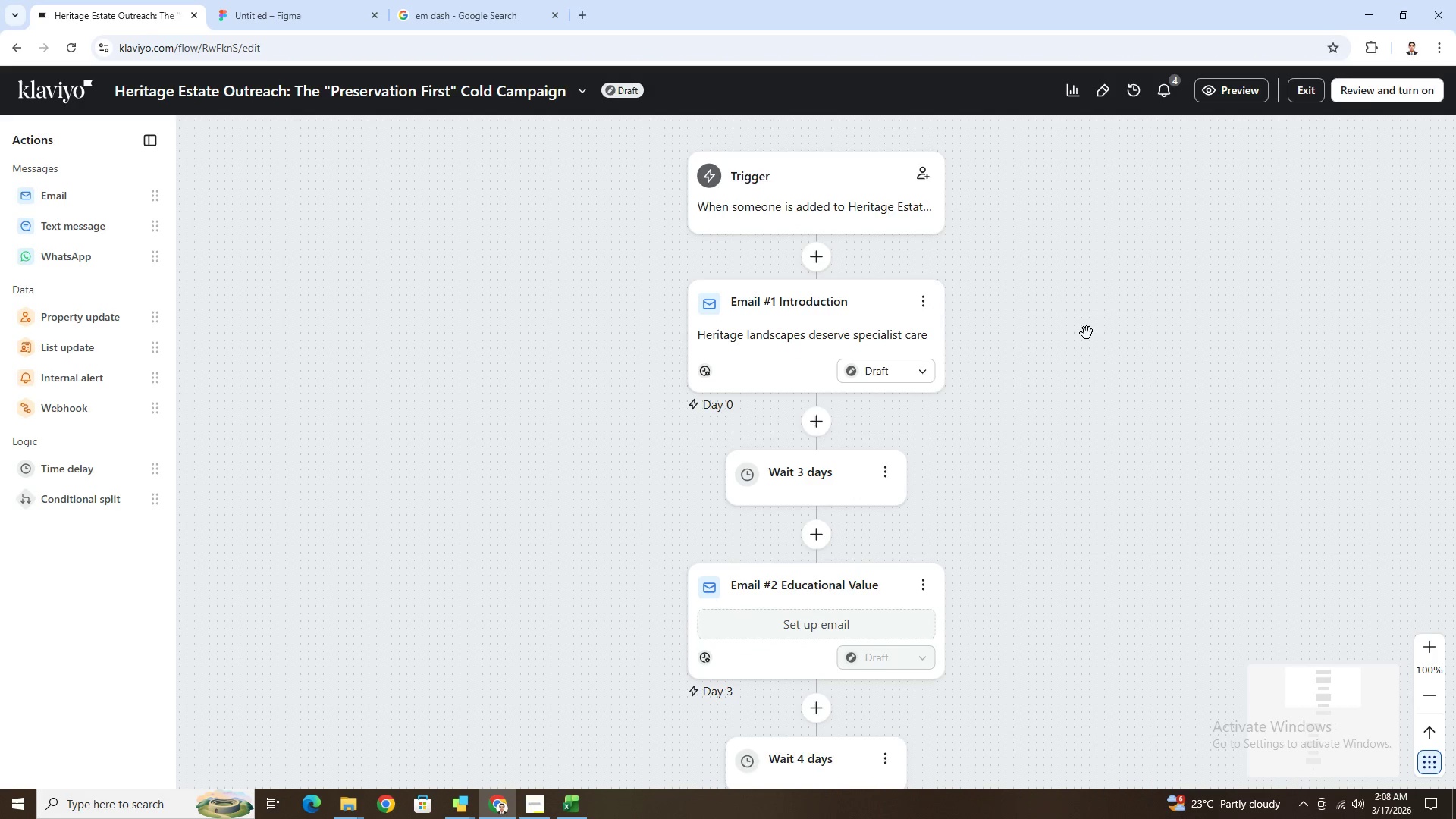 
scroll: coordinate [1087, 333], scroll_direction: down, amount: 2.0
 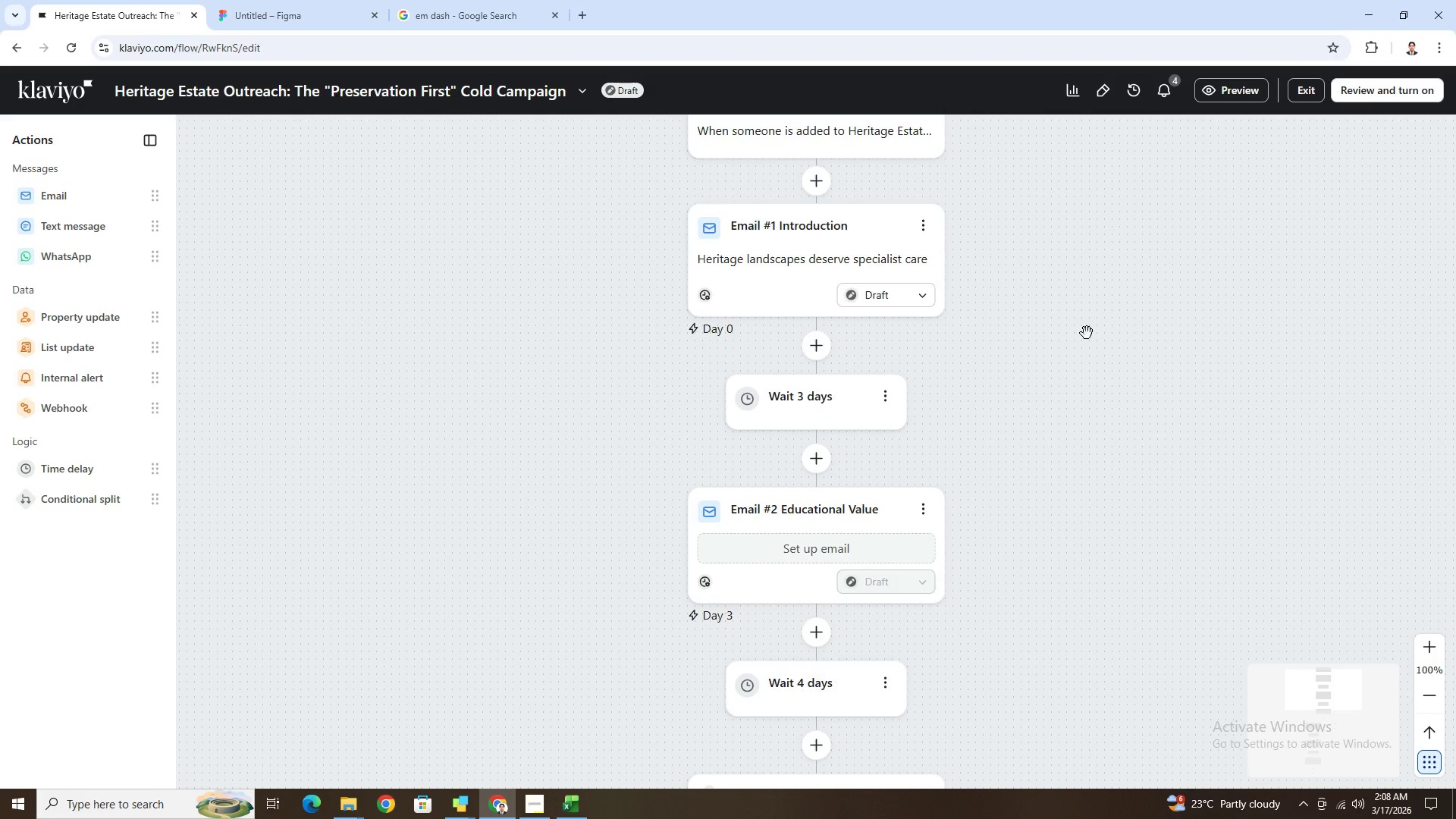 
scroll: coordinate [1087, 333], scroll_direction: up, amount: 1.0
 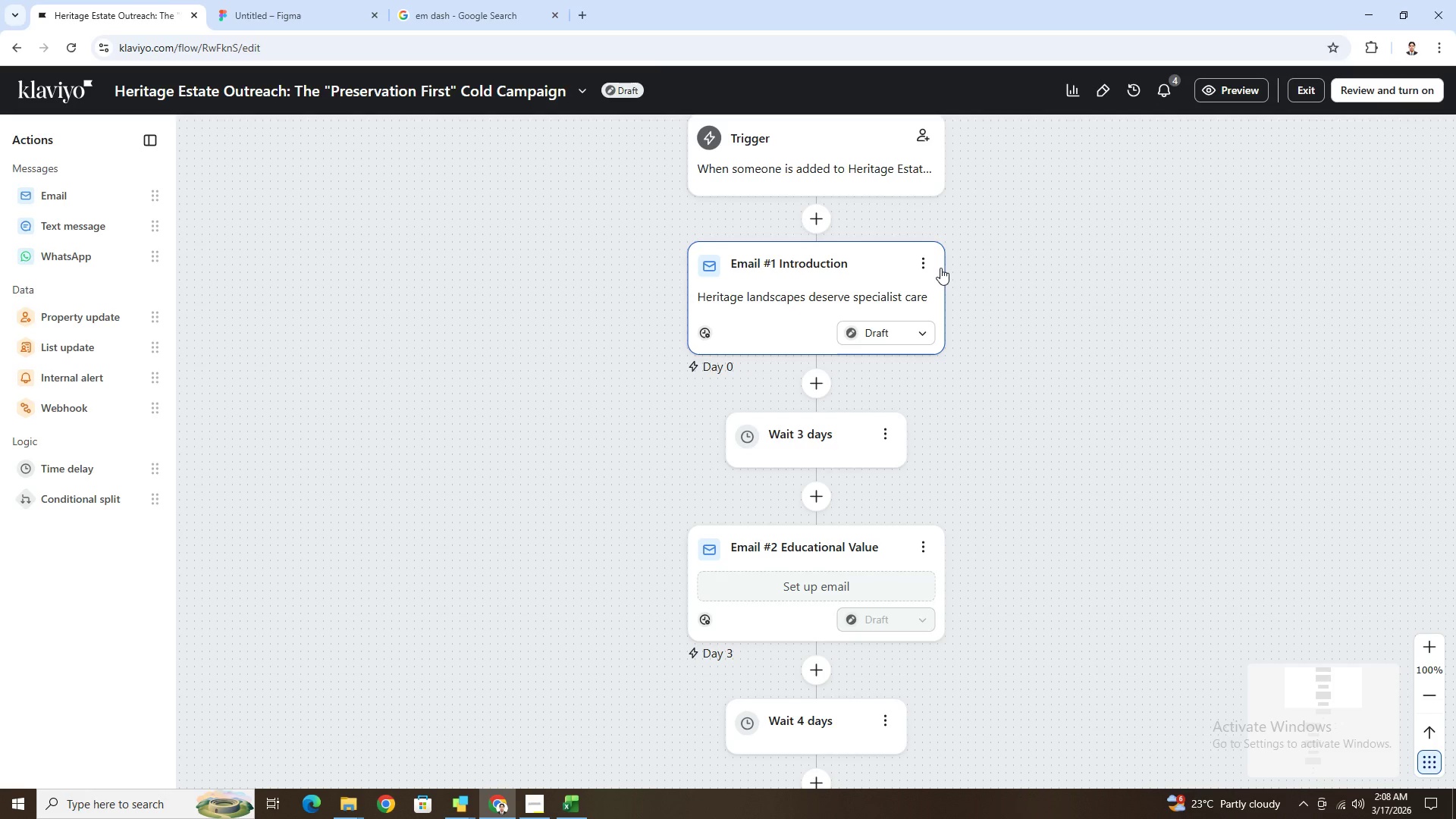 
left_click([923, 267])
 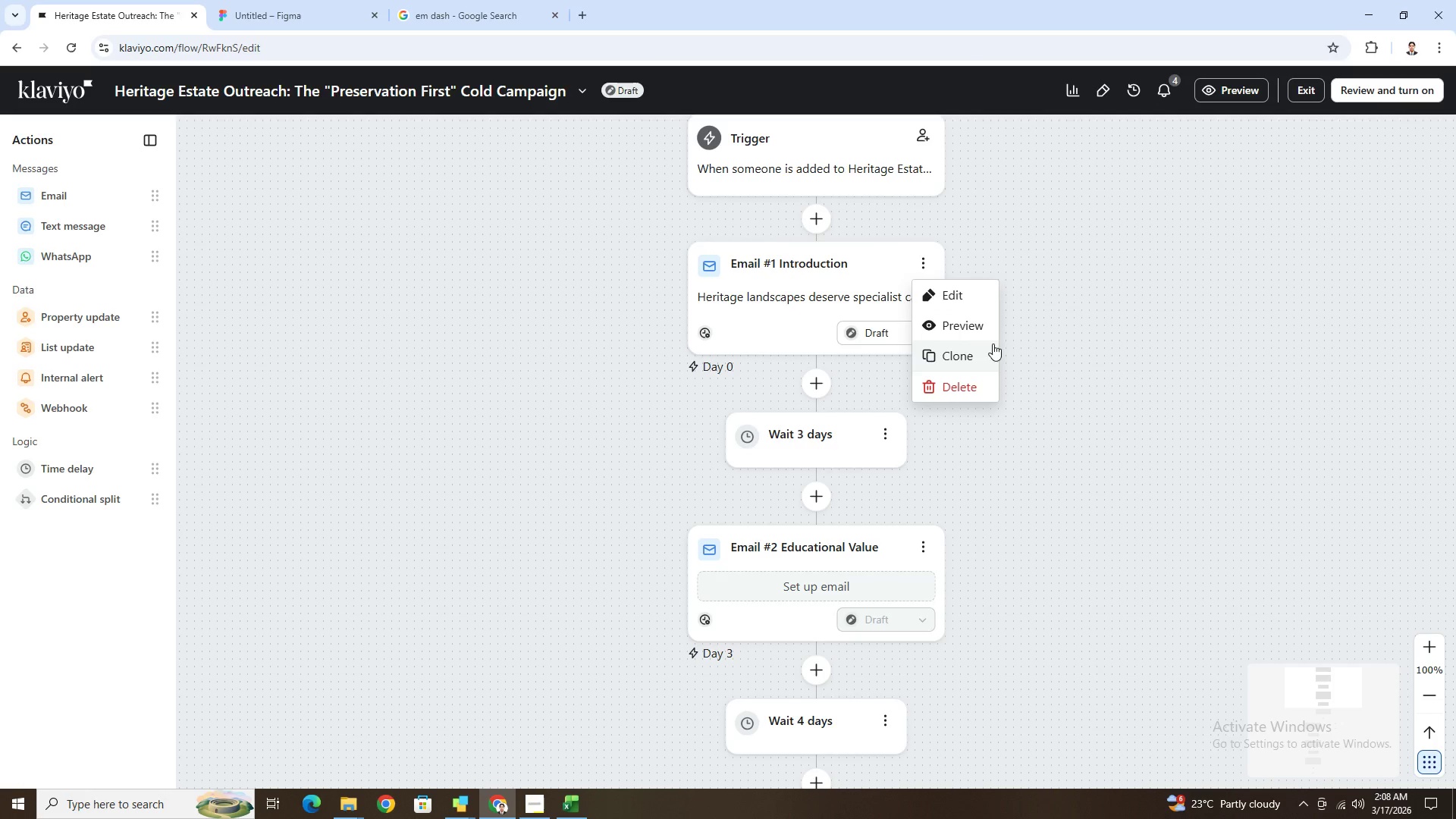 
left_click([993, 344])
 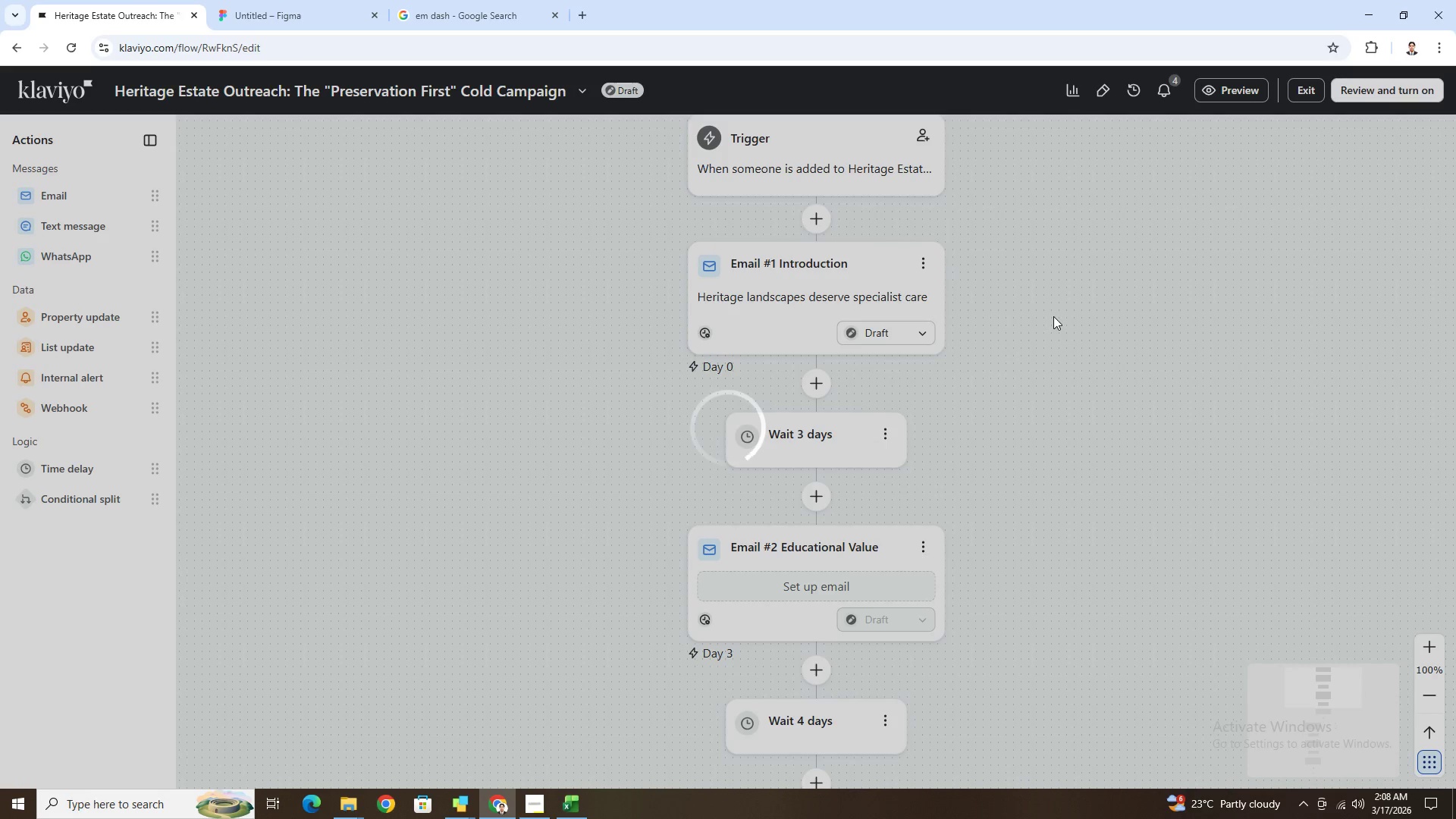 
mouse_move([1067, 316])
 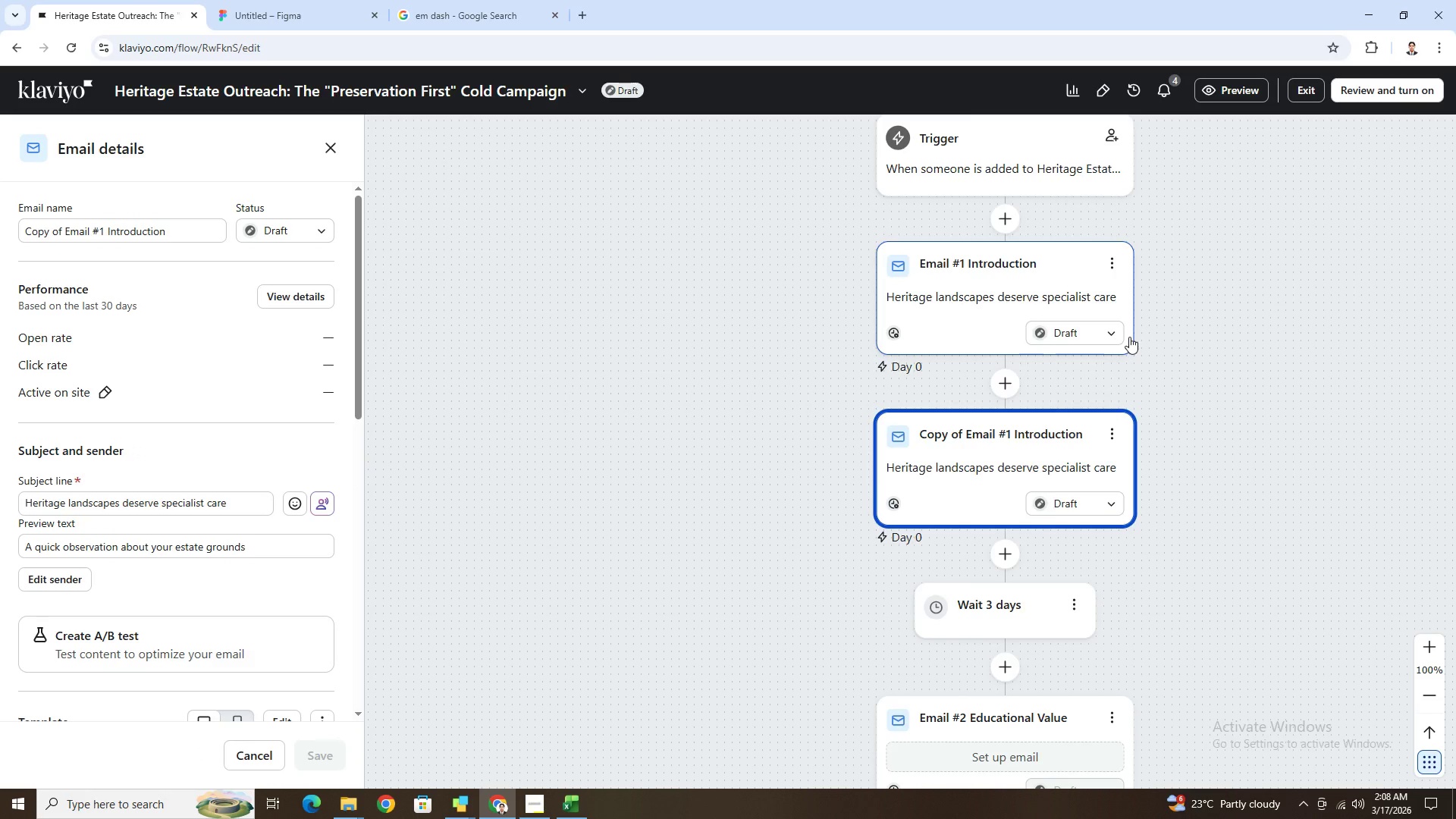 
scroll: coordinate [1129, 337], scroll_direction: down, amount: 2.0
 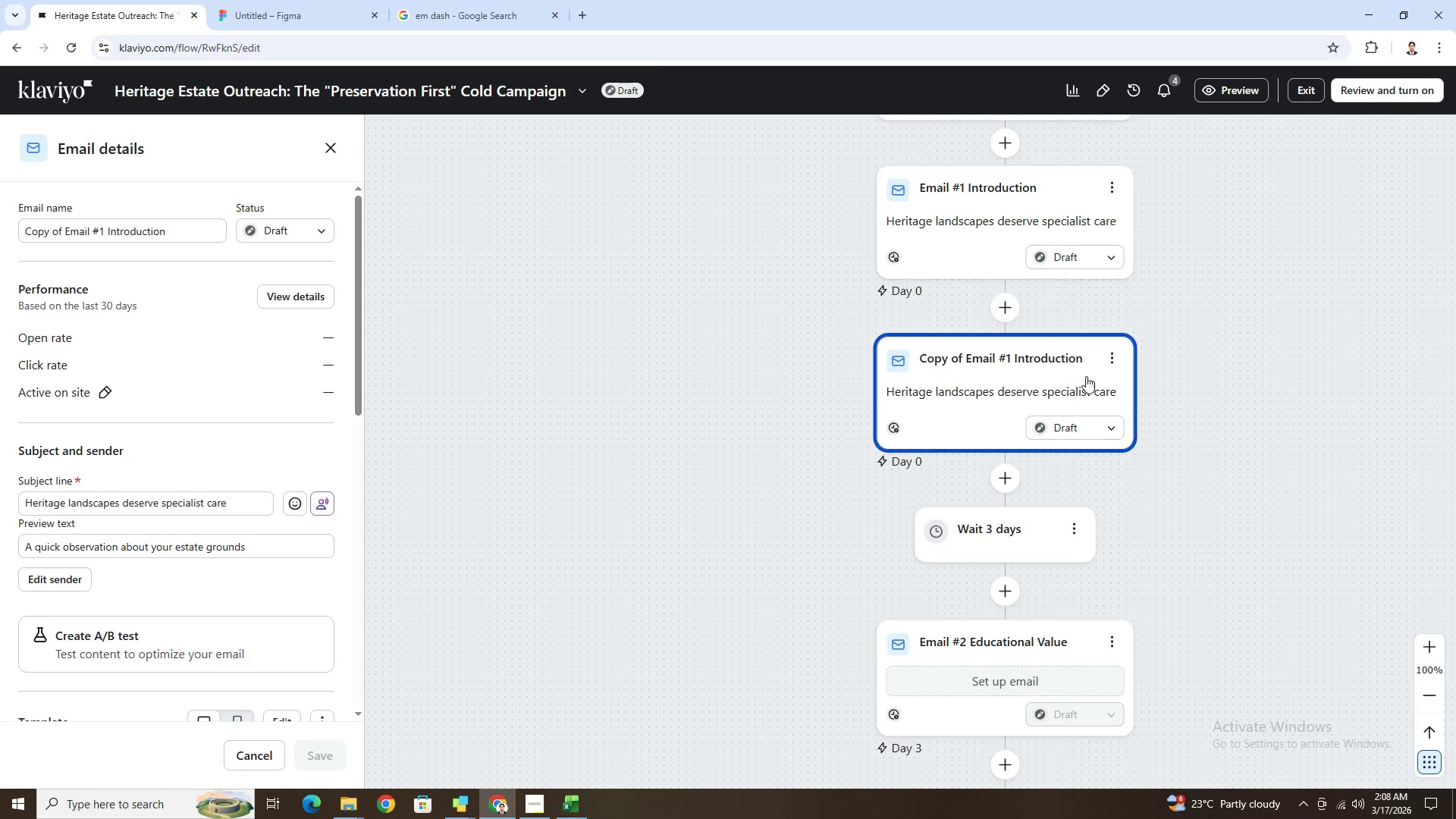 
left_click_drag(start_coordinate=[1059, 372], to_coordinate=[1034, 585])
 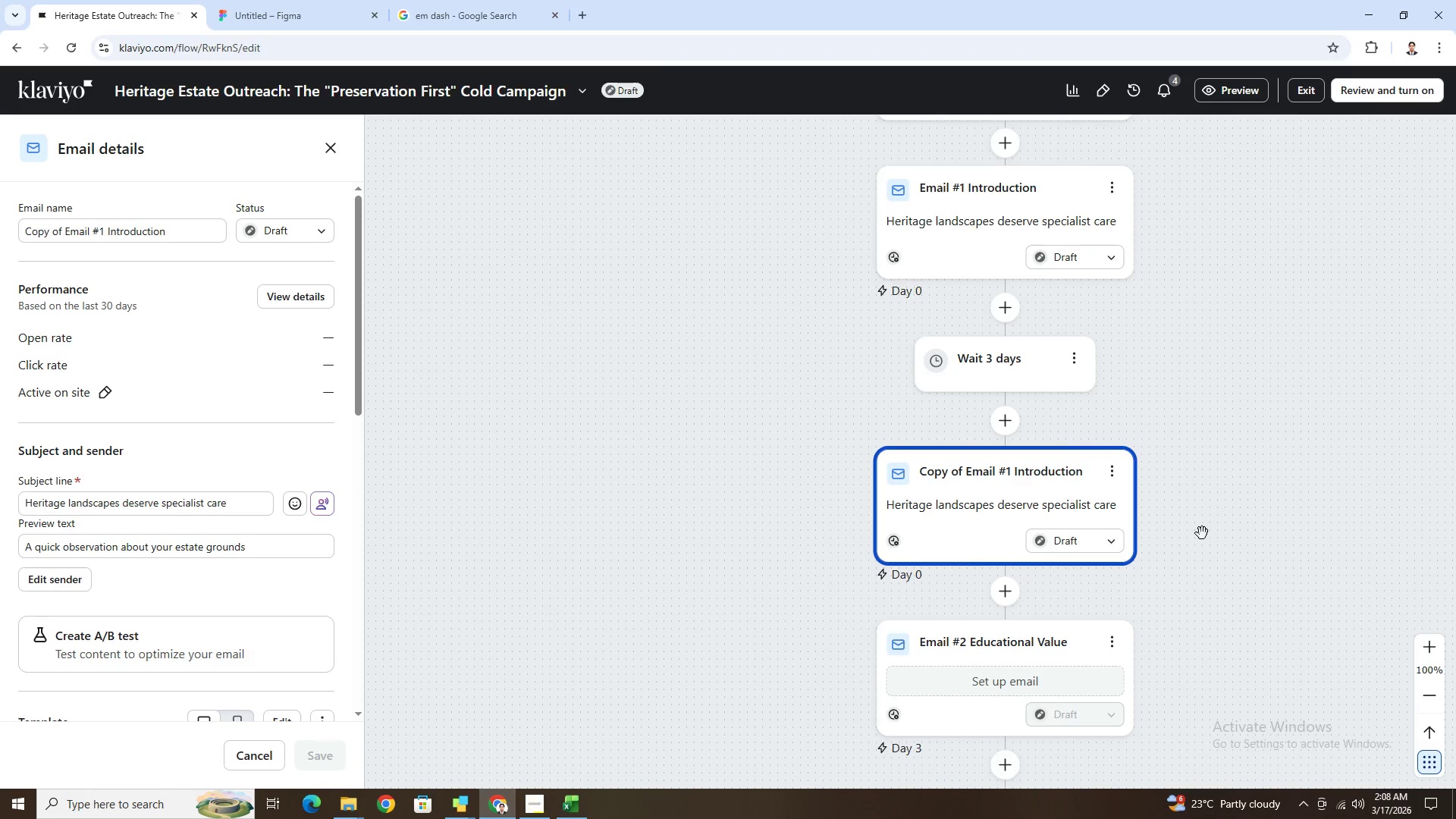 
scroll: coordinate [1211, 507], scroll_direction: down, amount: 2.0
 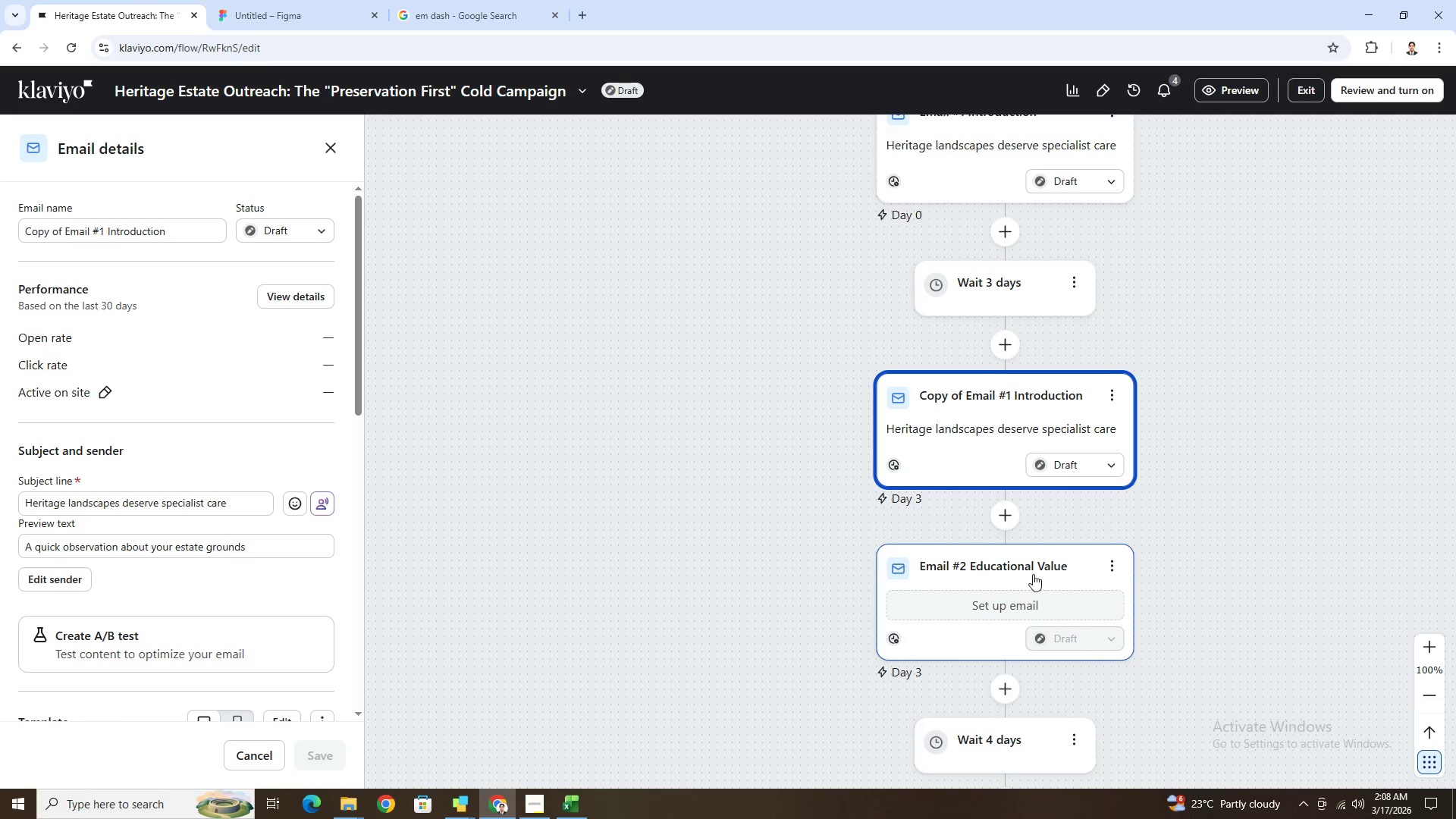 
left_click([1033, 574])
 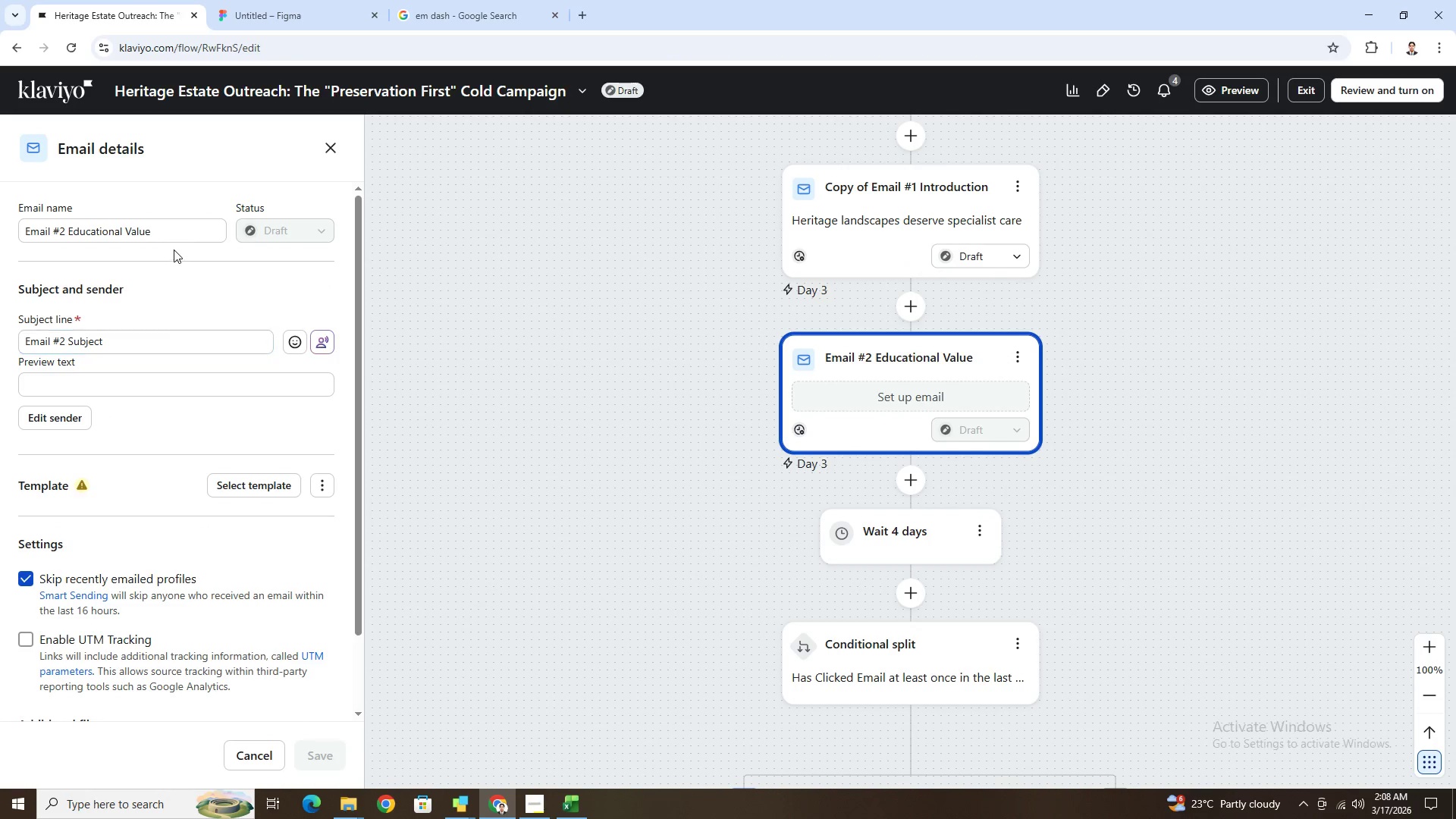 
left_click_drag(start_coordinate=[177, 235], to_coordinate=[25, 225])
 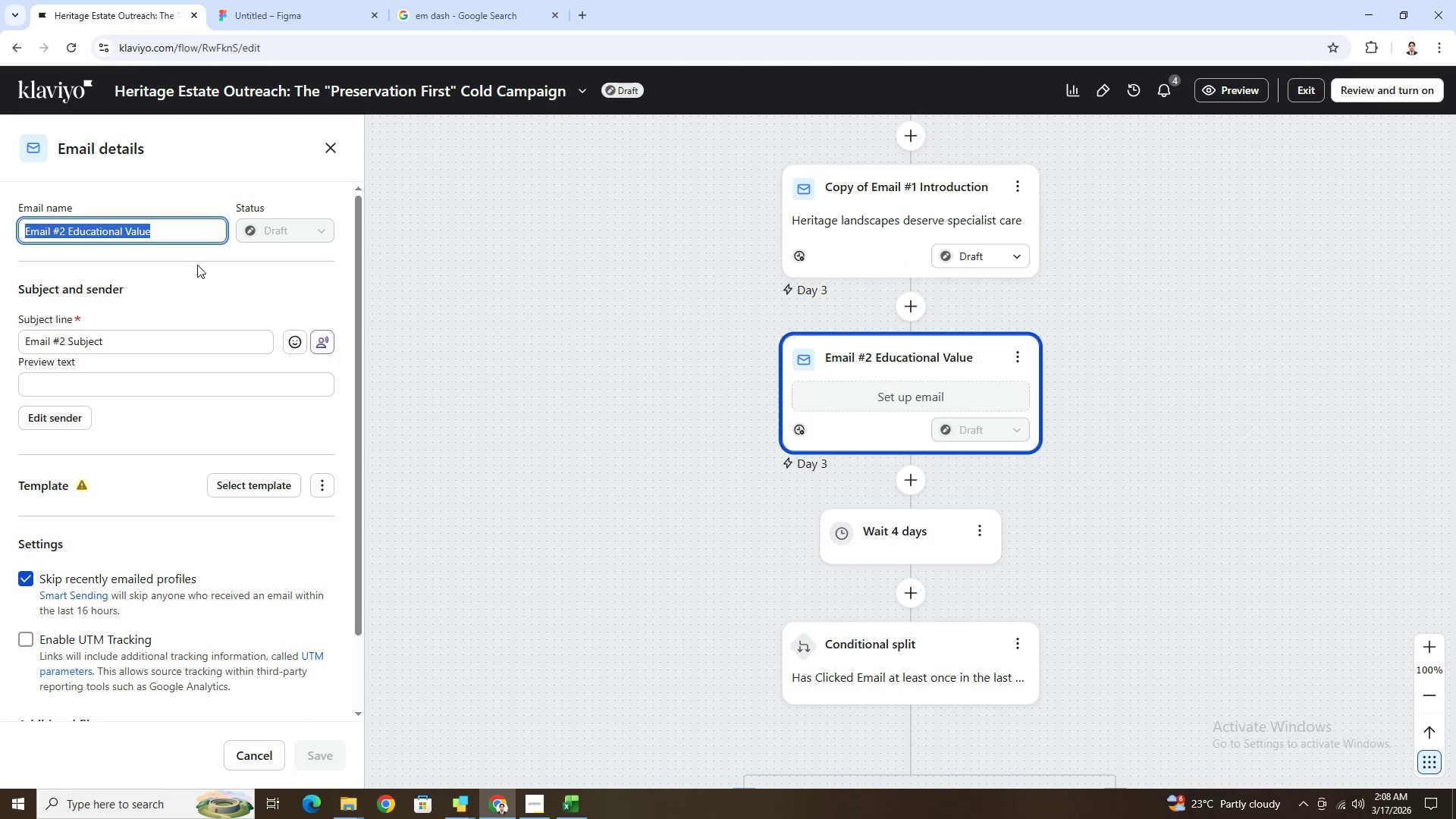 
key(Control+X)
 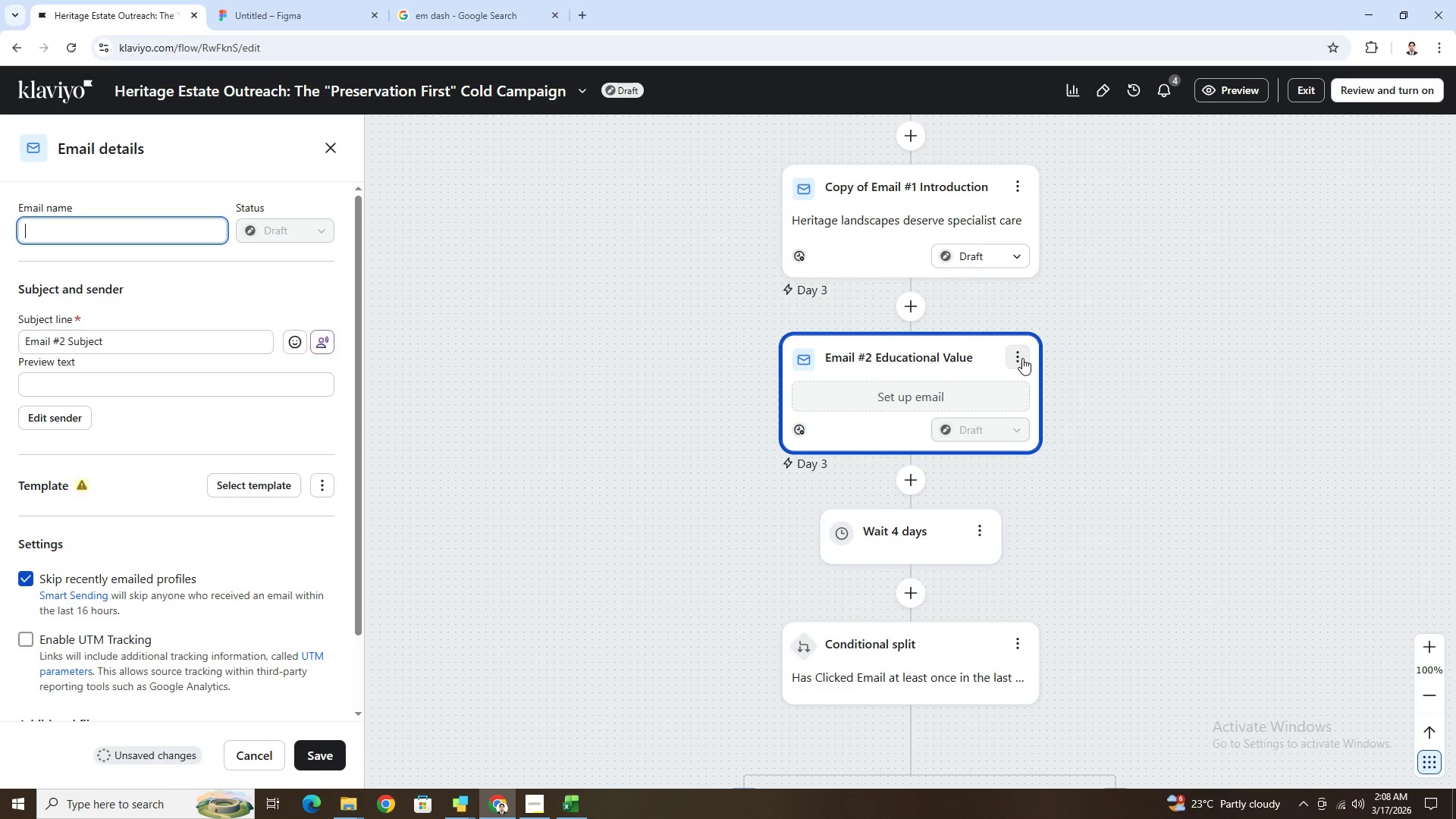 
key(Control+Z)
 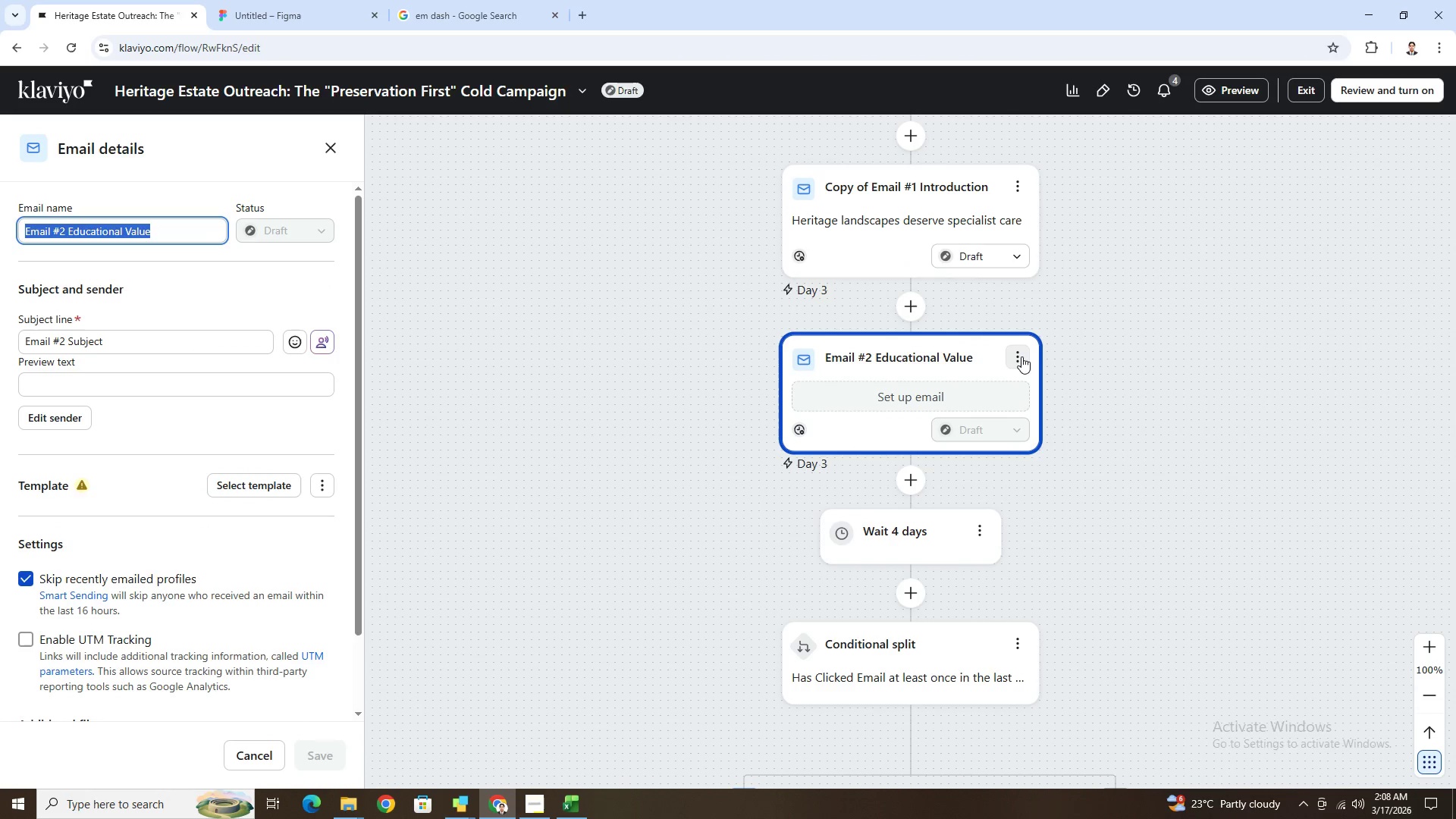 
key(Control+C)
 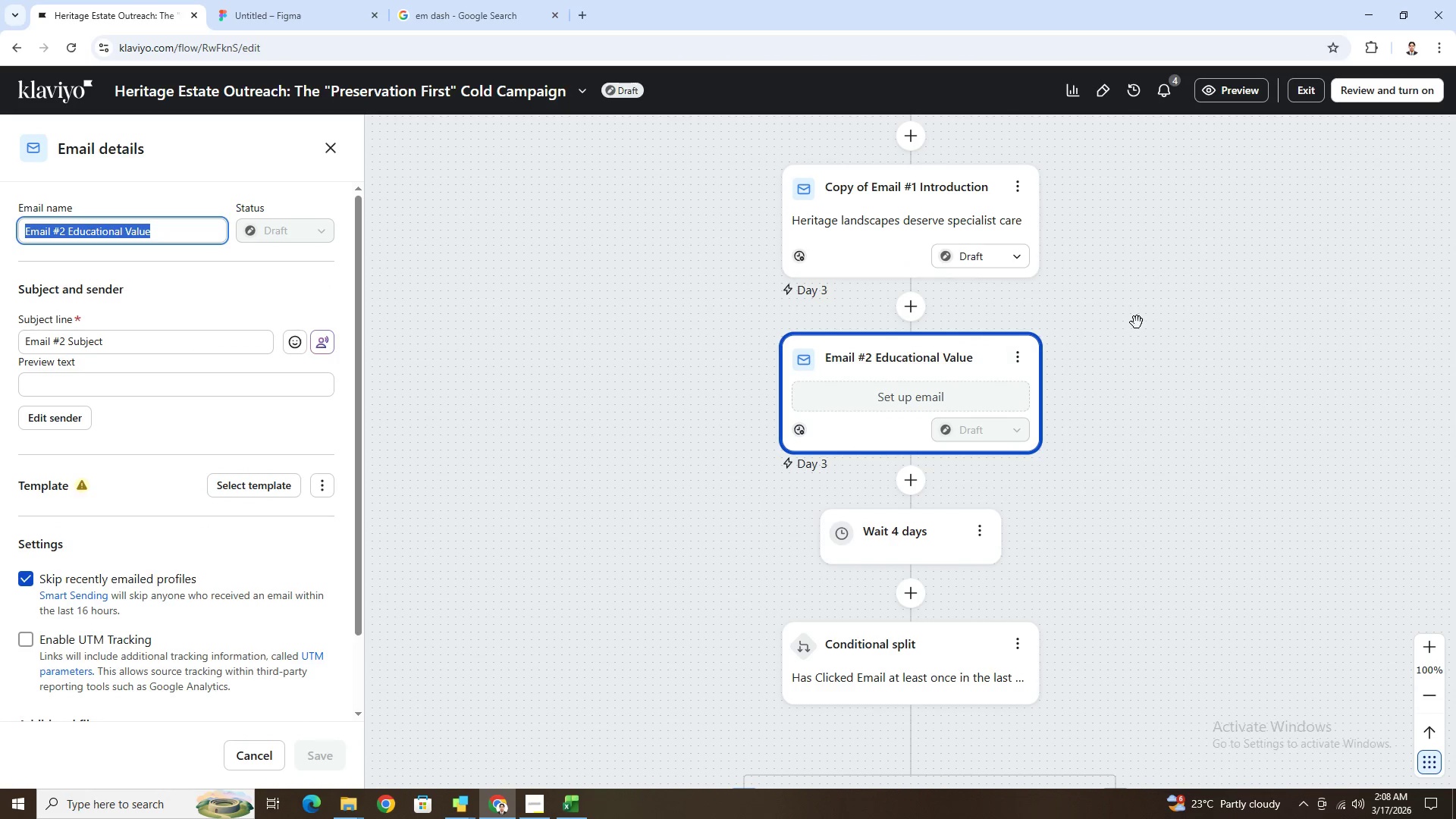 
left_click([1141, 321])
 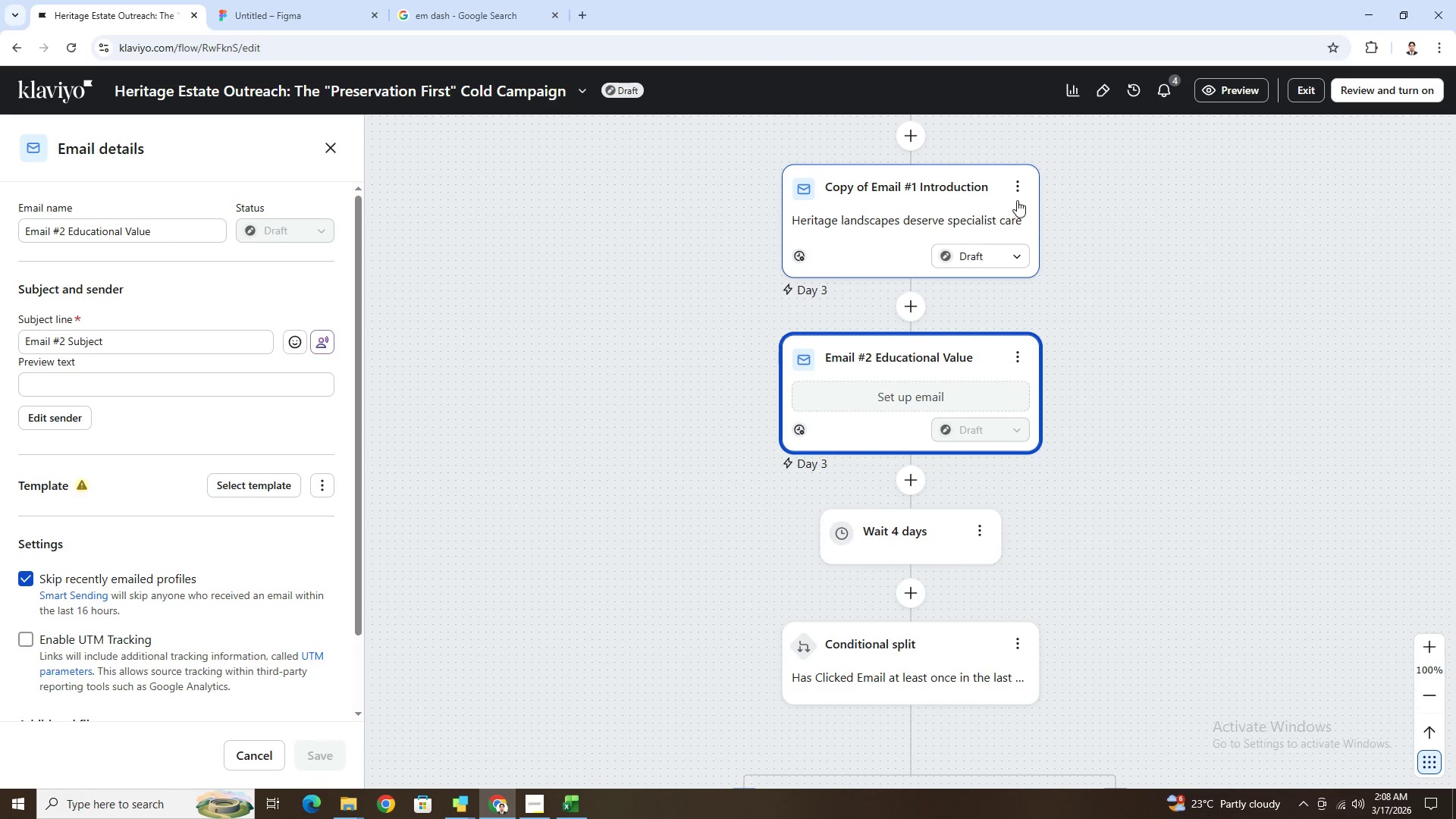 
left_click([952, 181])
 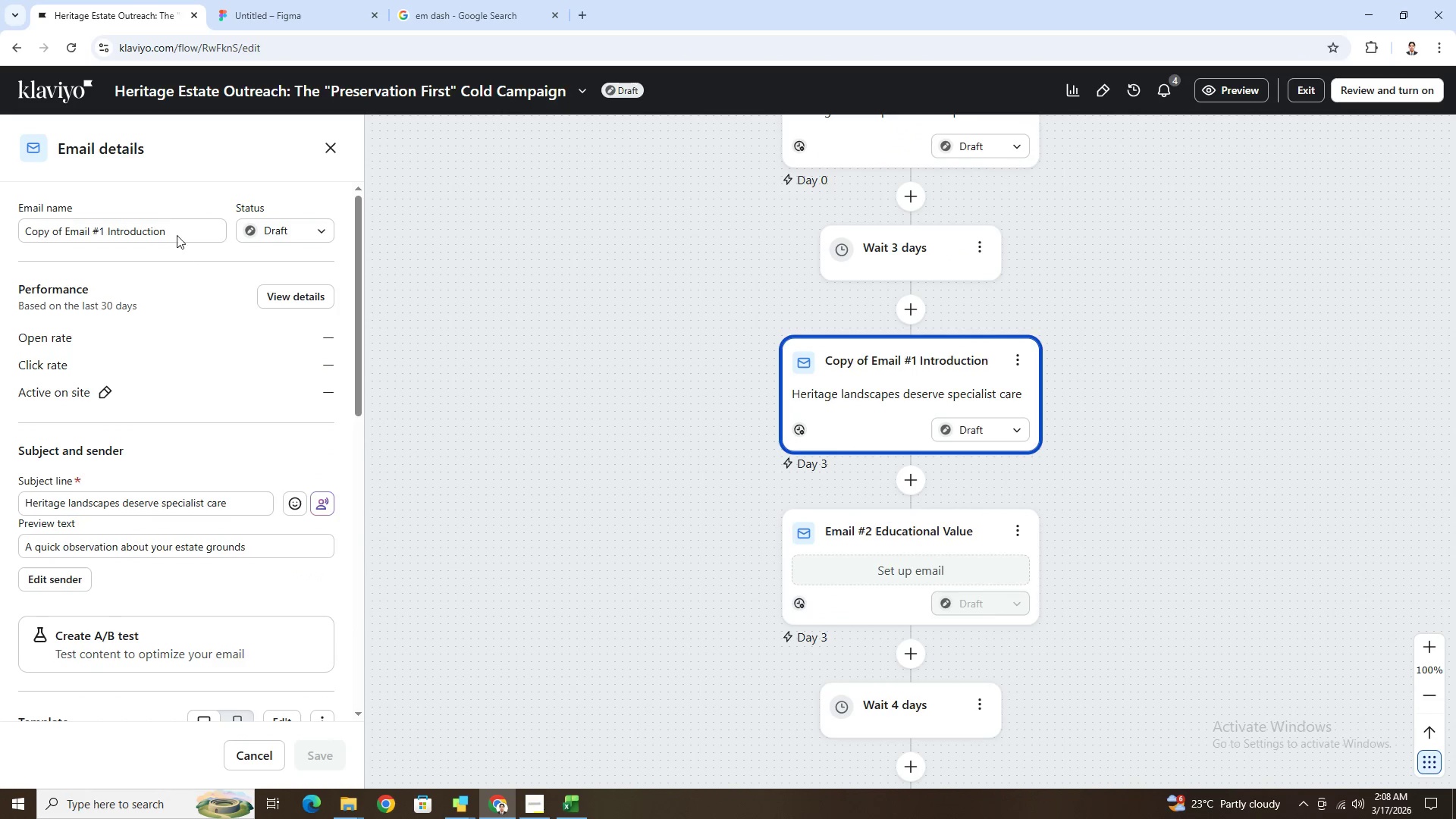 
double_click([177, 234])
 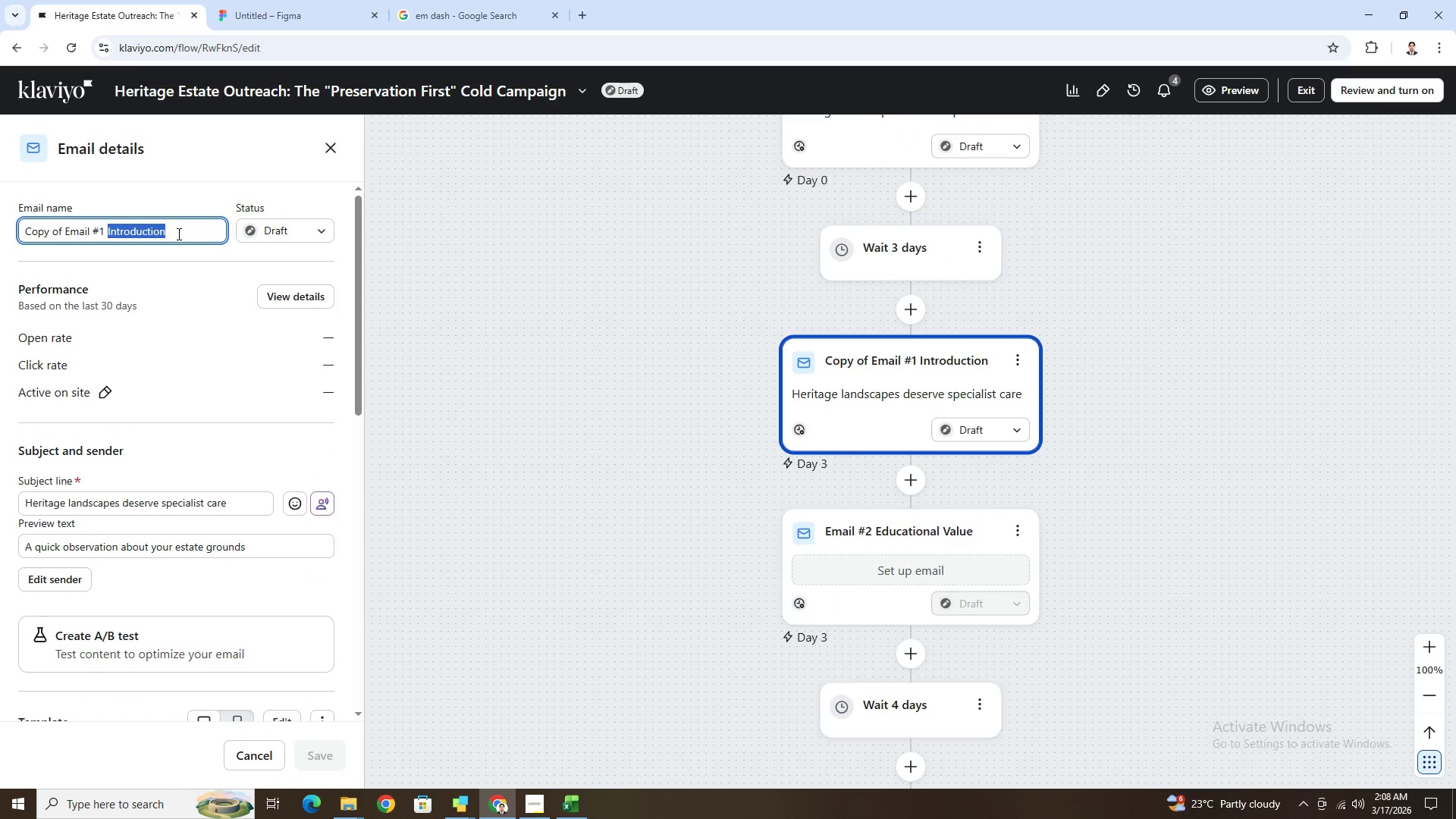 
triple_click([177, 234])
 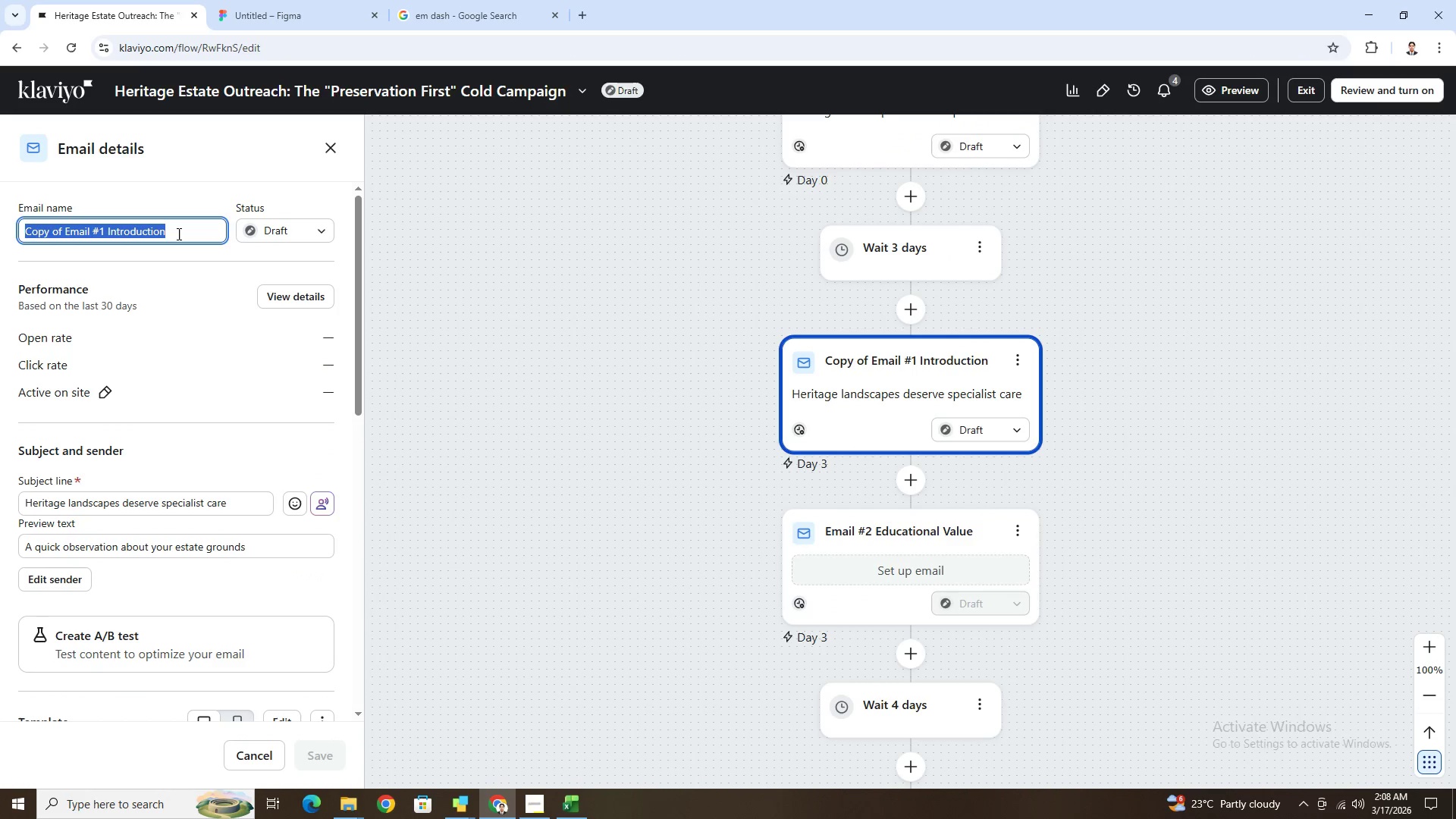 
key(Control+ControlLeft)
 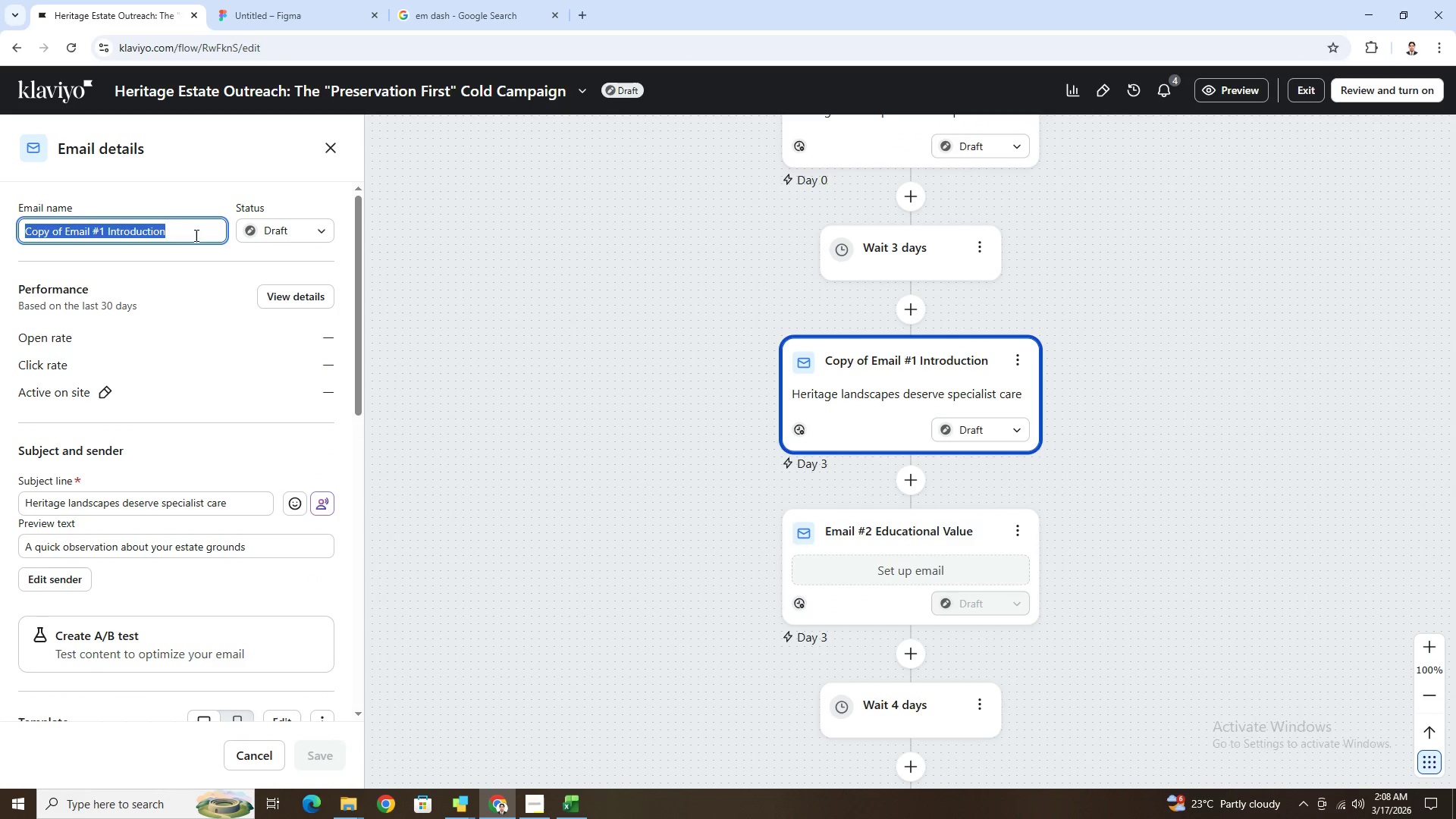 
key(Control+V)
 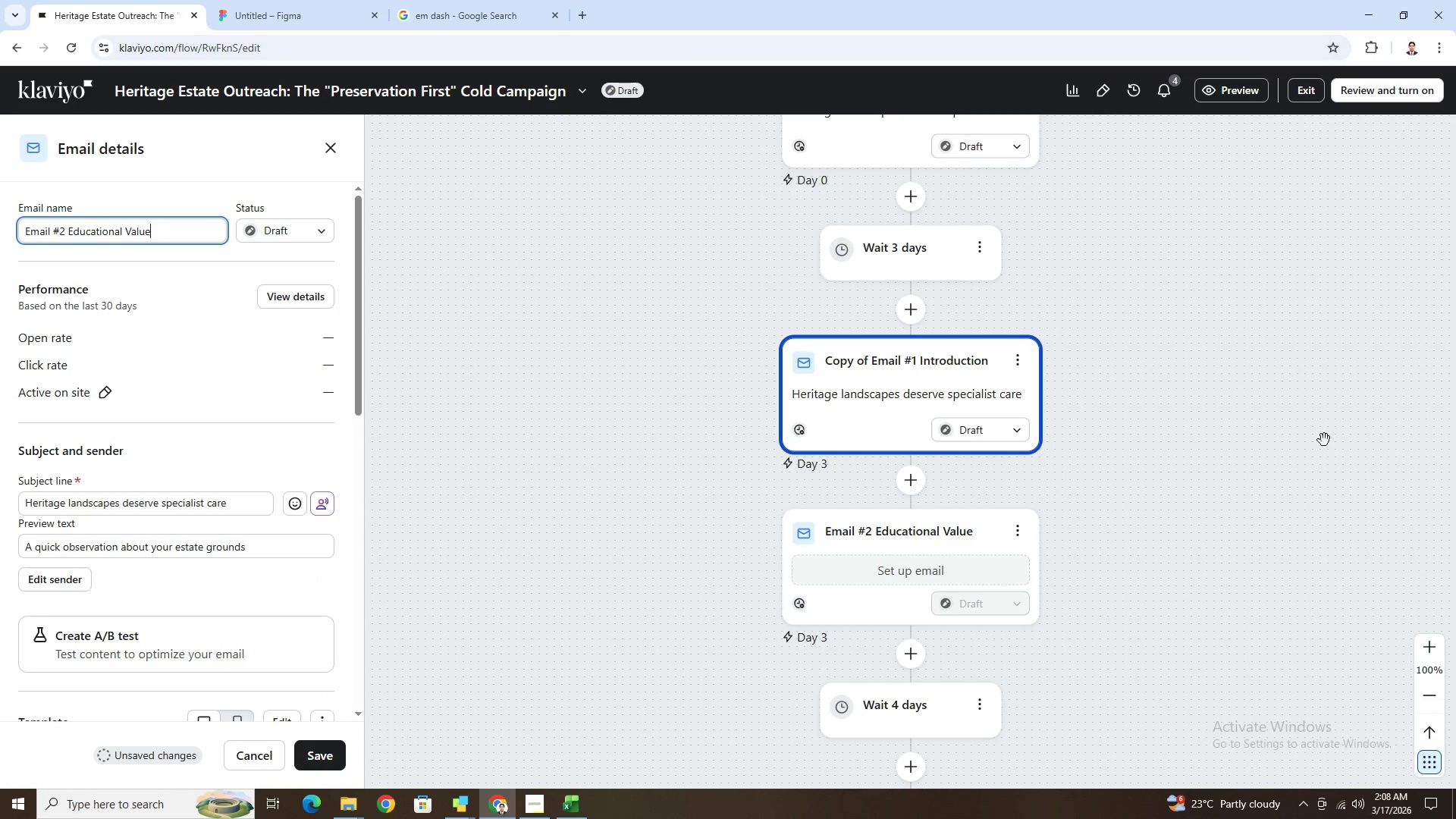 
left_click([1334, 441])
 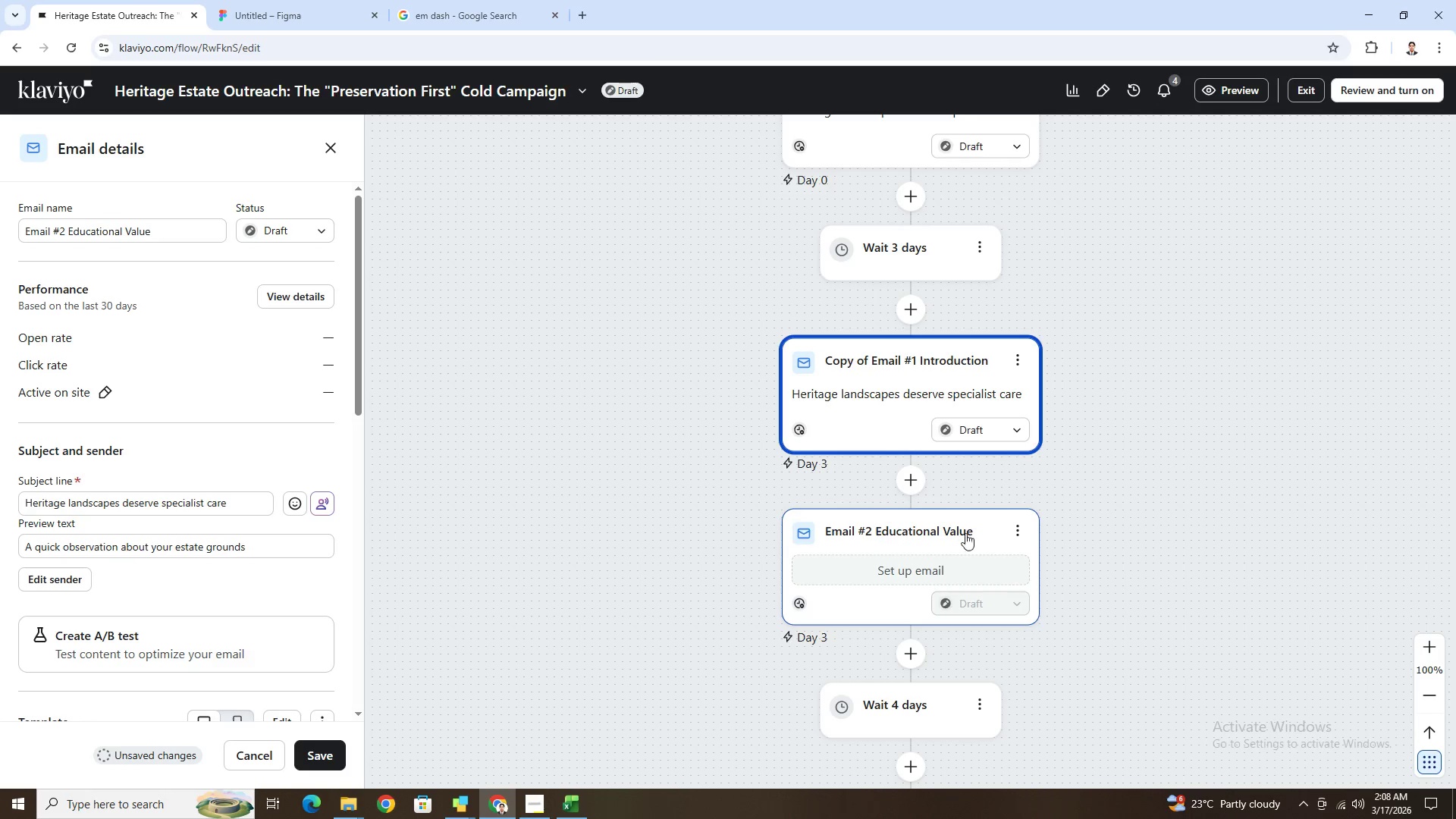 
left_click([1017, 527])
 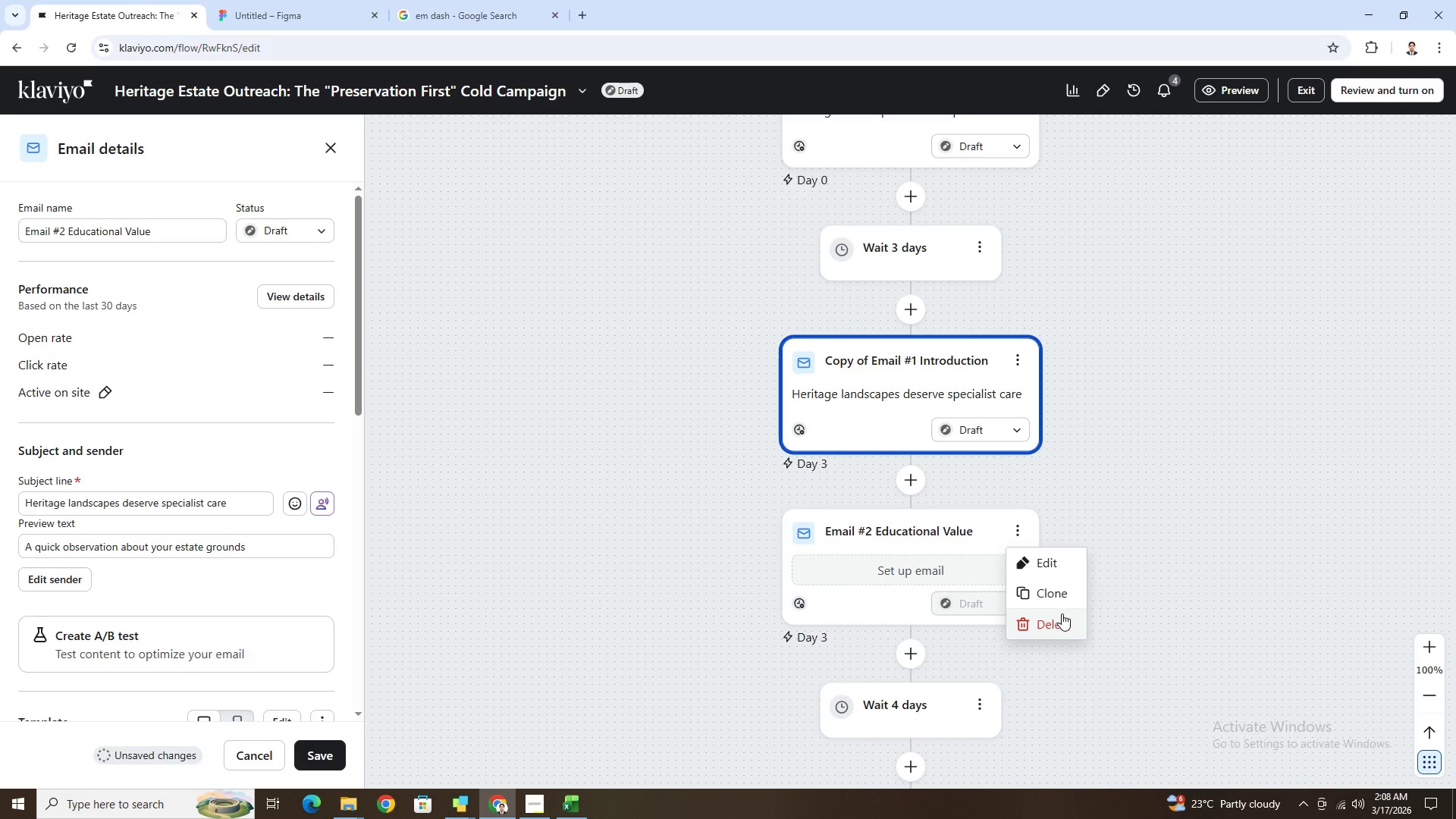 
left_click([1062, 614])
 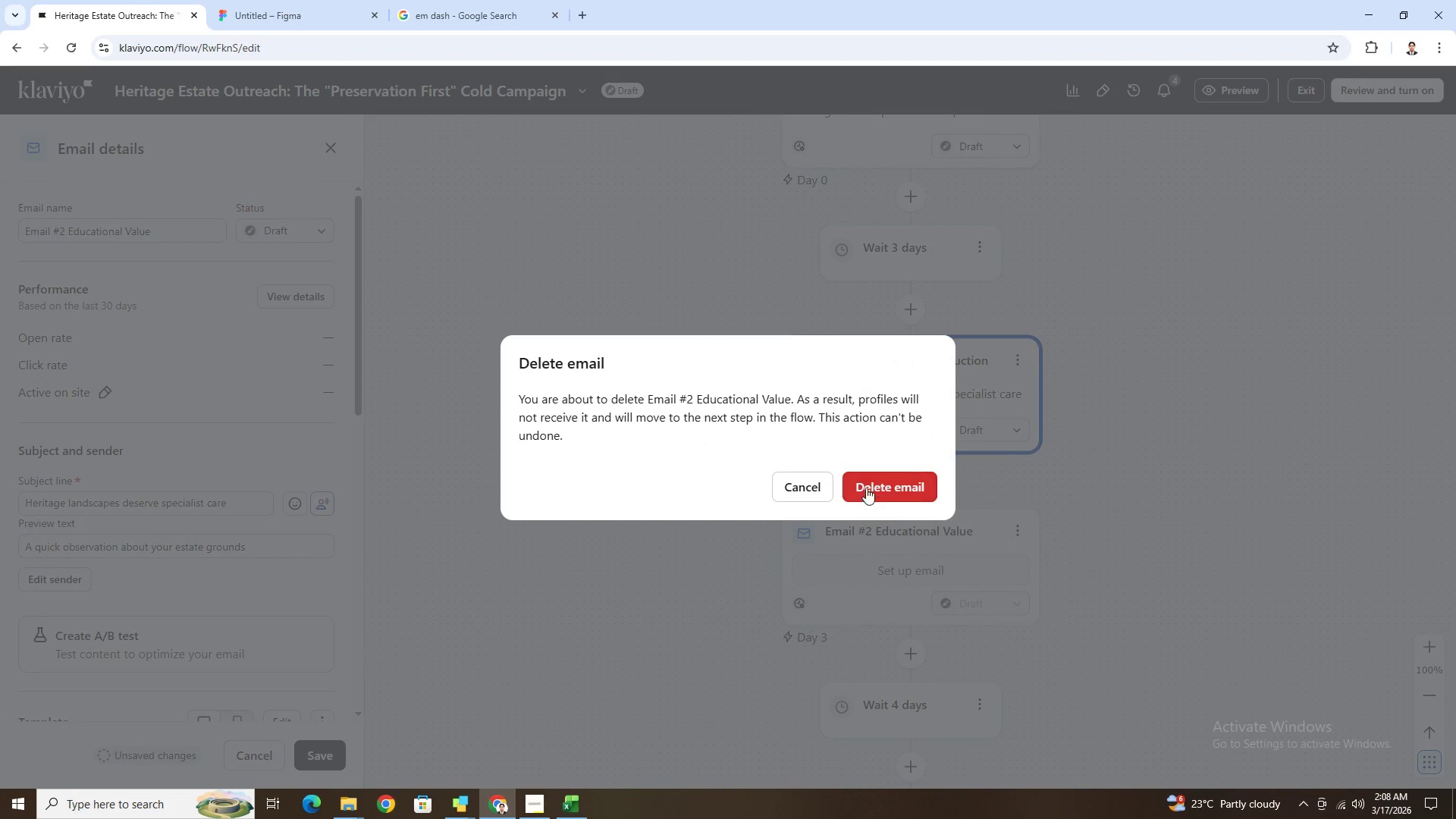 
left_click([866, 485])
 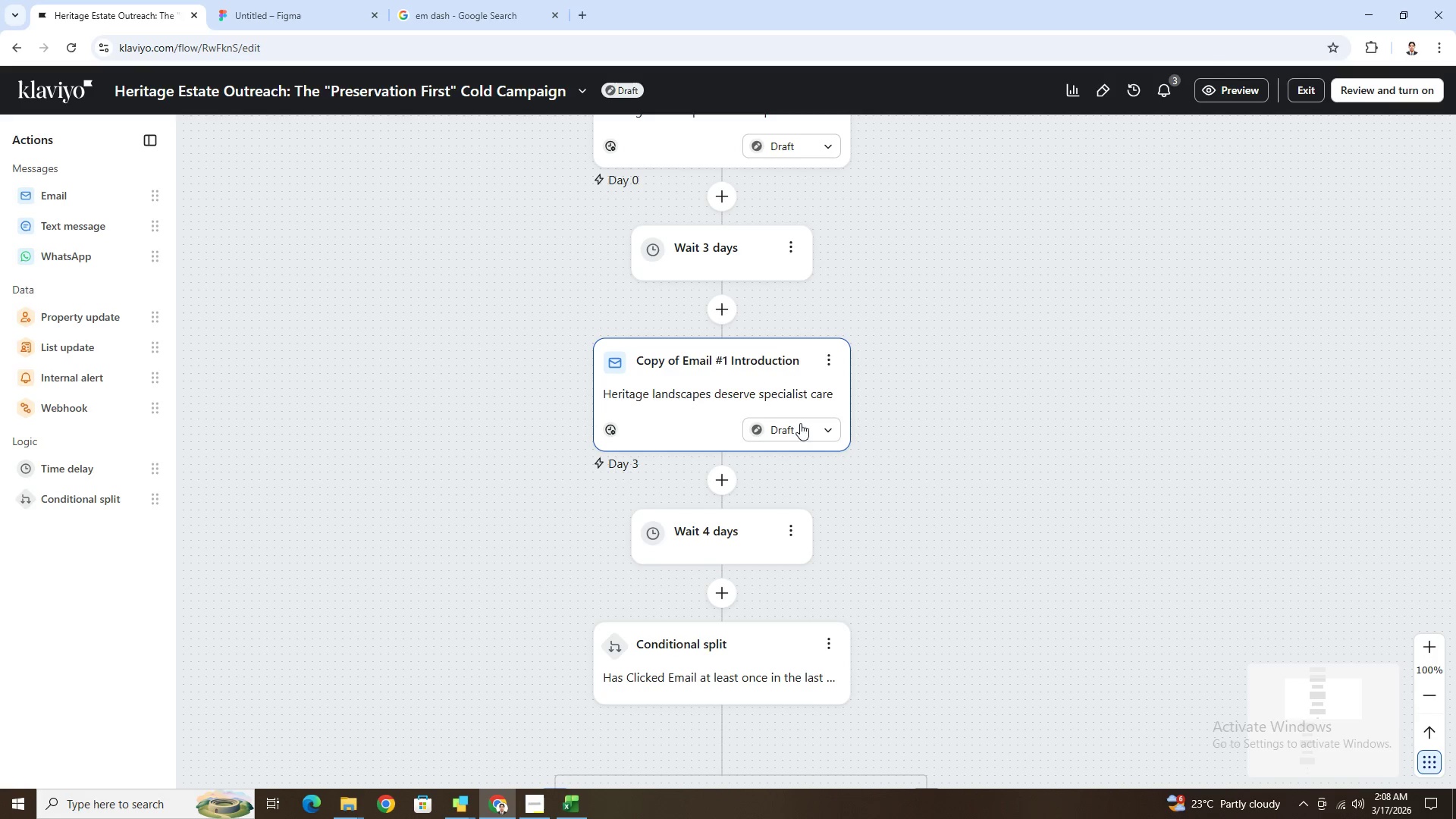 
left_click([736, 369])
 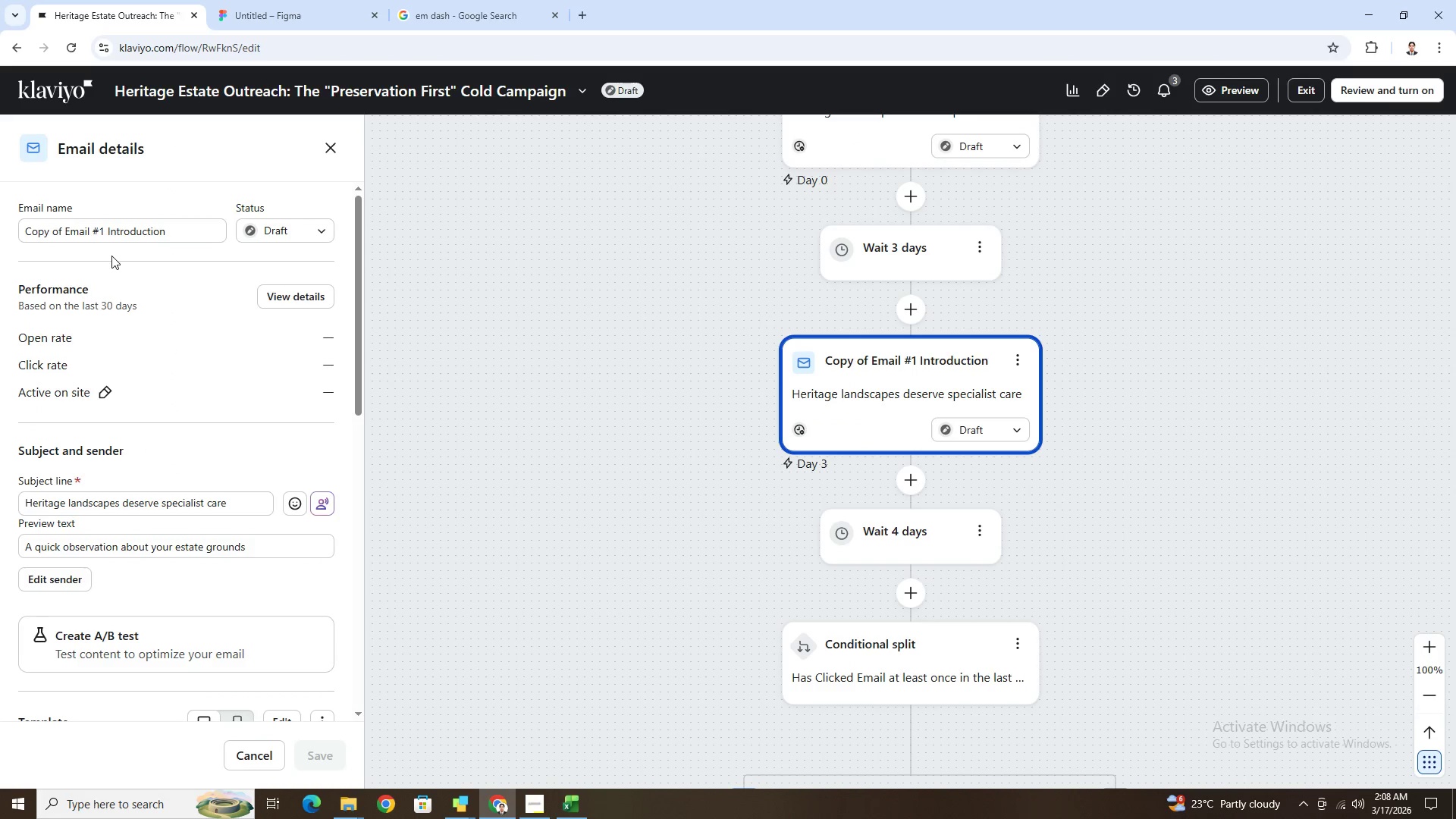 
double_click([117, 242])
 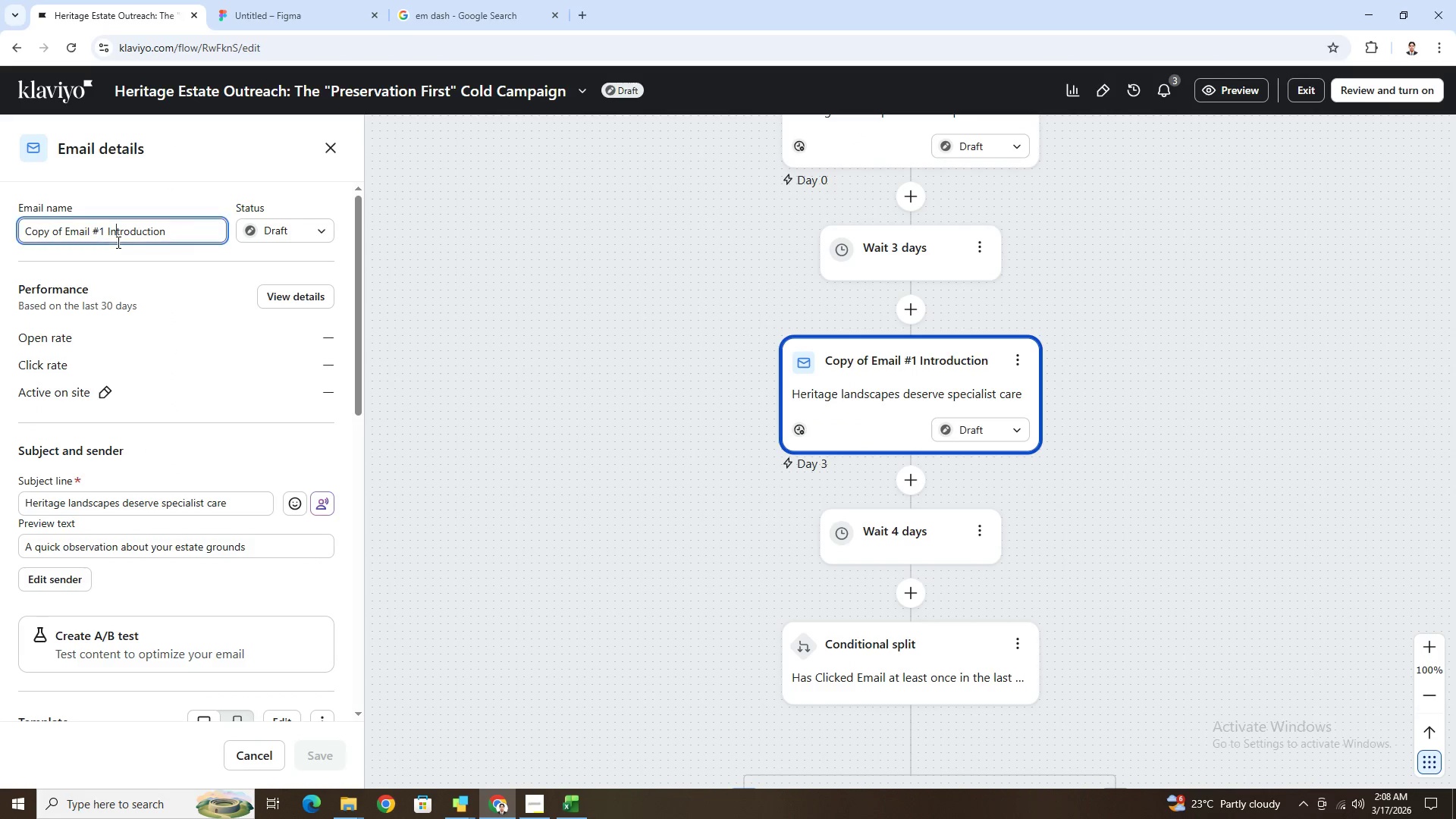 
triple_click([117, 242])
 